 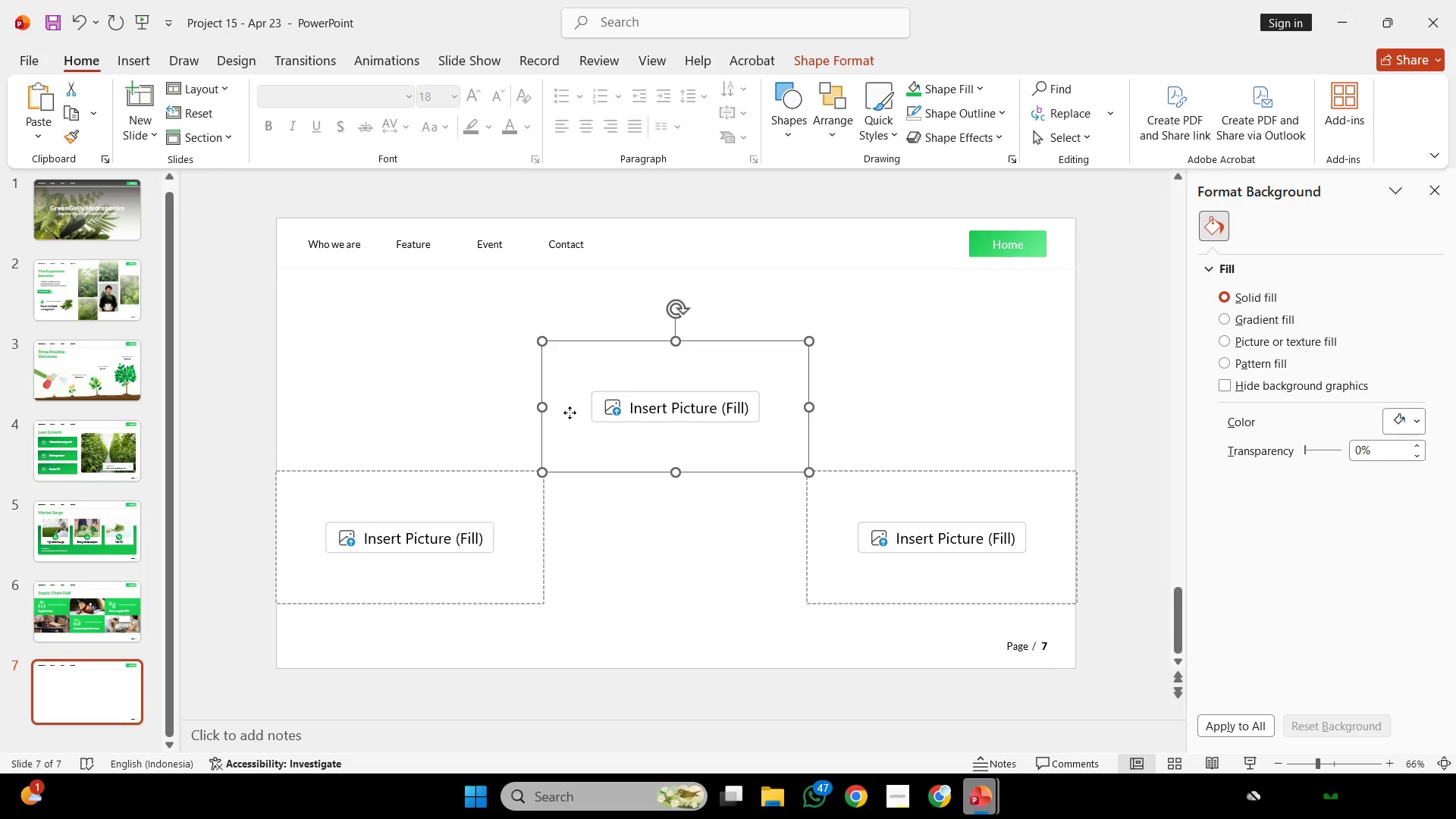 
hold_key(key=ShiftLeft, duration=0.75)
double_click([977, 516])
 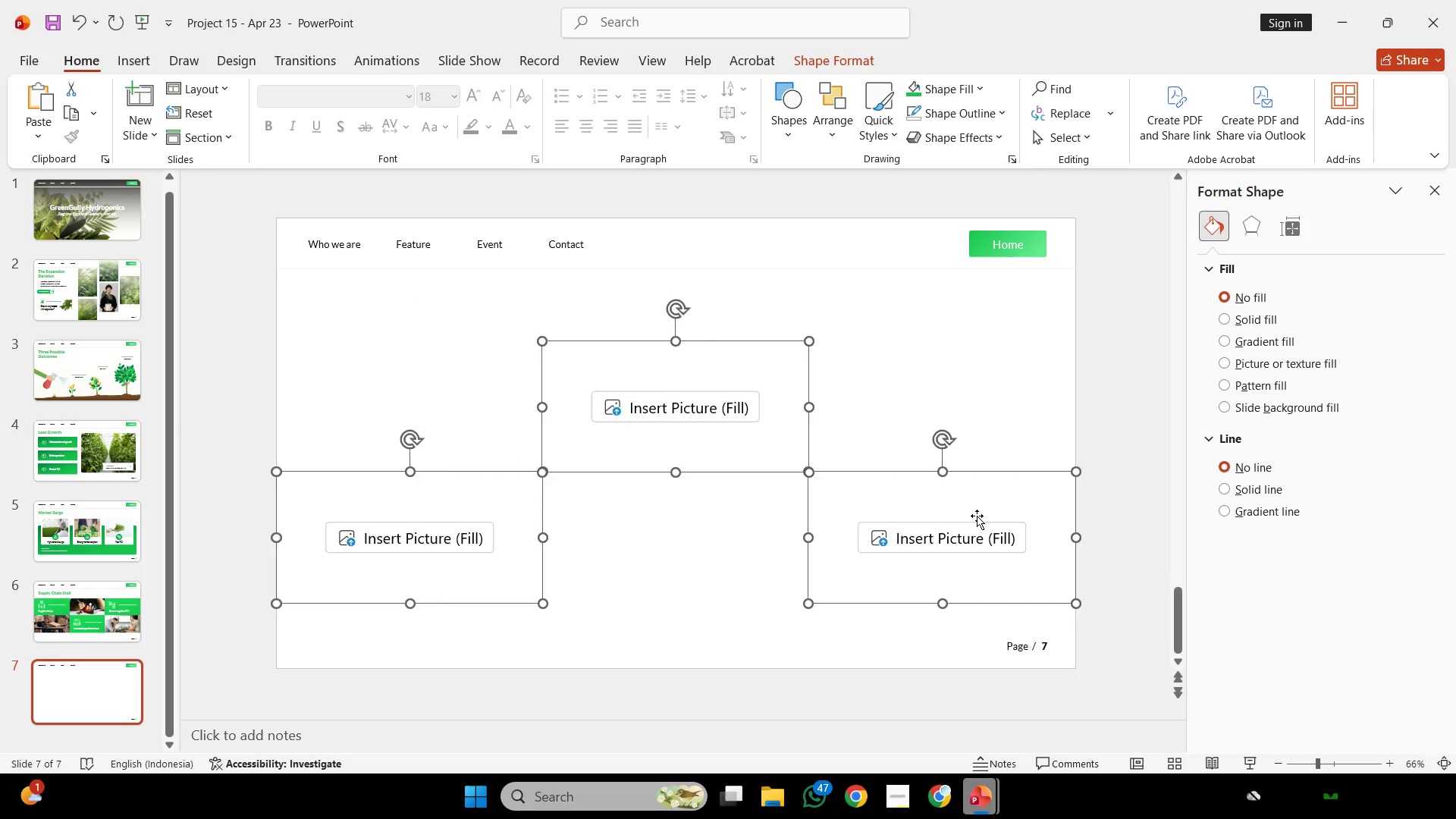 
key(Backspace)
 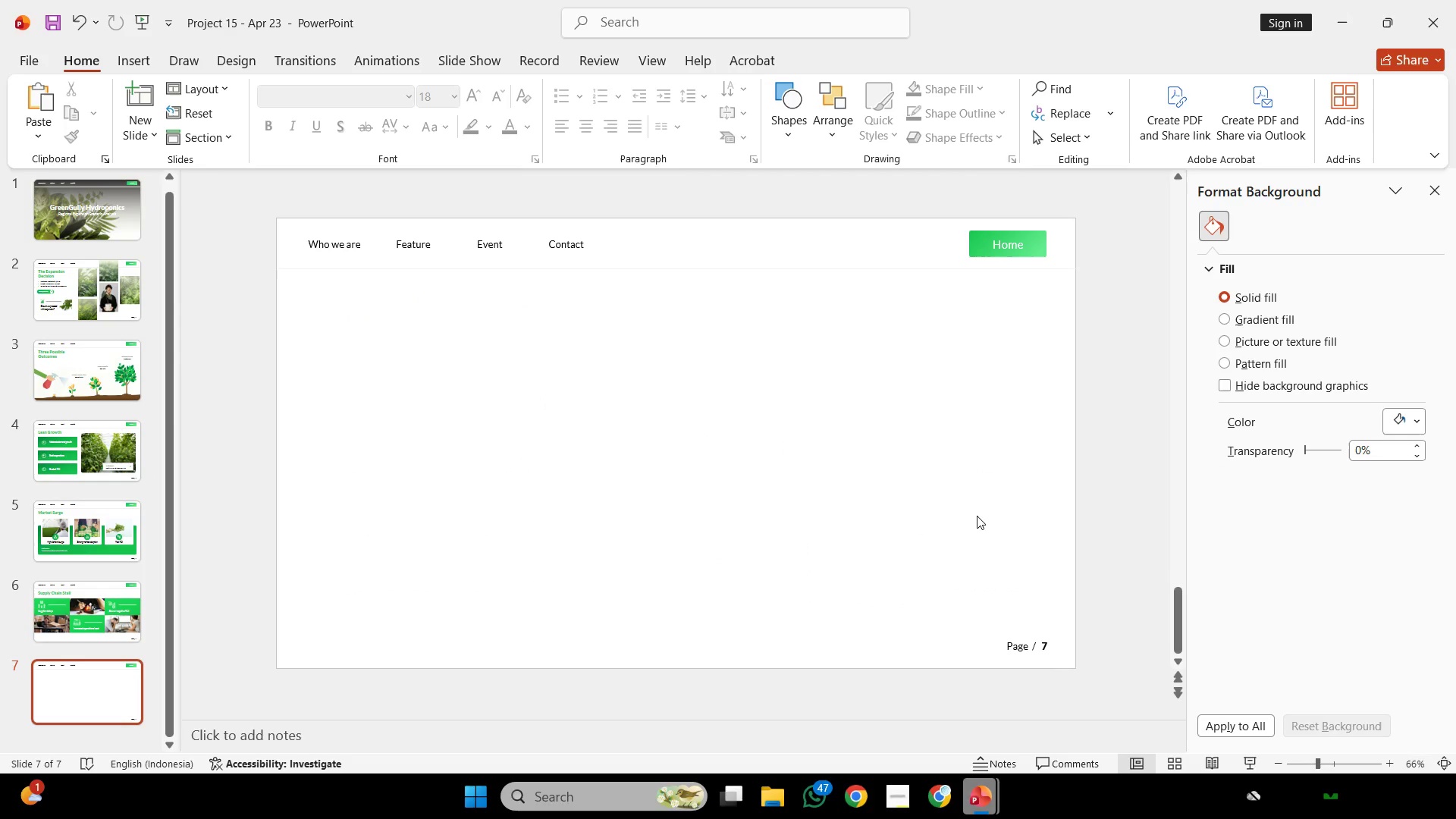 
wait(12.39)
 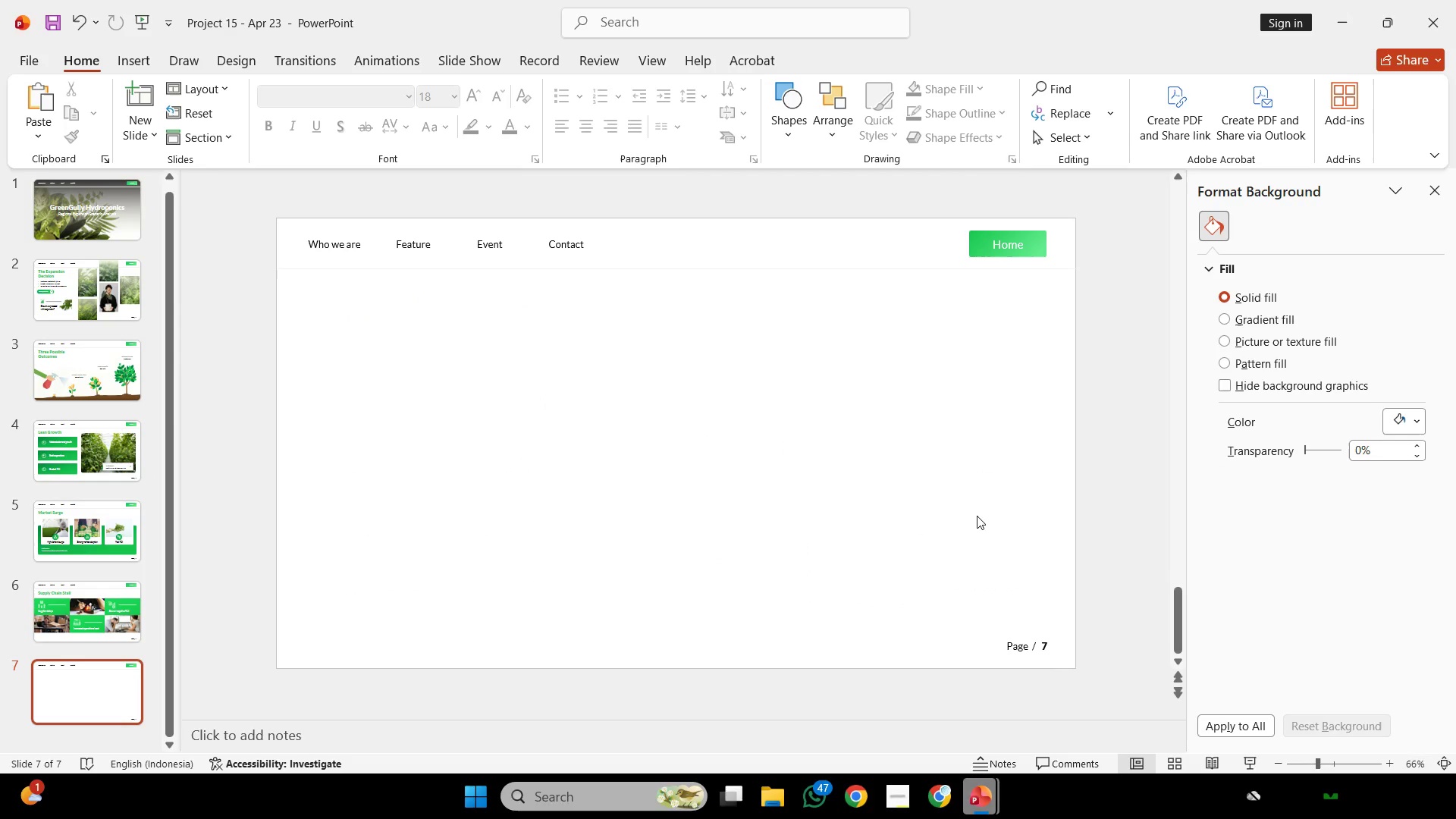 
scroll: coordinate [861, 469], scroll_direction: up, amount: 2.0
 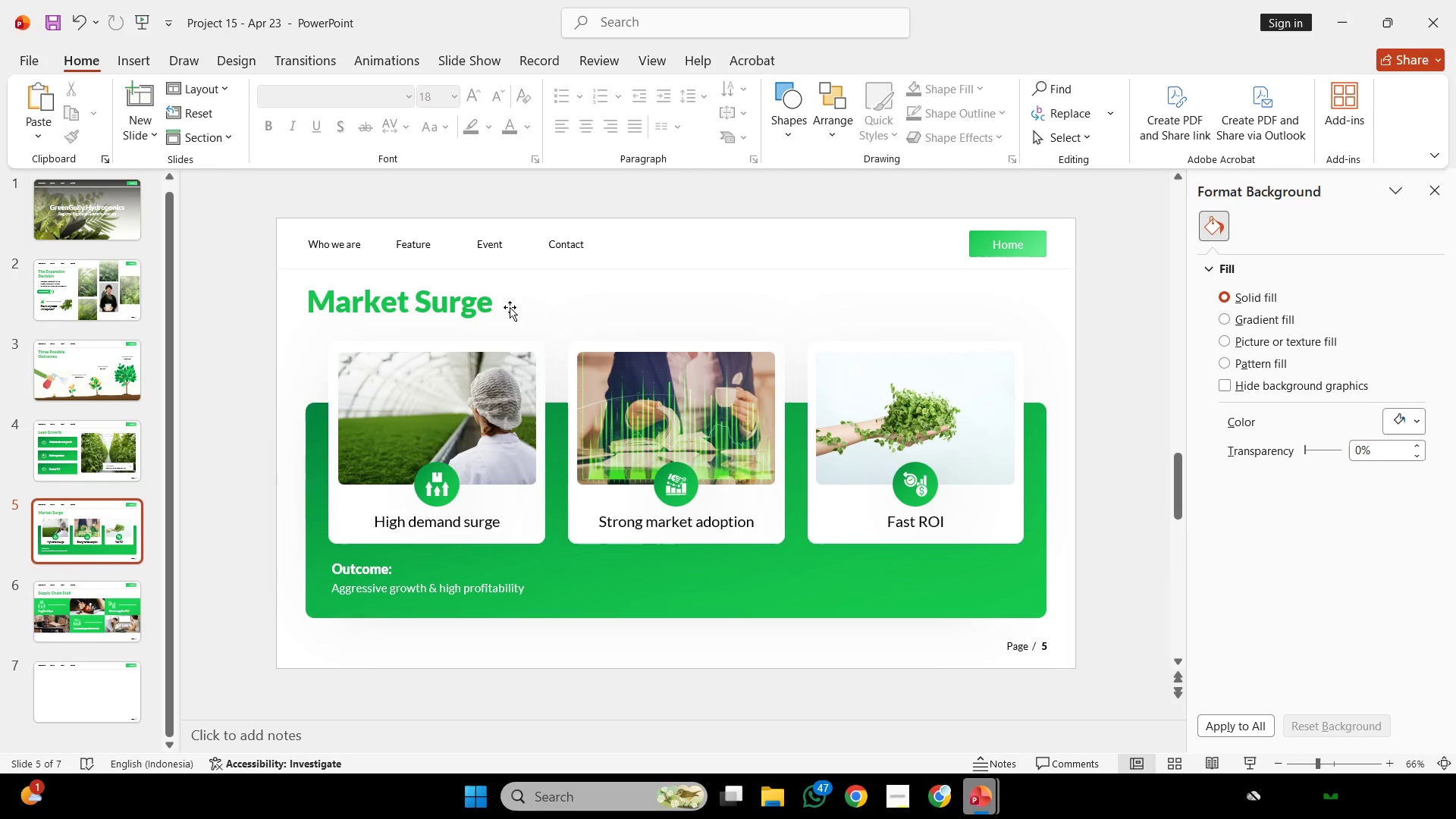 
left_click([499, 307])
 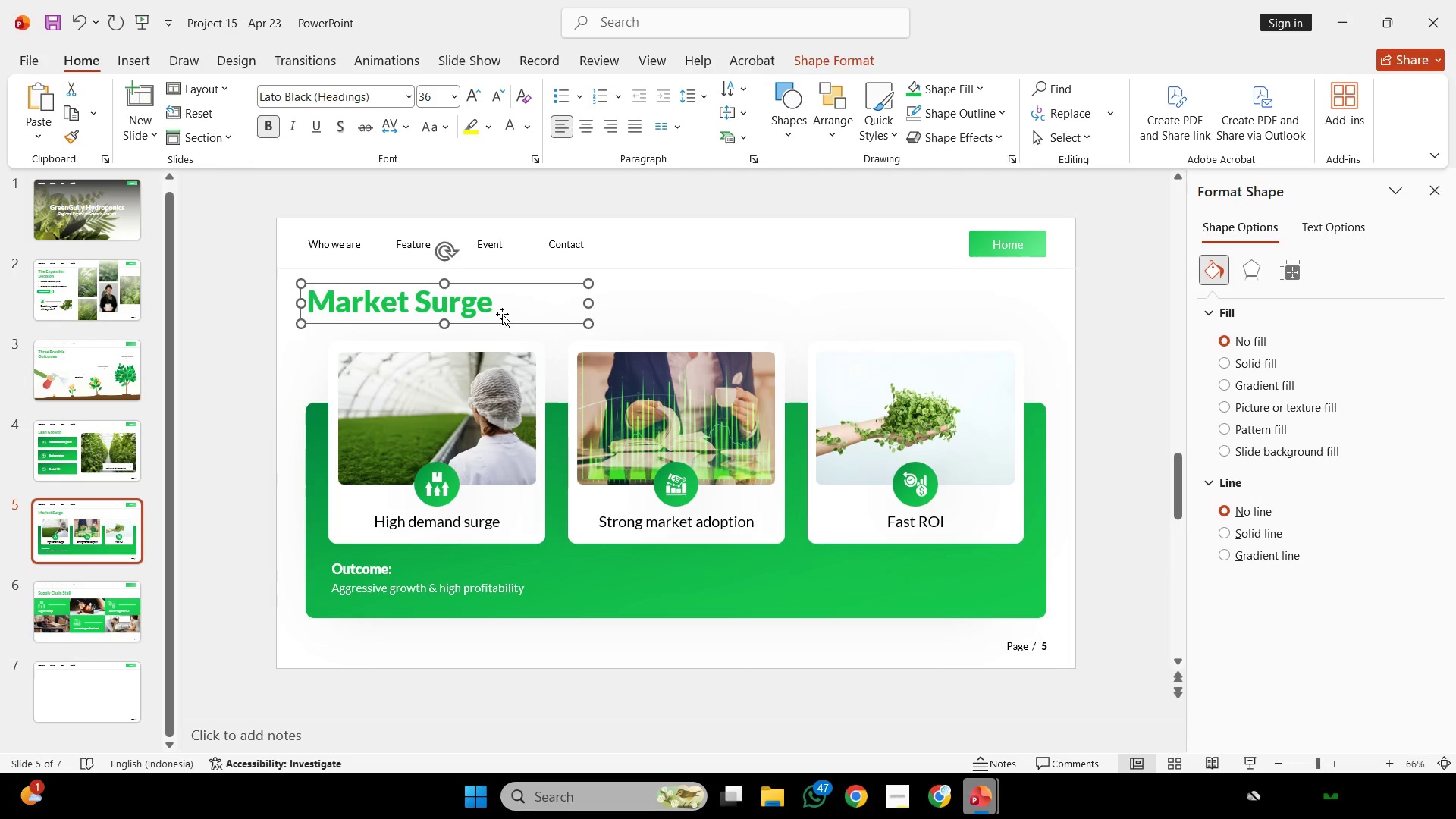 
left_click([502, 314])
 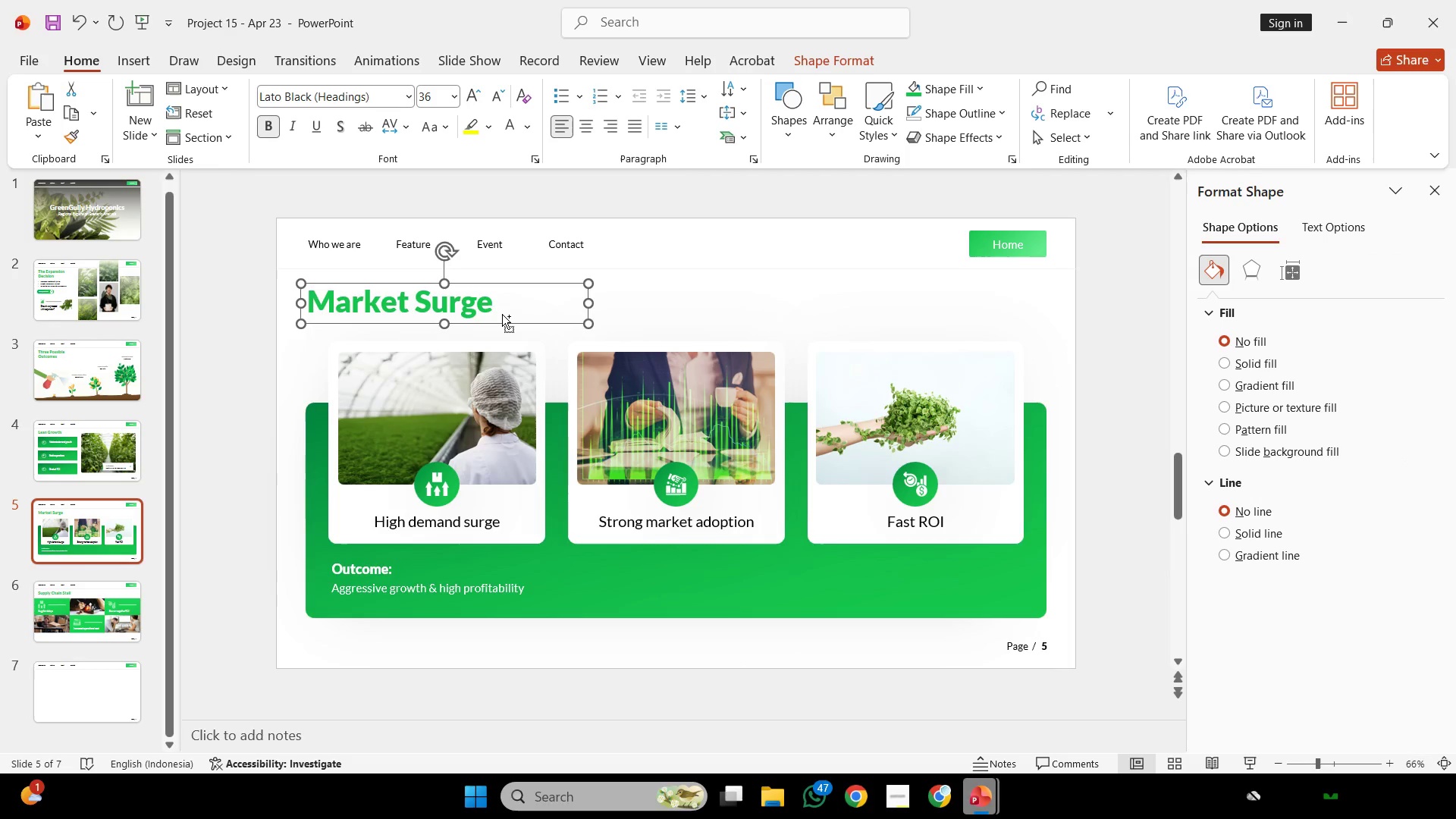 
key(Control+C)
 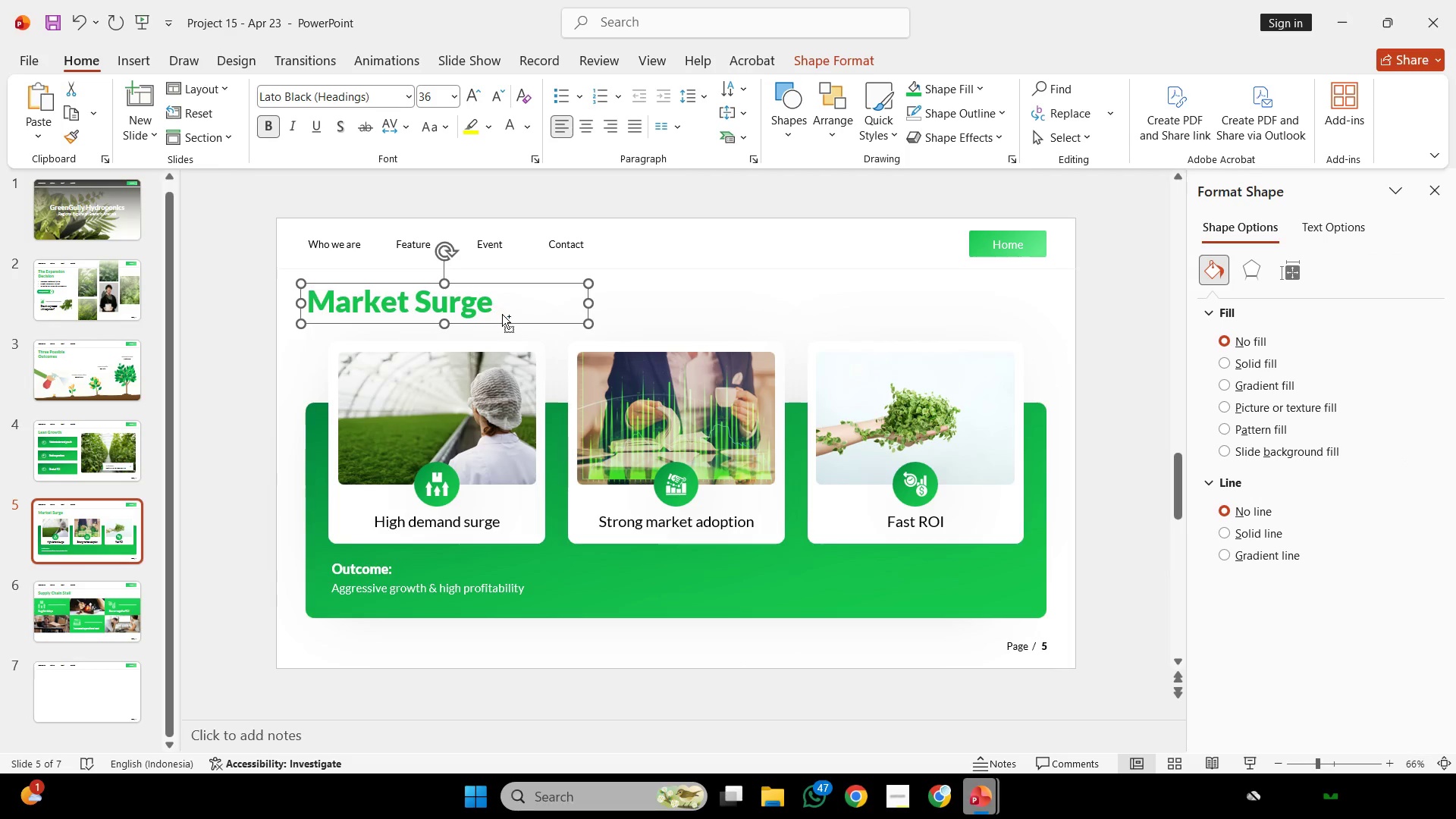 
key(Control+C)
 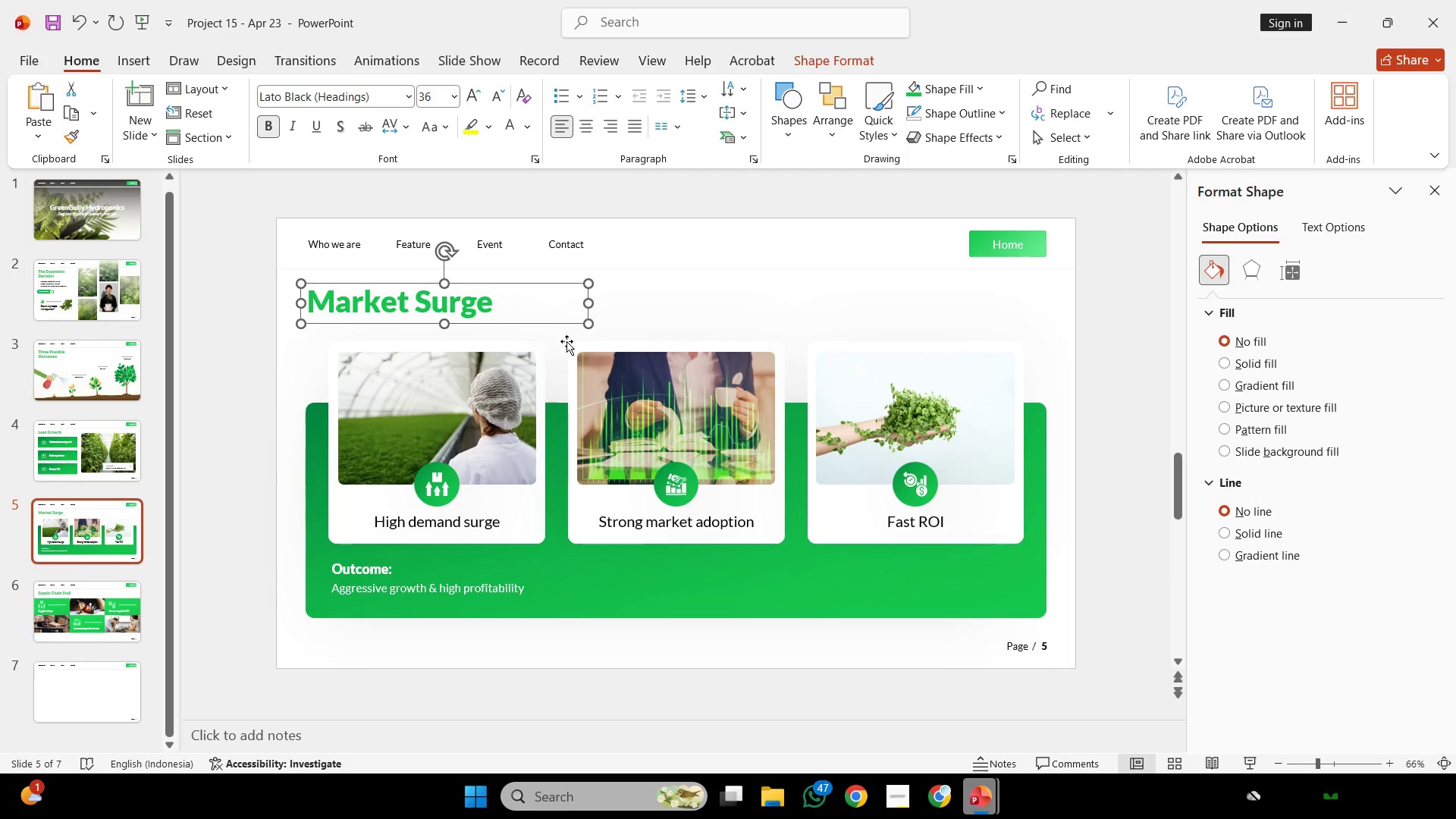 
key(Control+V)
 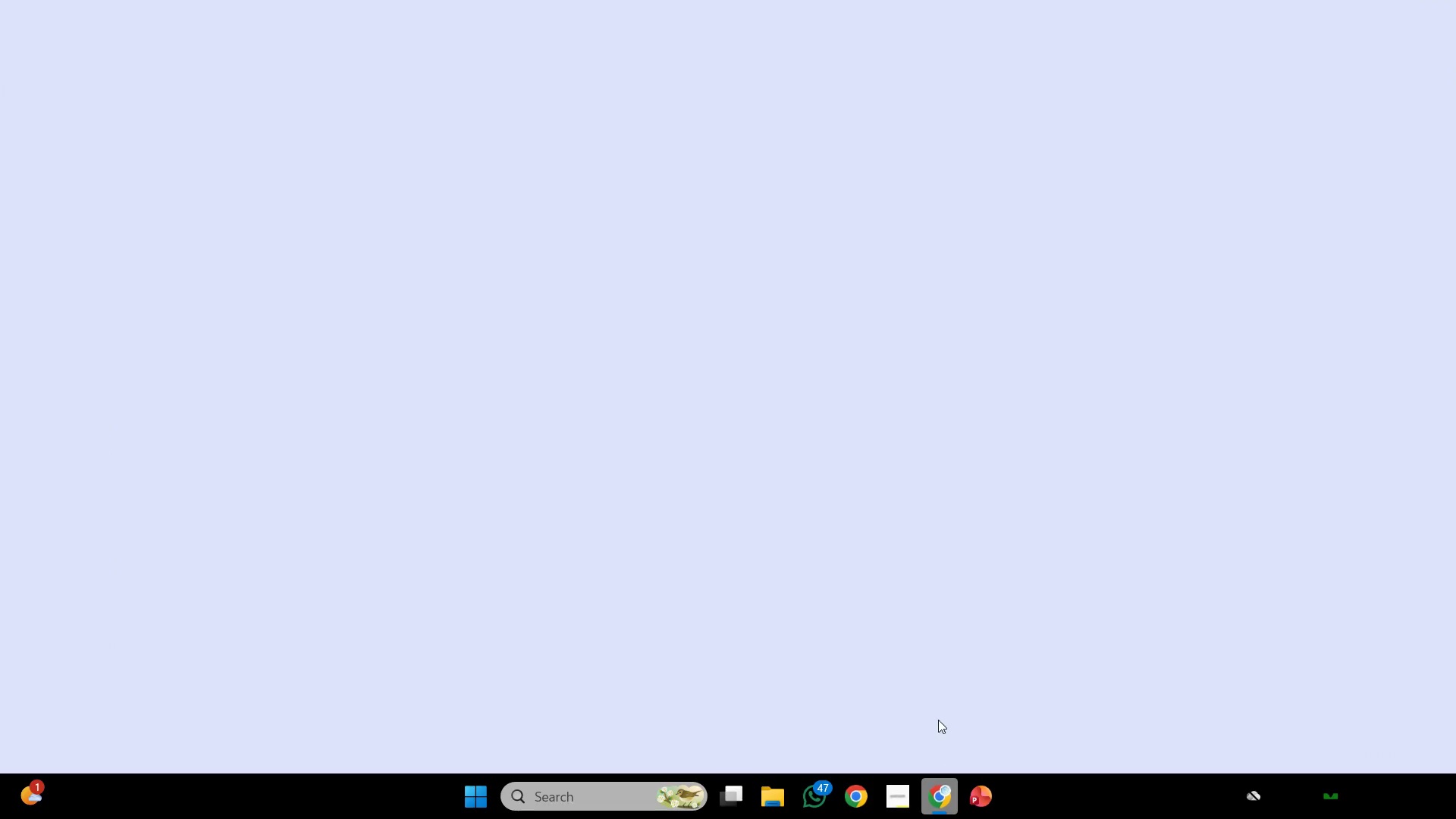 
scroll: coordinate [789, 636], scroll_direction: down, amount: 6.0
 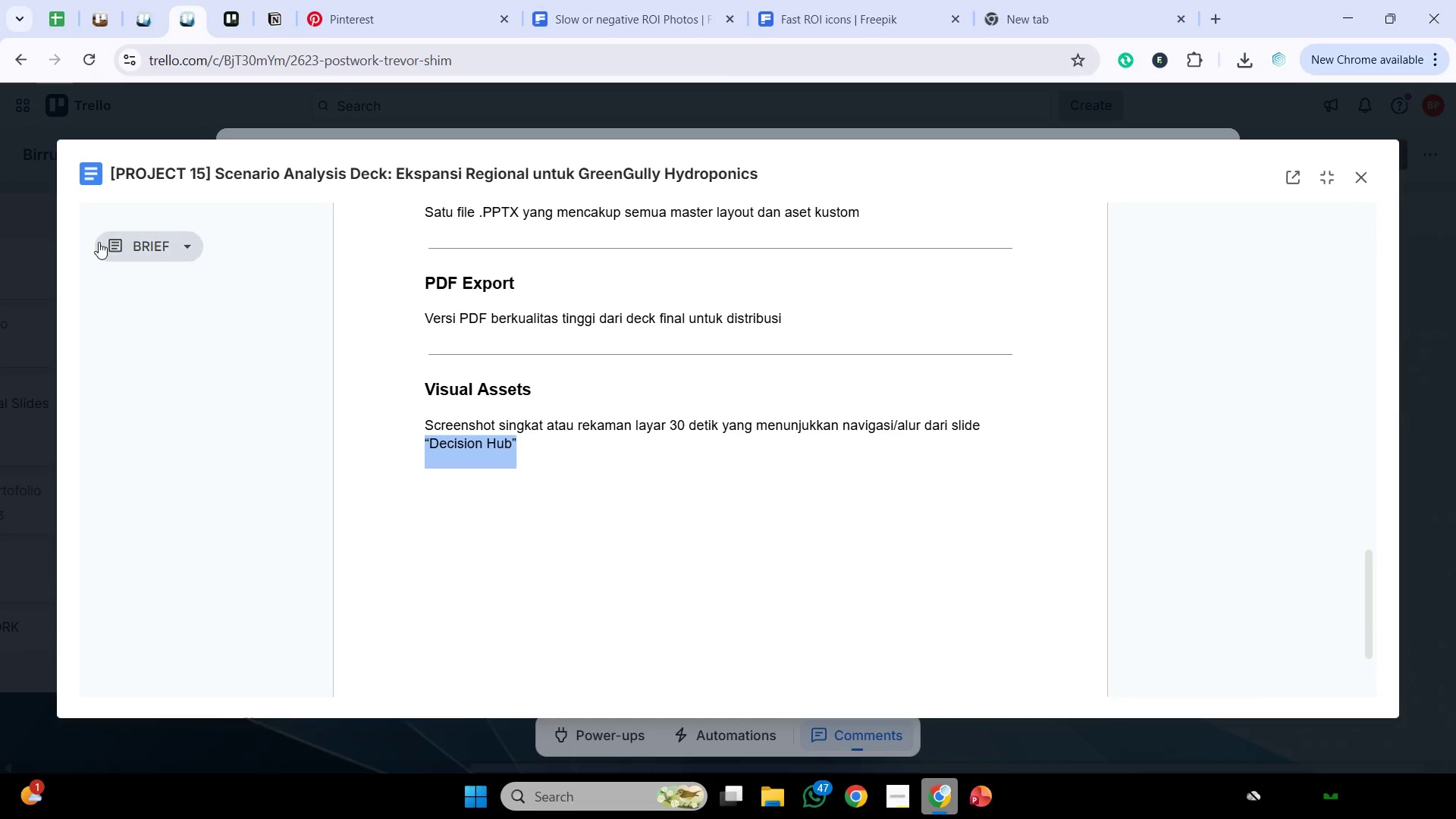 
left_click([101, 238])
 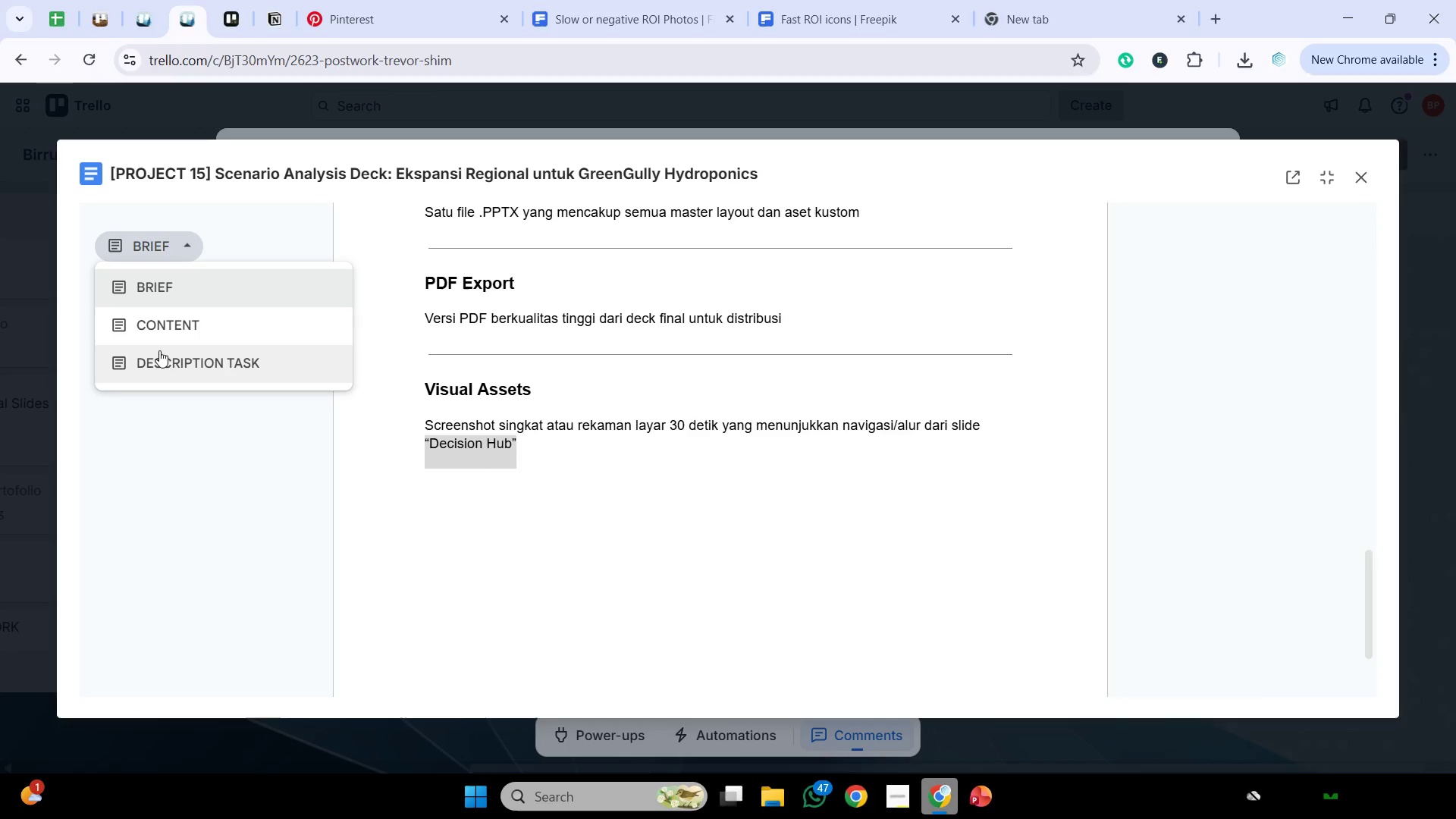 
left_click([166, 365])
 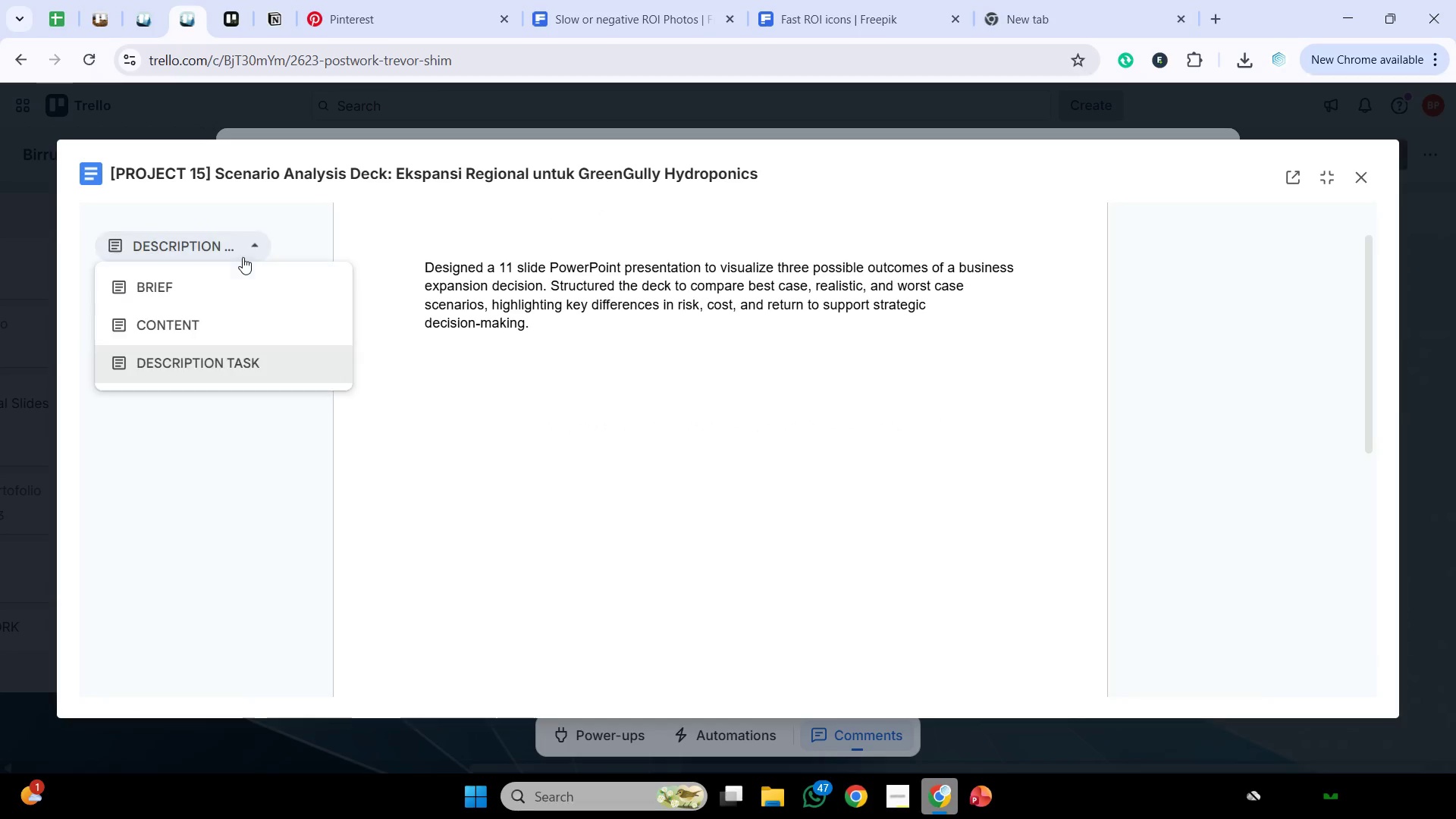 
left_click_drag(start_coordinate=[628, 327], to_coordinate=[309, 241])
 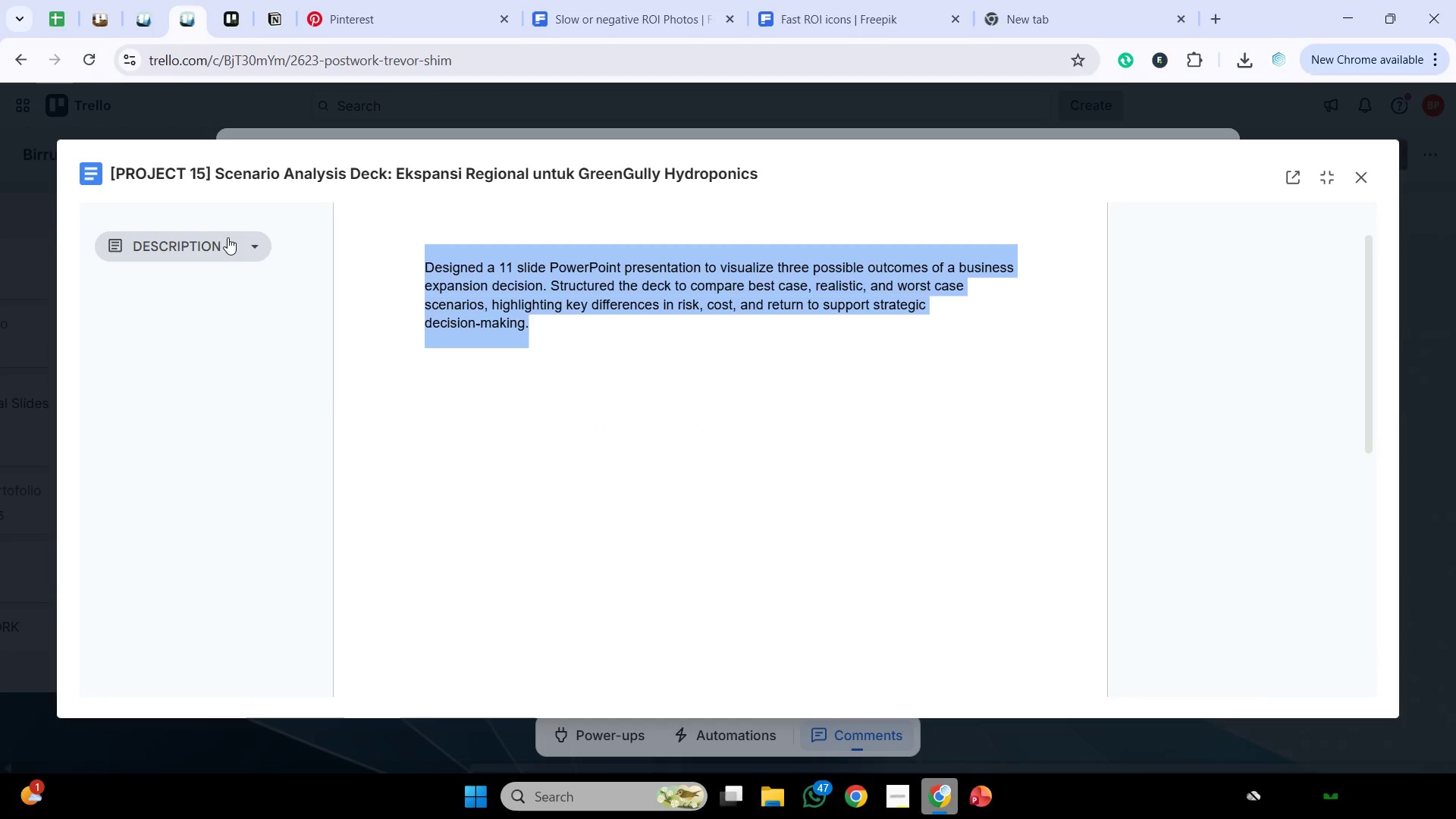 
left_click([228, 242])
 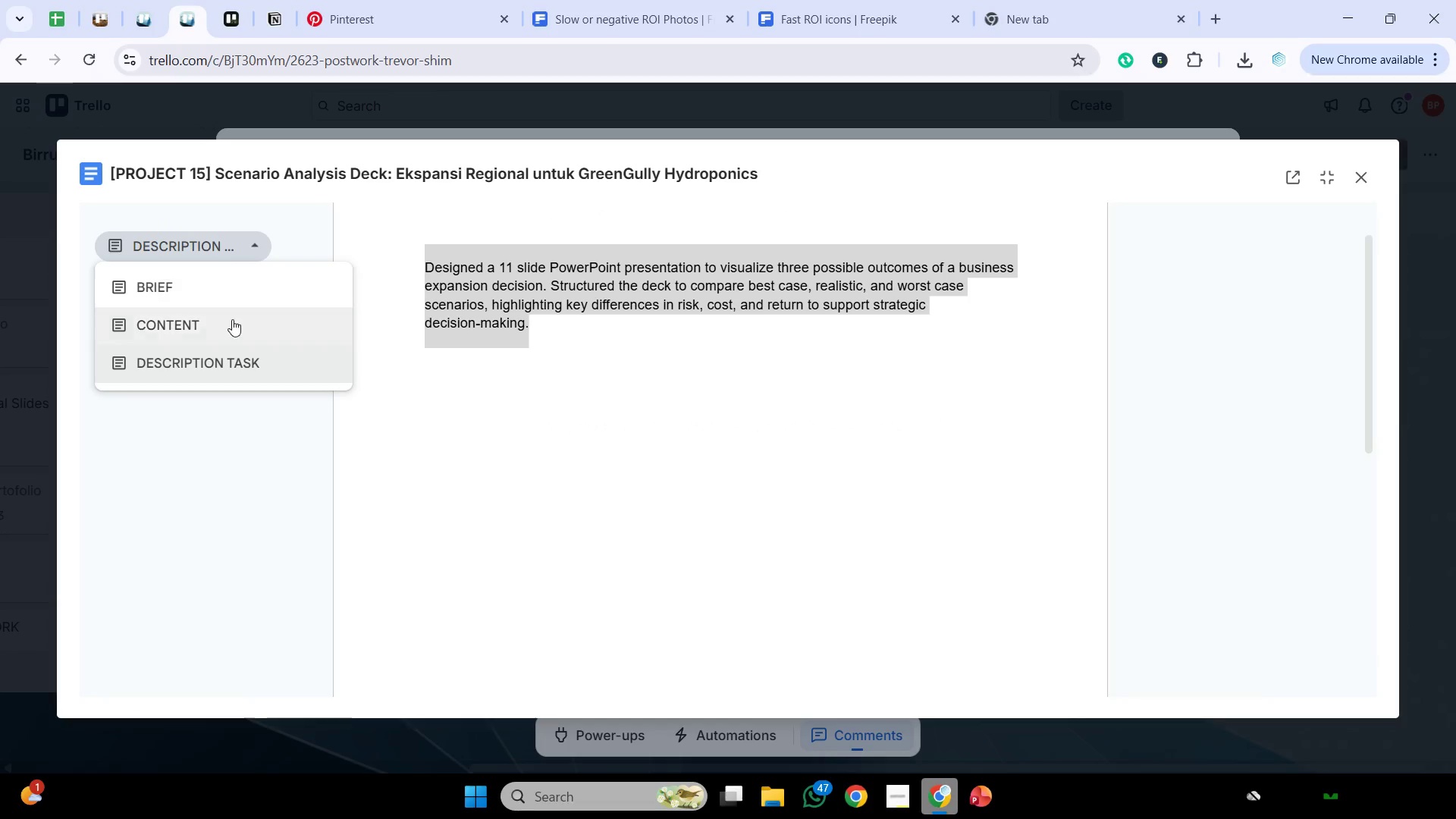 
left_click([232, 319])
 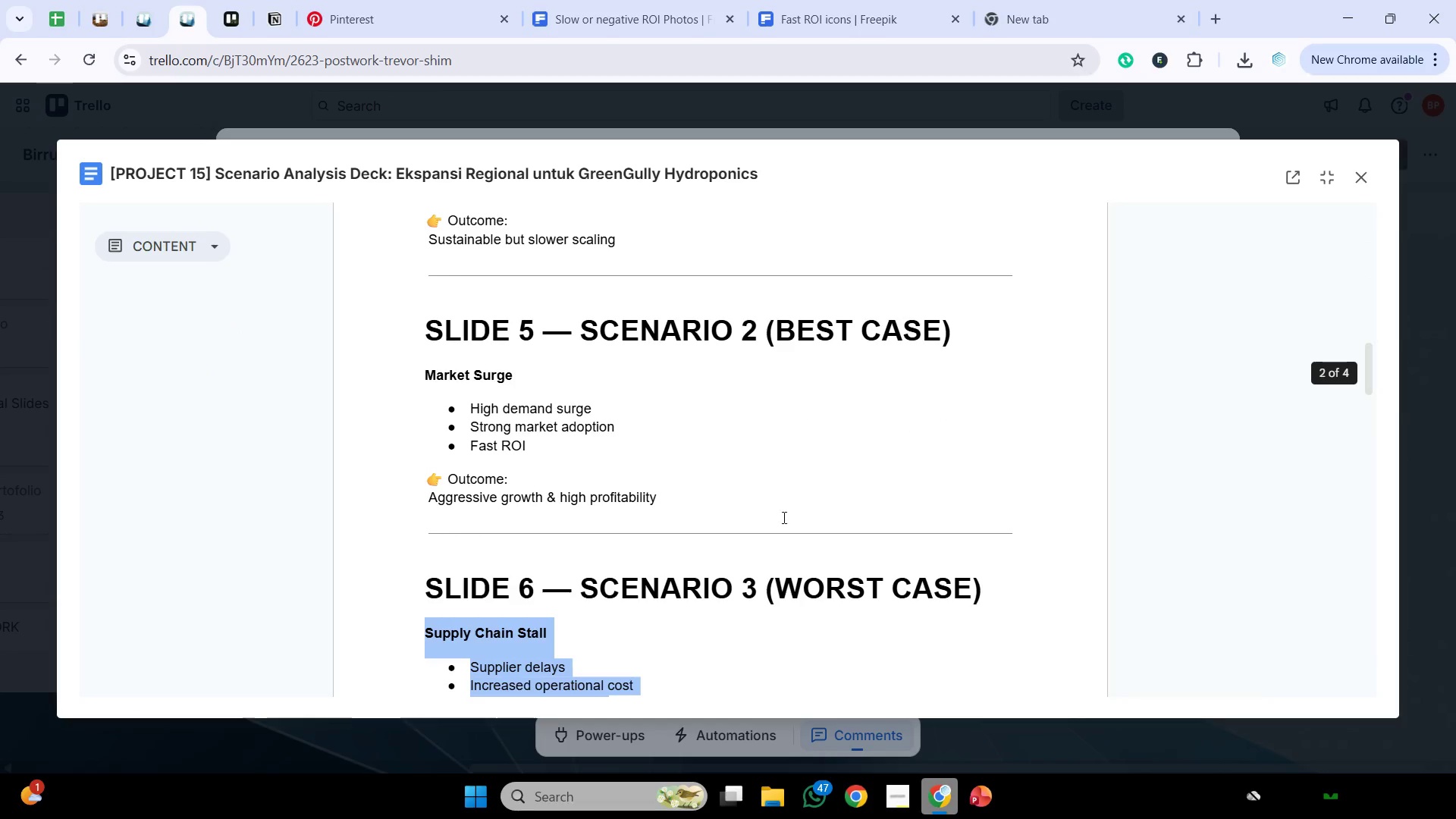 
scroll: coordinate [758, 512], scroll_direction: down, amount: 4.0
 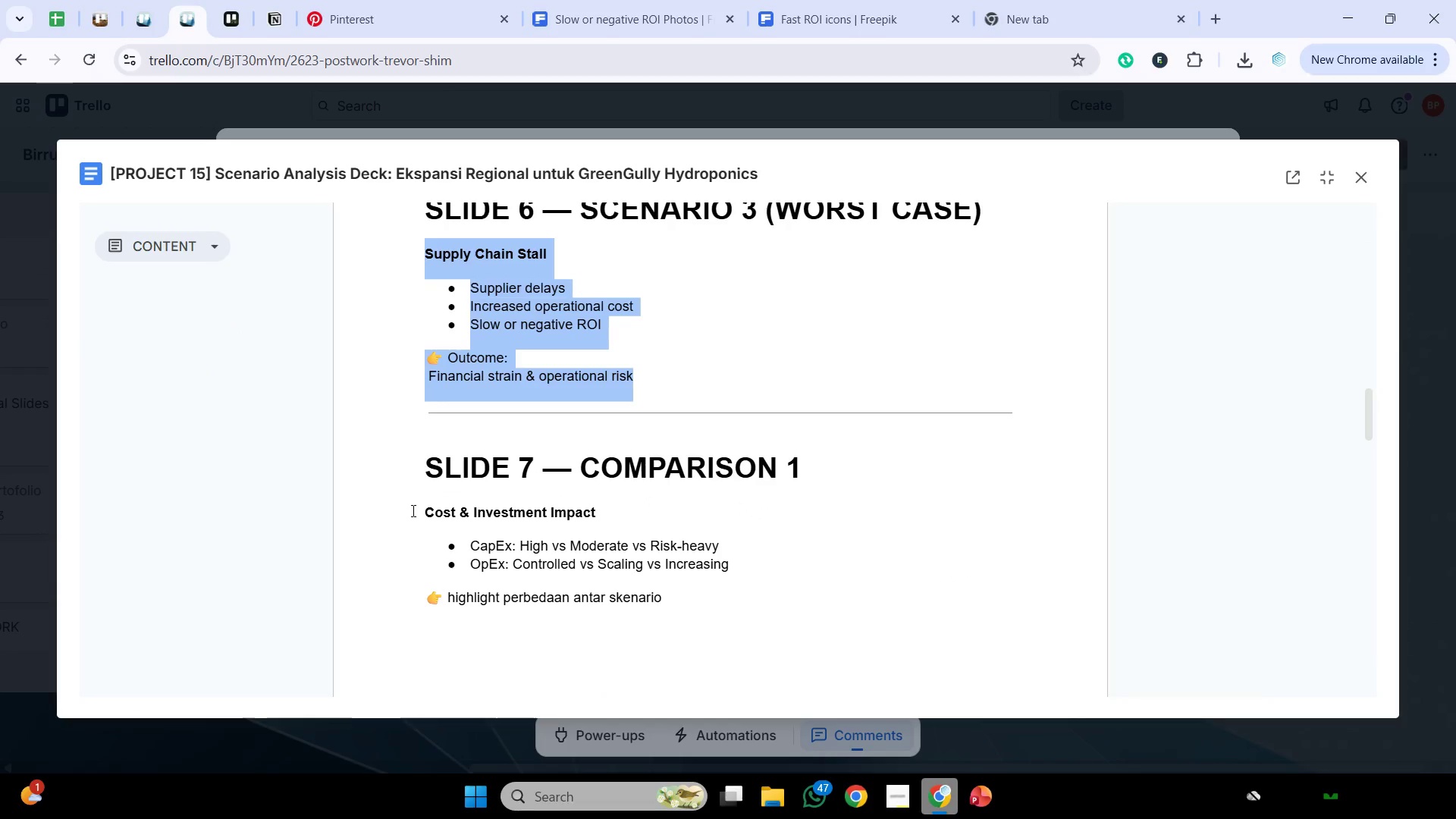 
left_click_drag(start_coordinate=[412, 510], to_coordinate=[828, 409])
 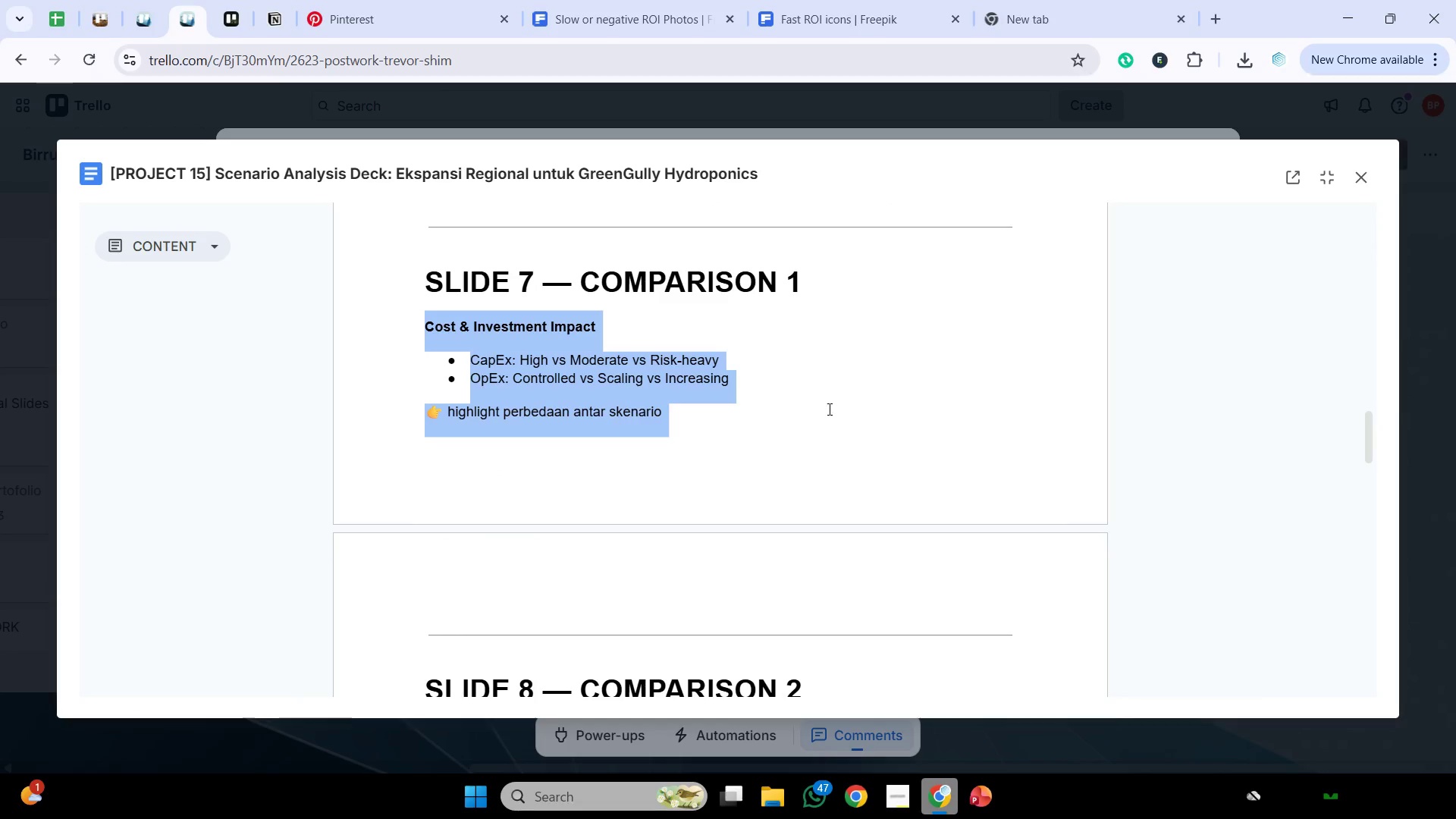 
scroll: coordinate [758, 661], scroll_direction: down, amount: 2.0
 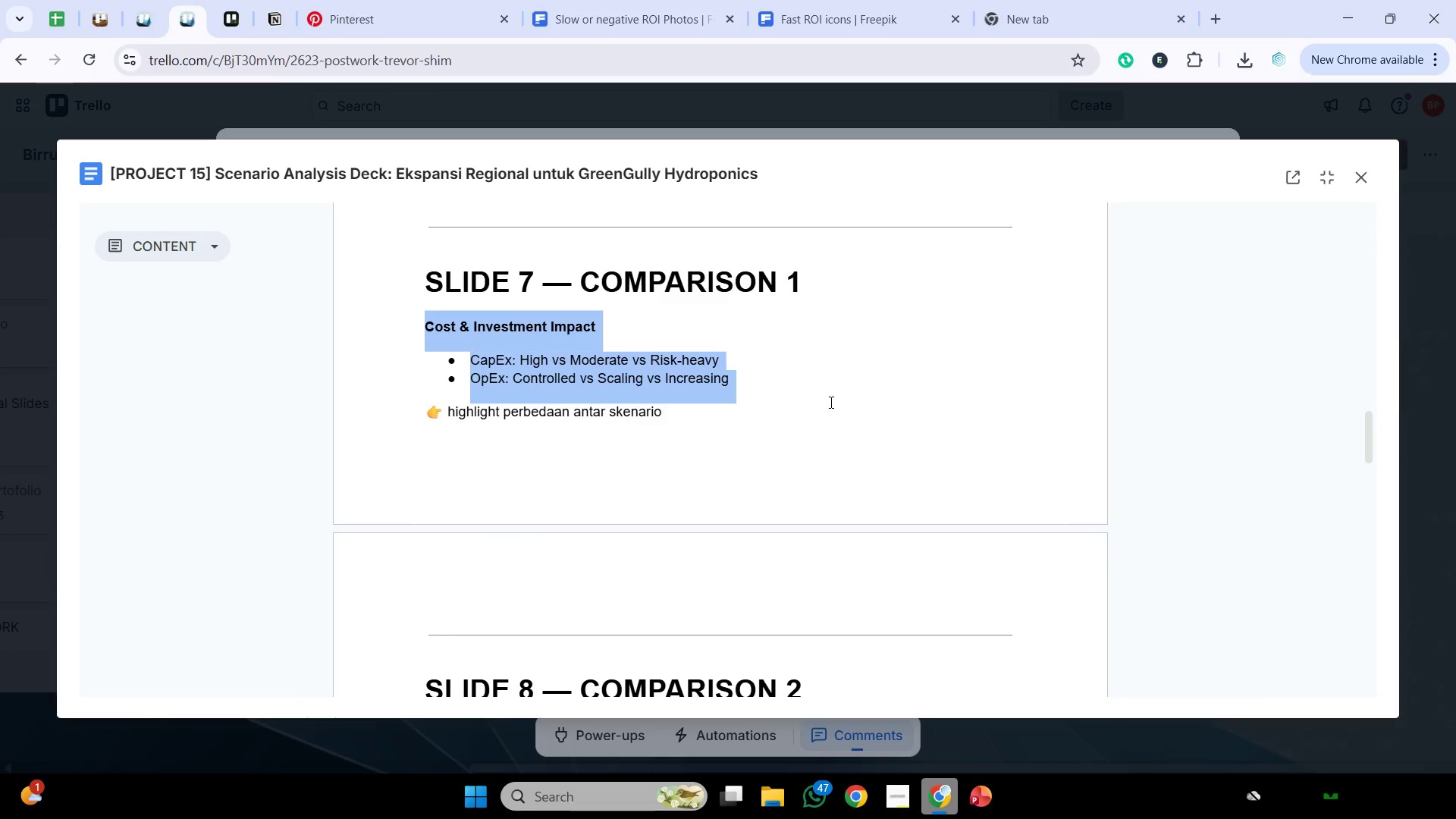 
key(Control+C)
 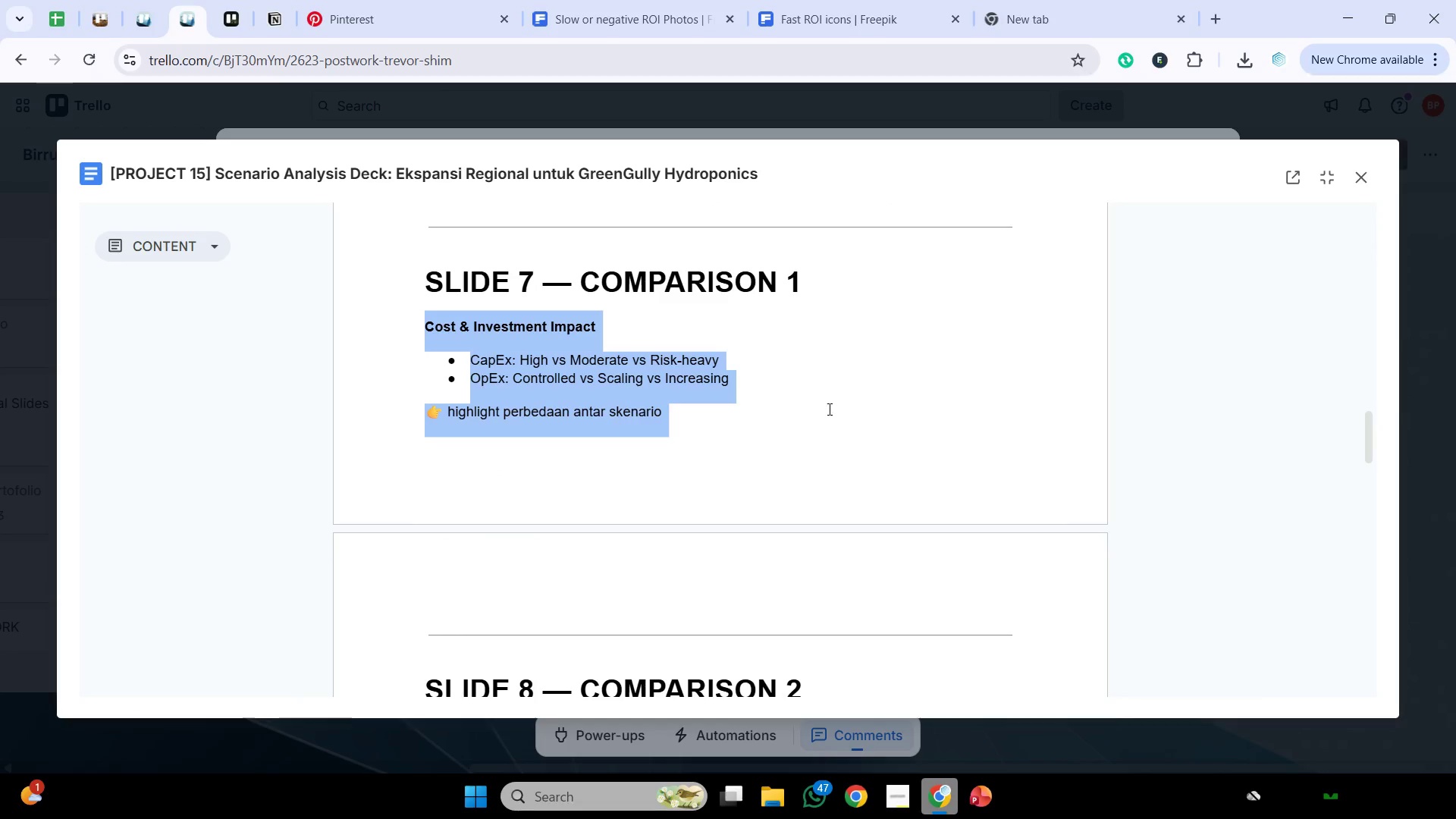 
key(Control+C)
 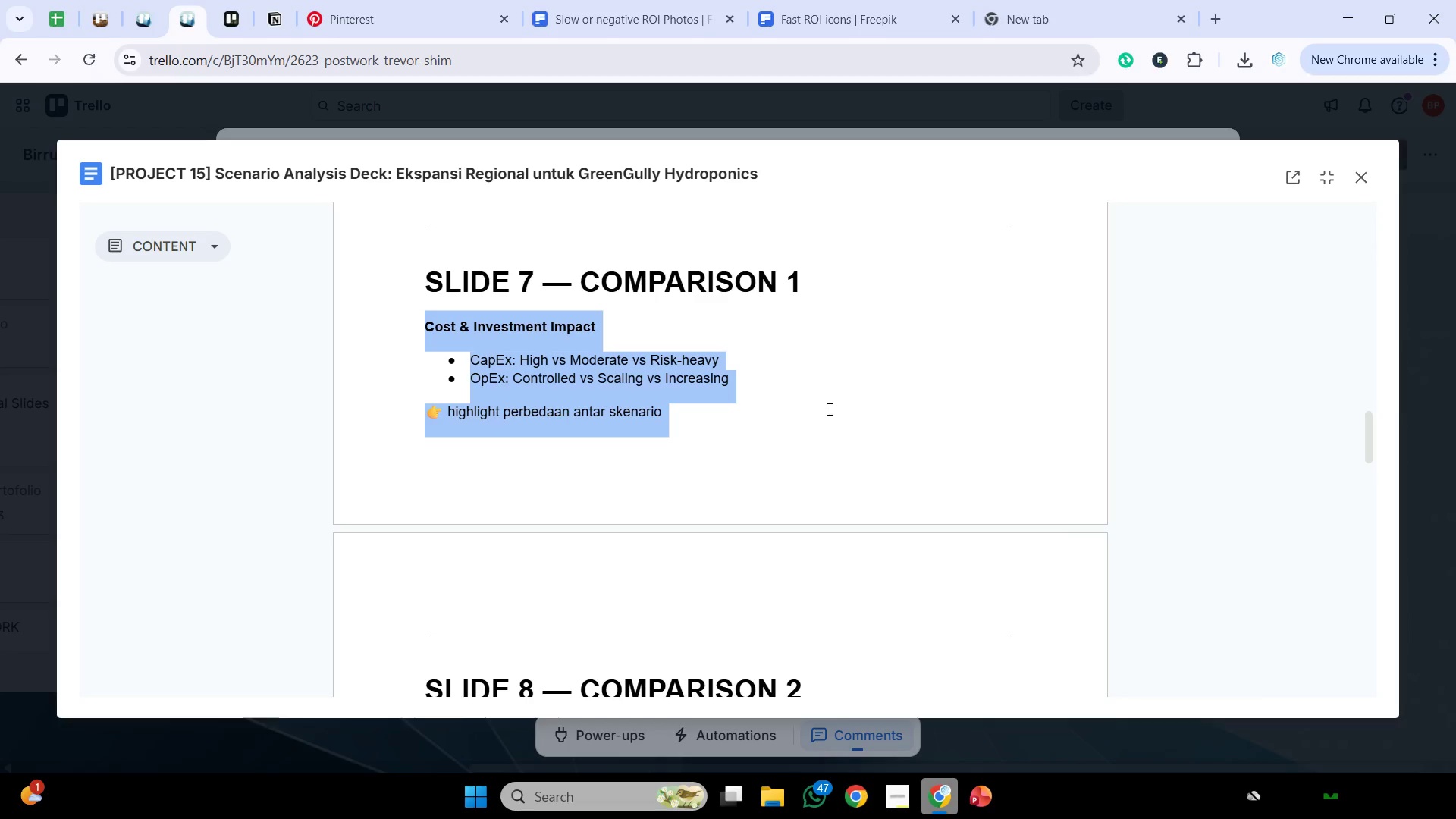 
wait(65.67)
 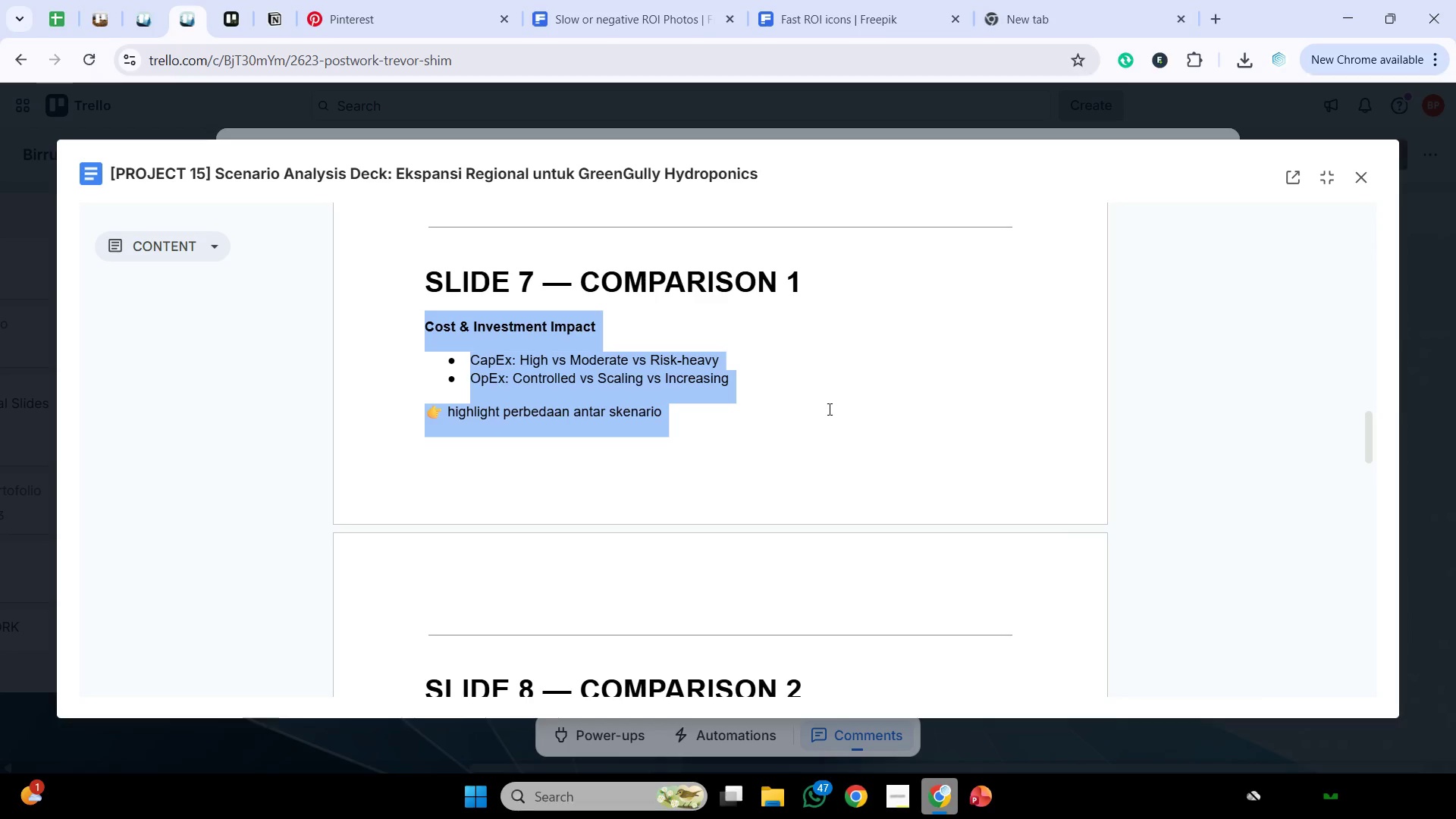 
key(Control+C)
 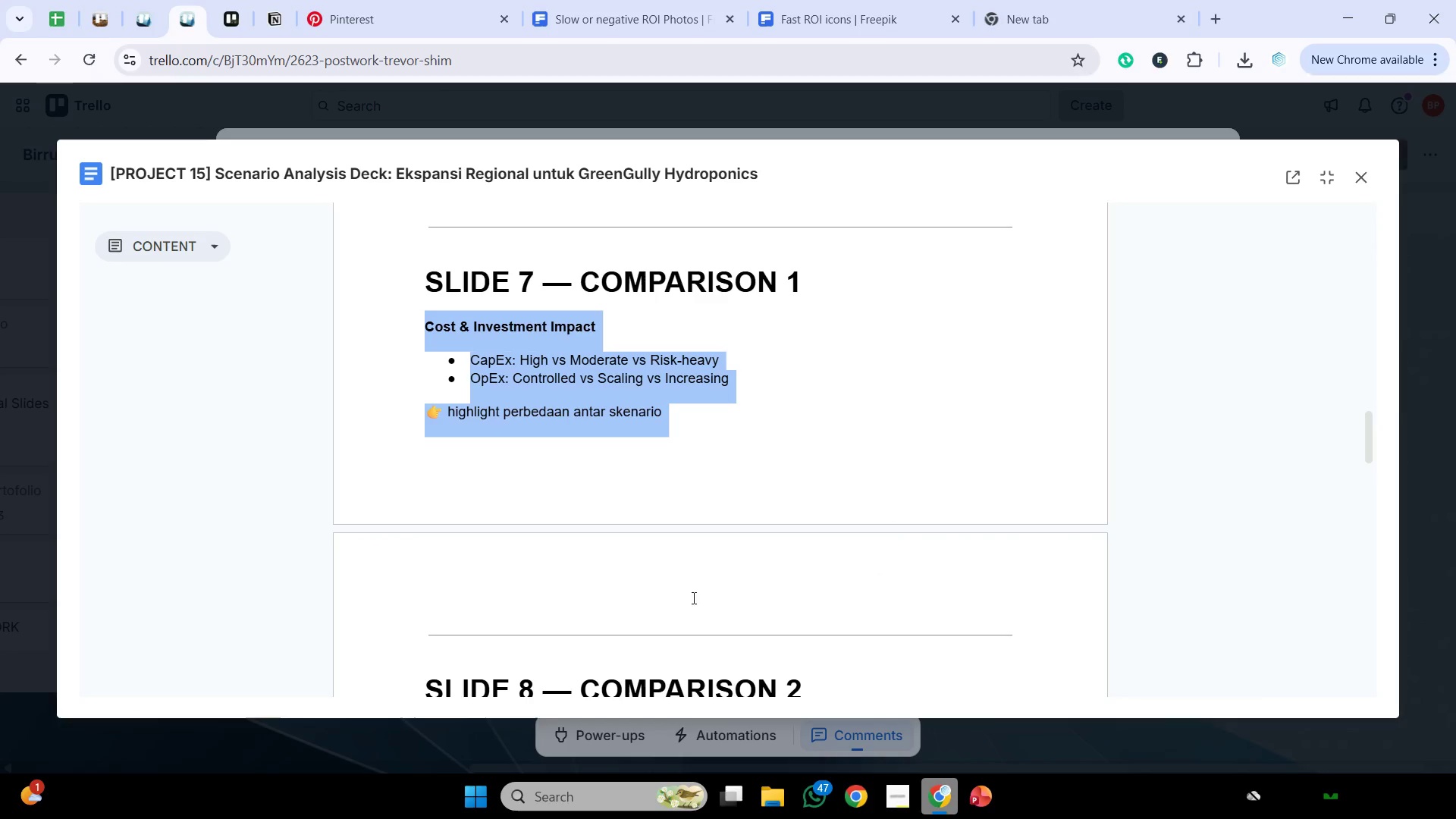 
key(Control+C)
 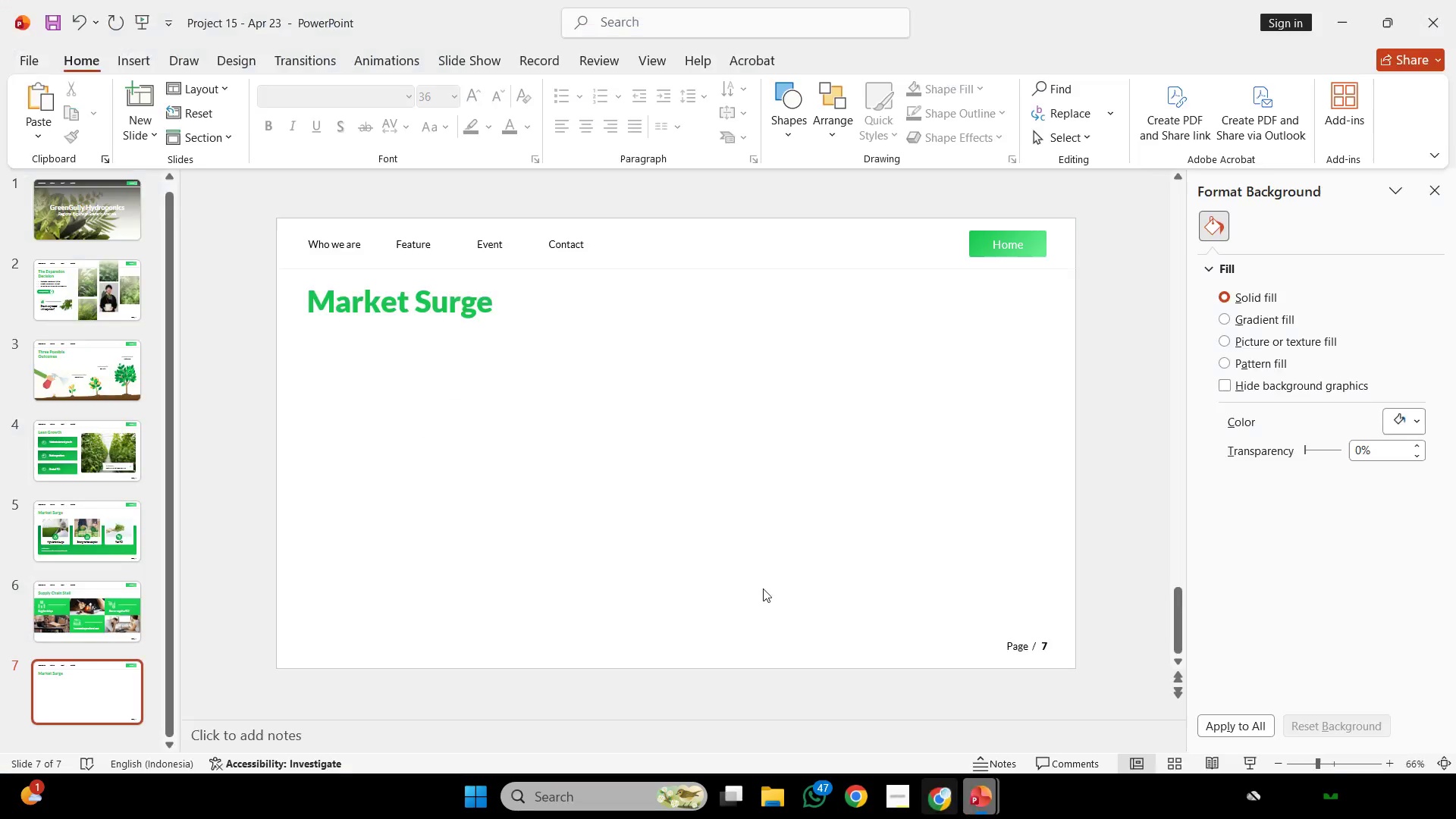 
left_click([724, 529])
 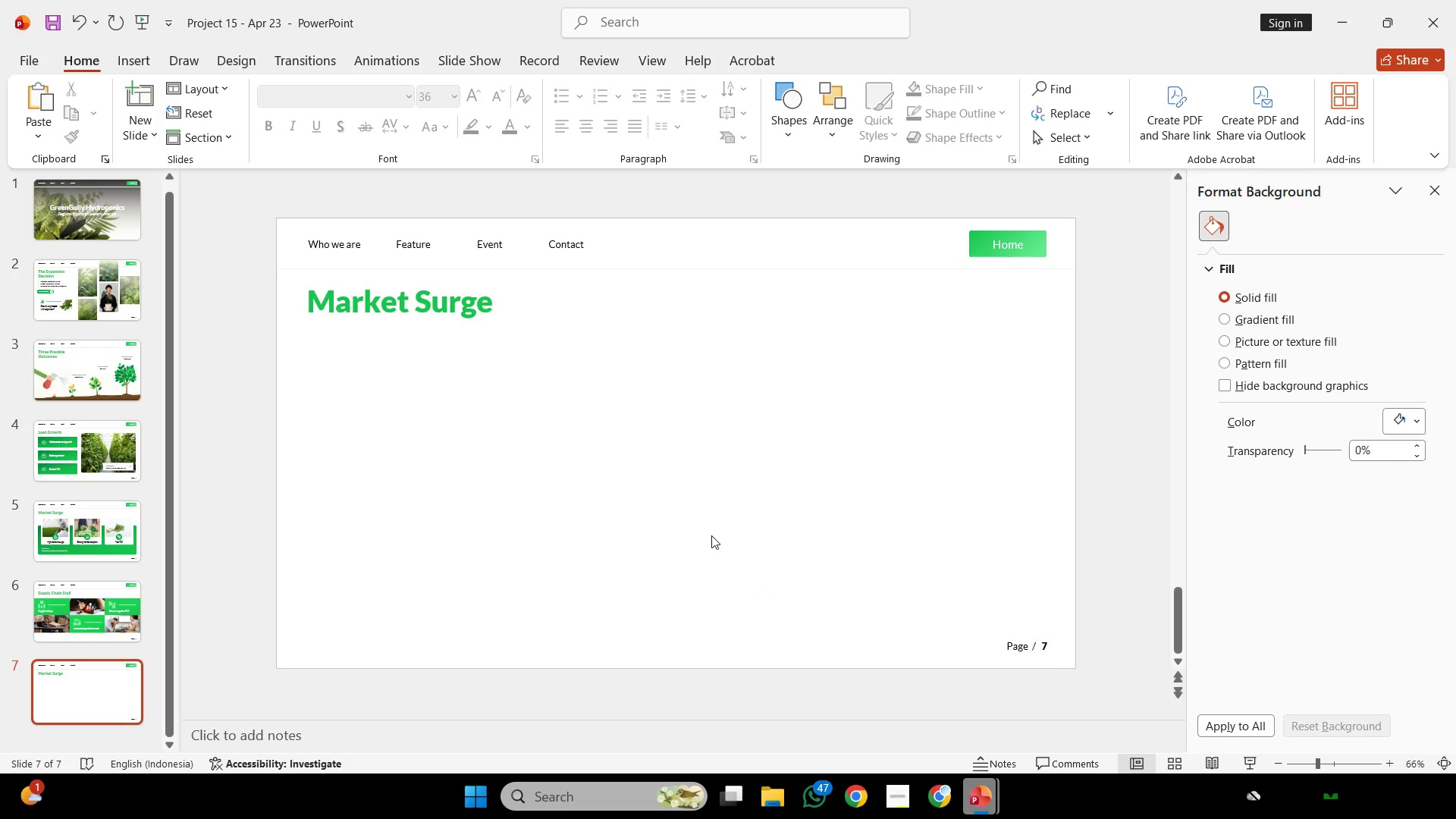 
key(Control+V)
 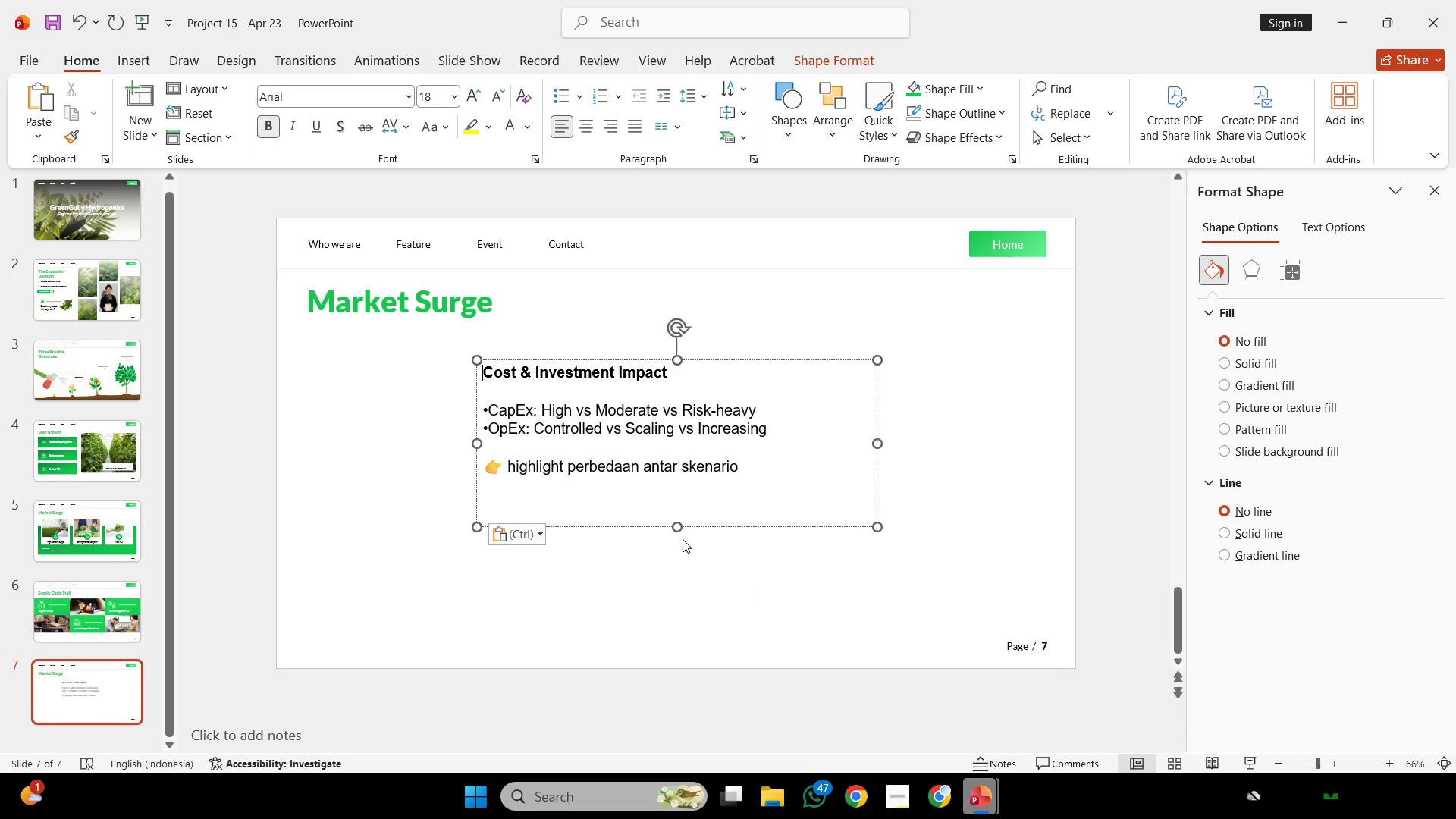 
left_click([704, 516])
 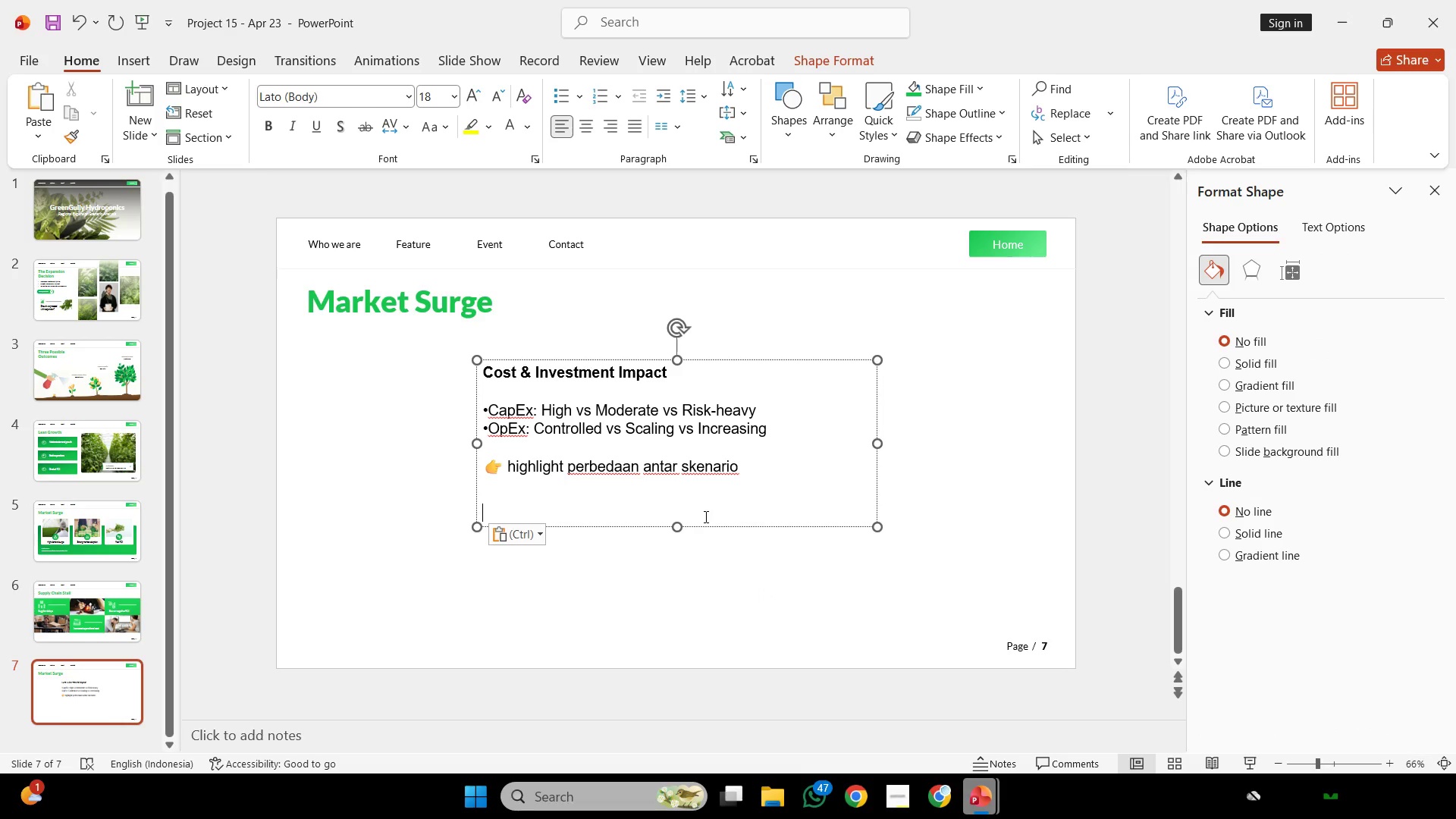 
key(Backspace)
 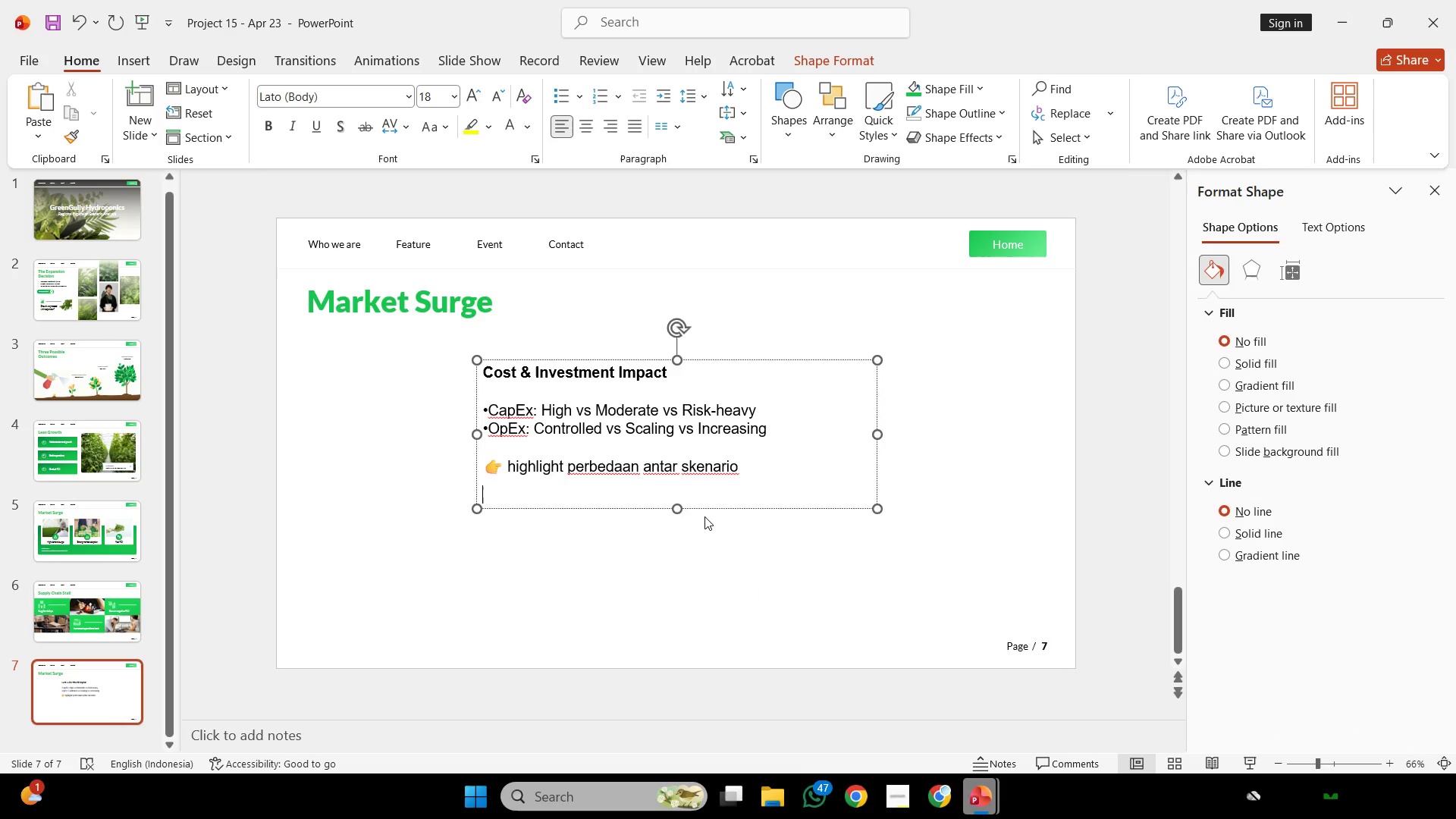 
key(Backspace)
 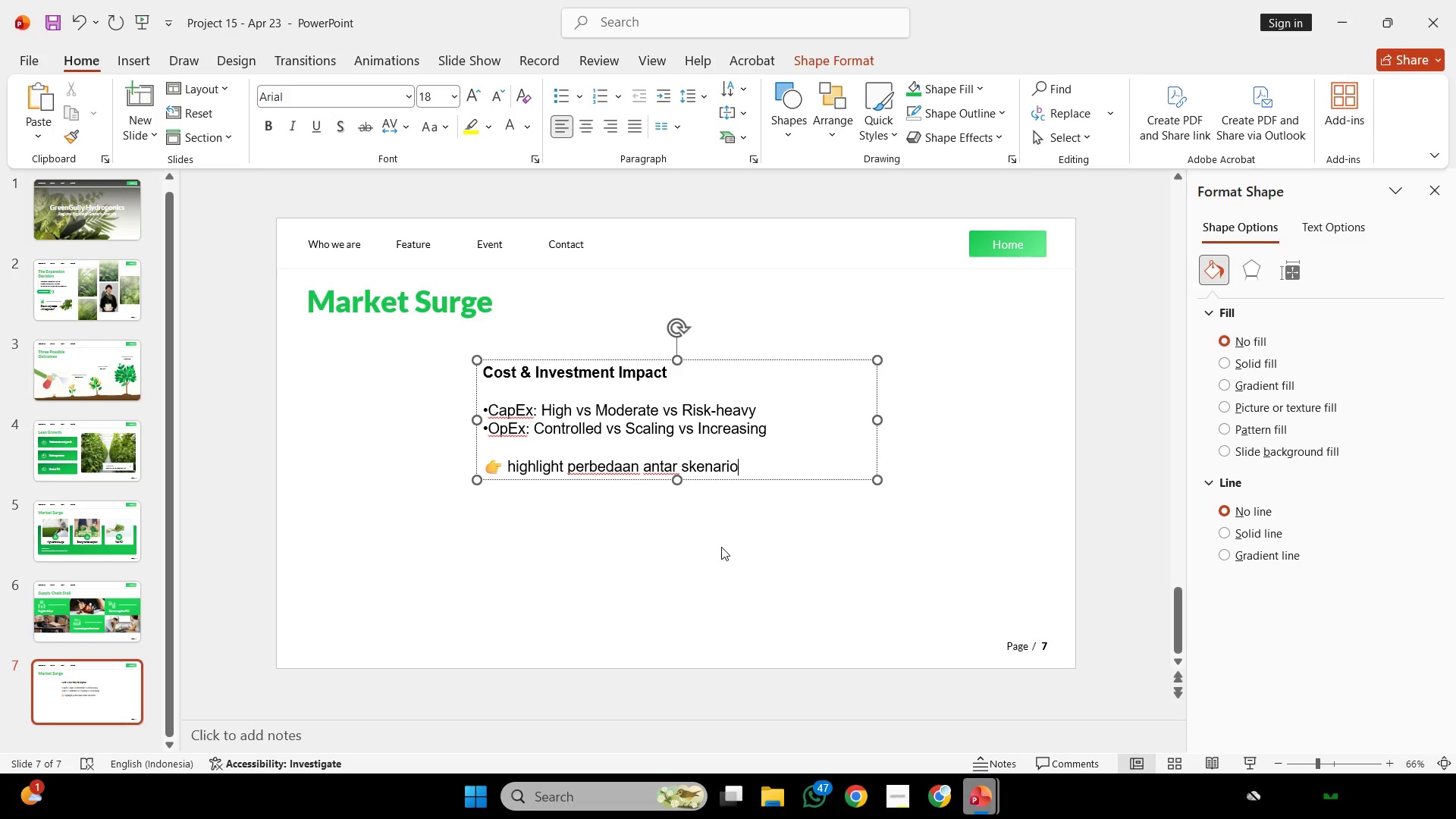 
wait(10.19)
 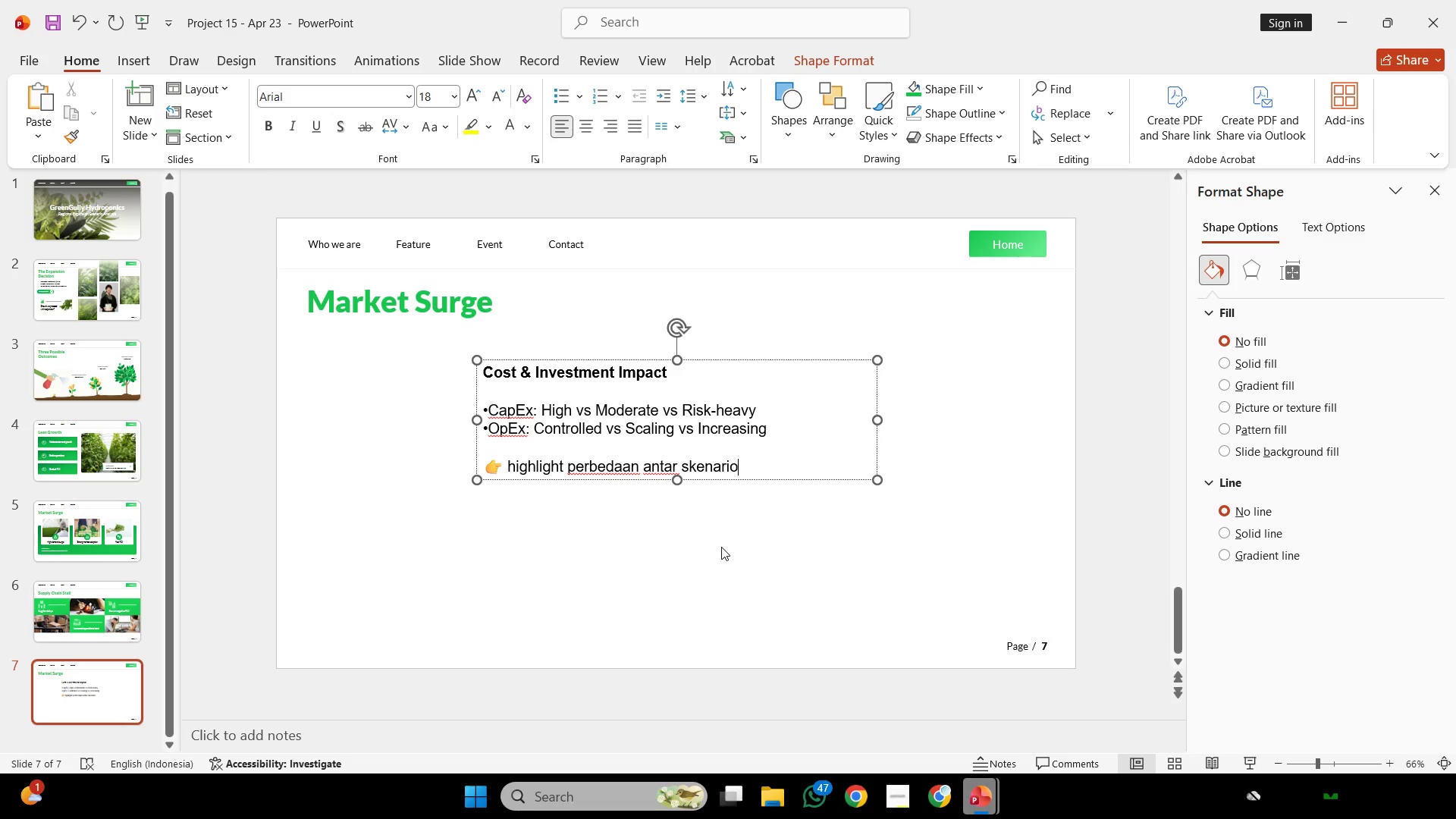 
left_click_drag(start_coordinate=[678, 521], to_coordinate=[686, 538])
 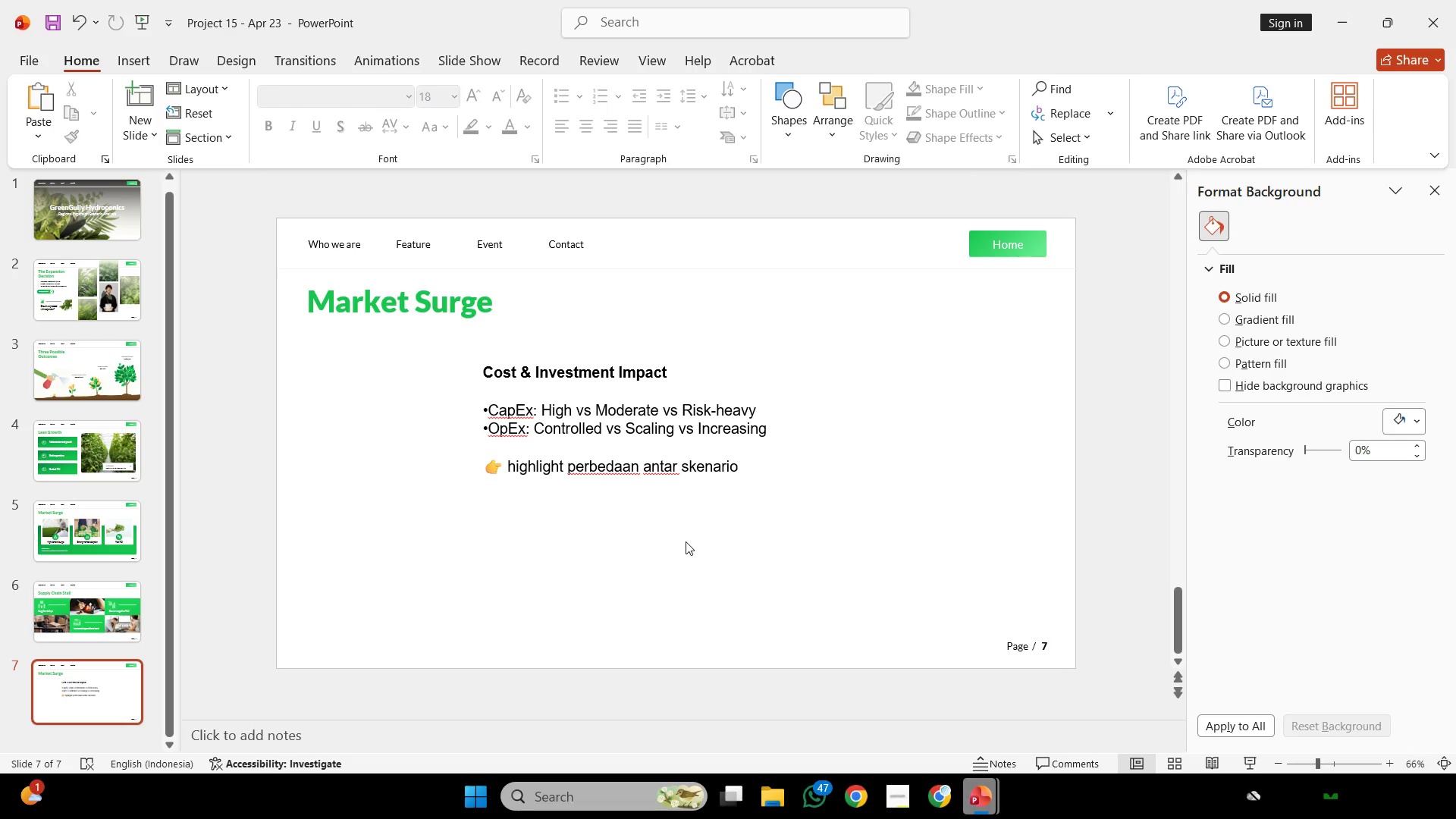 
wait(12.19)
 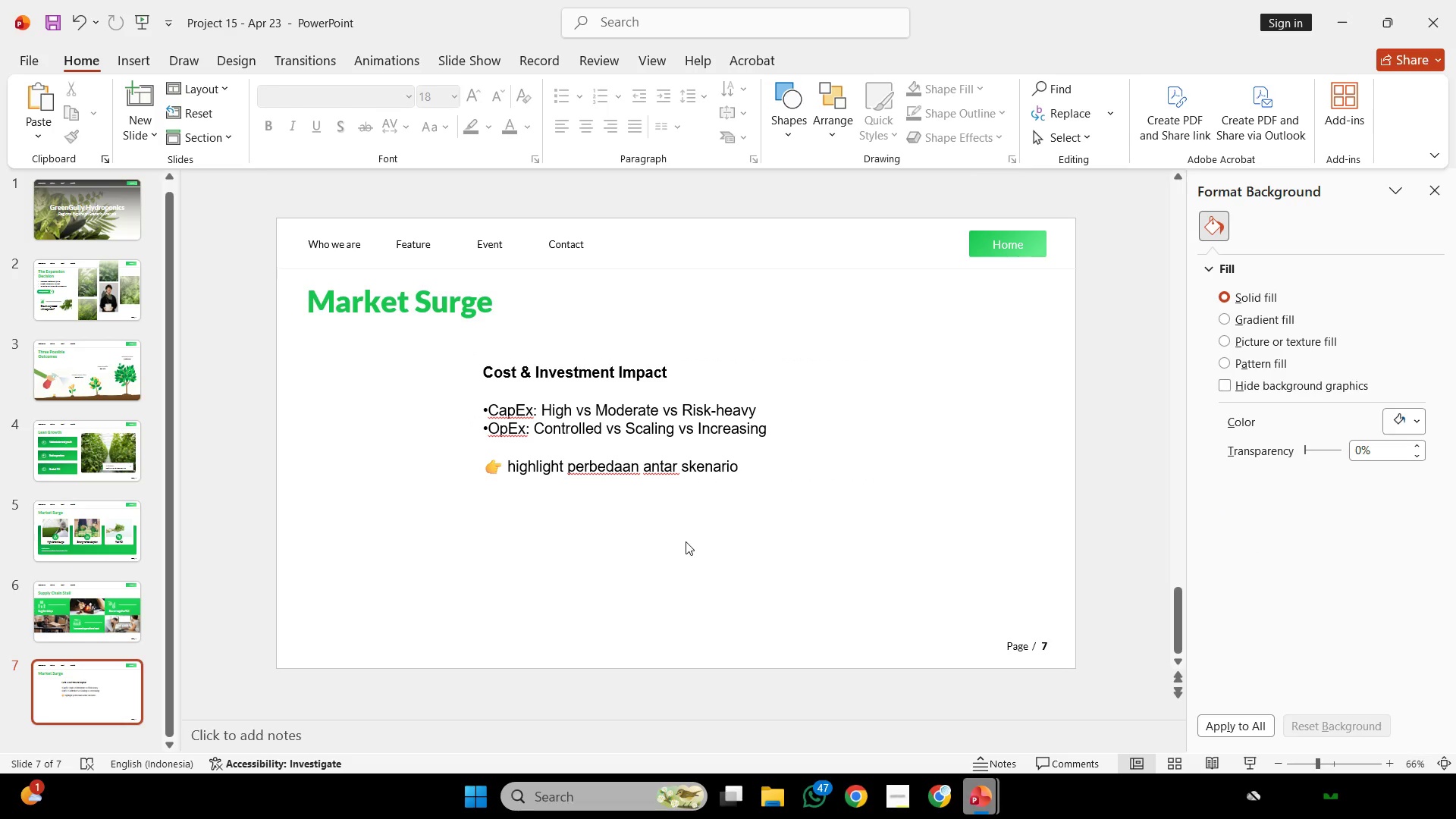 
double_click([696, 490])
 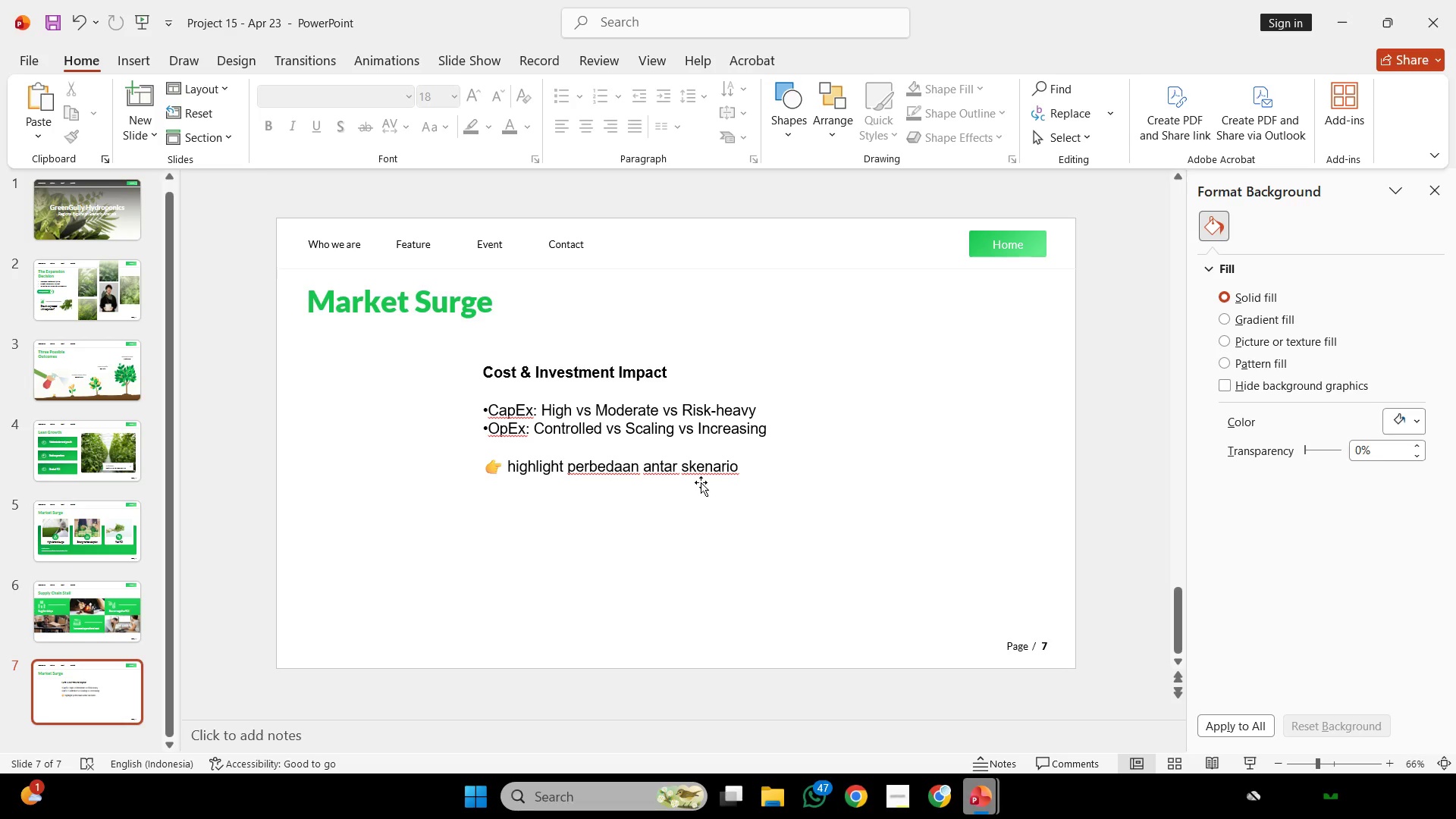 
triple_click([701, 482])
 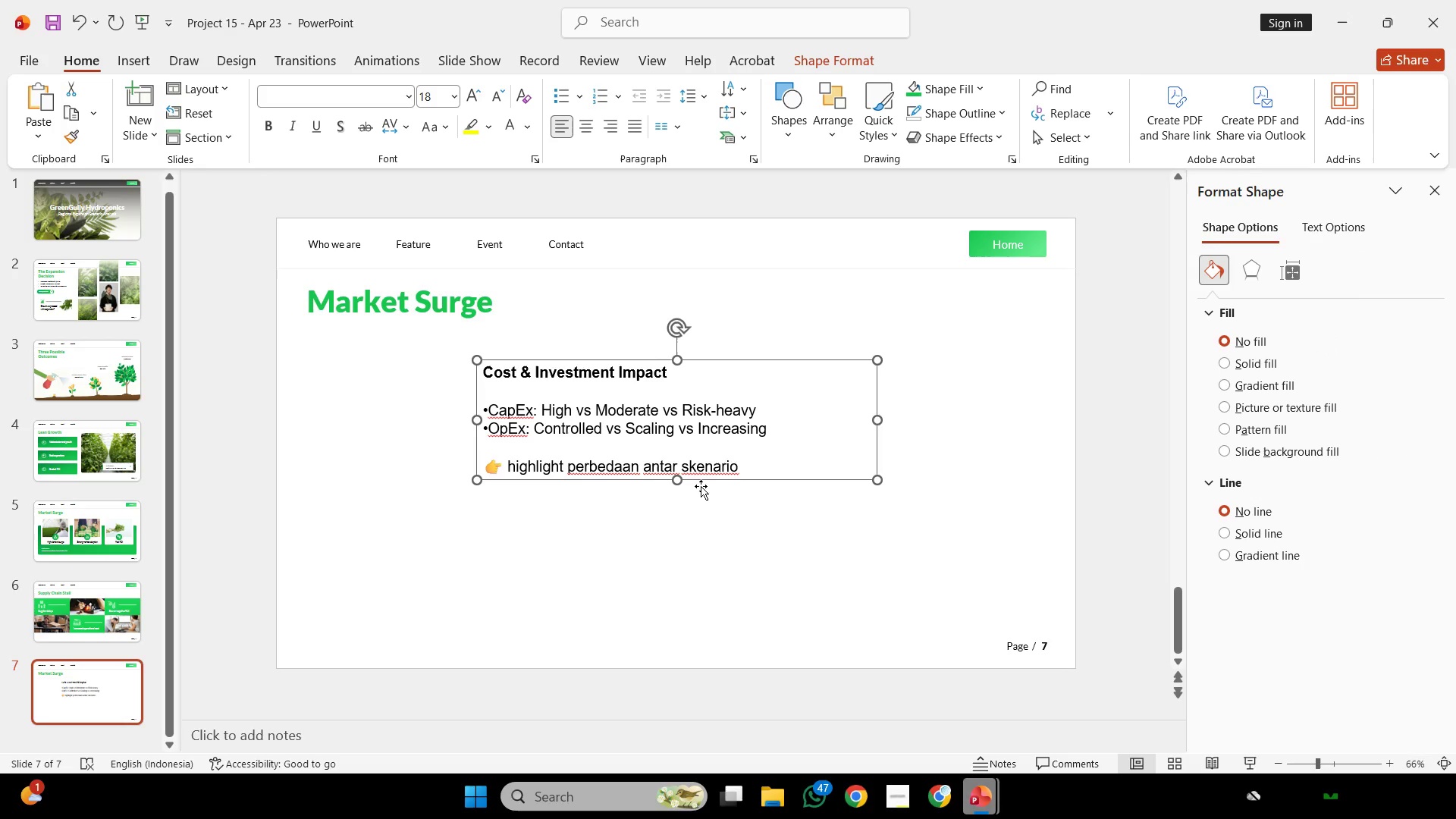 
left_click_drag(start_coordinate=[701, 486], to_coordinate=[977, 398])
 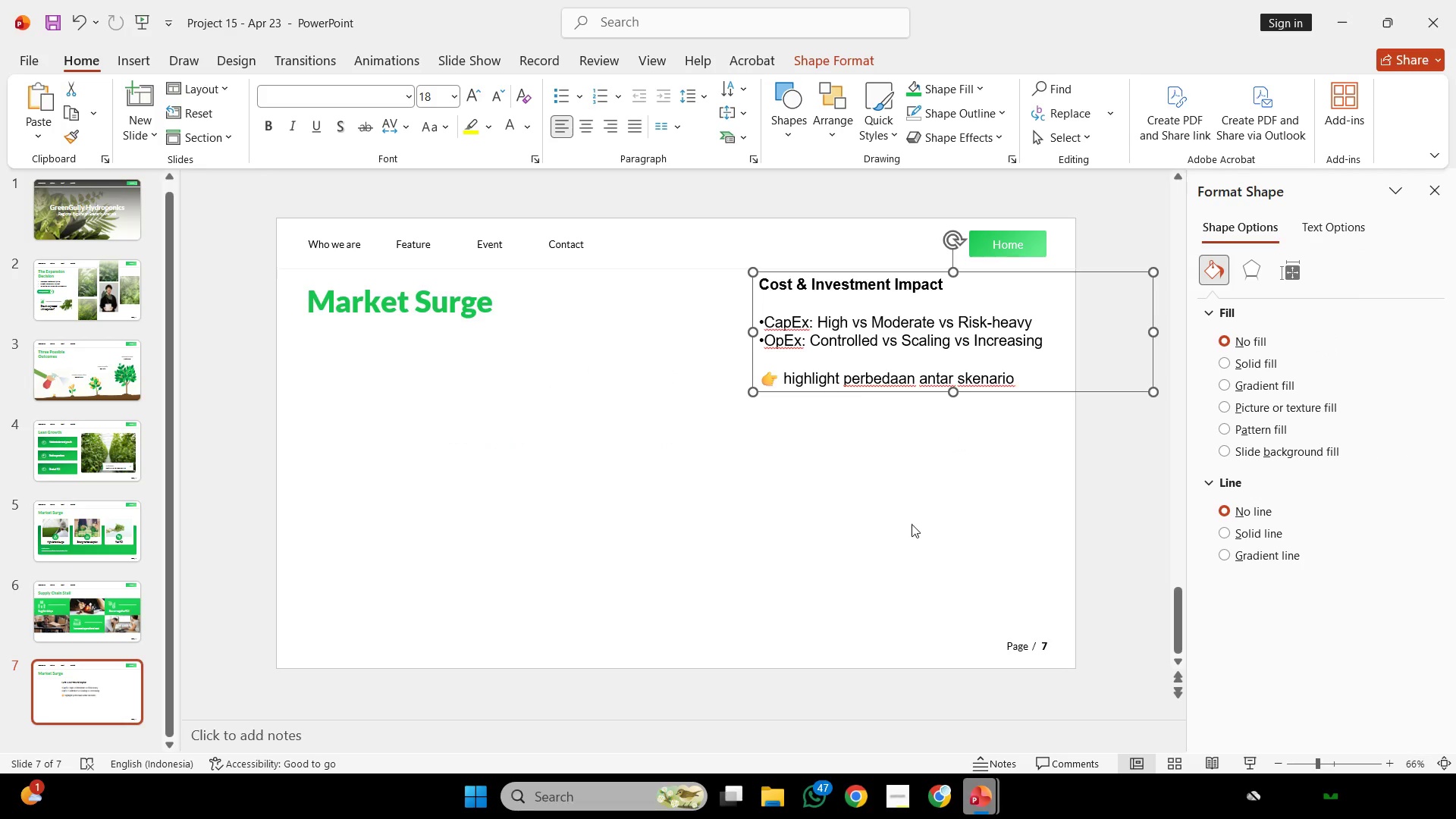 
left_click([912, 524])
 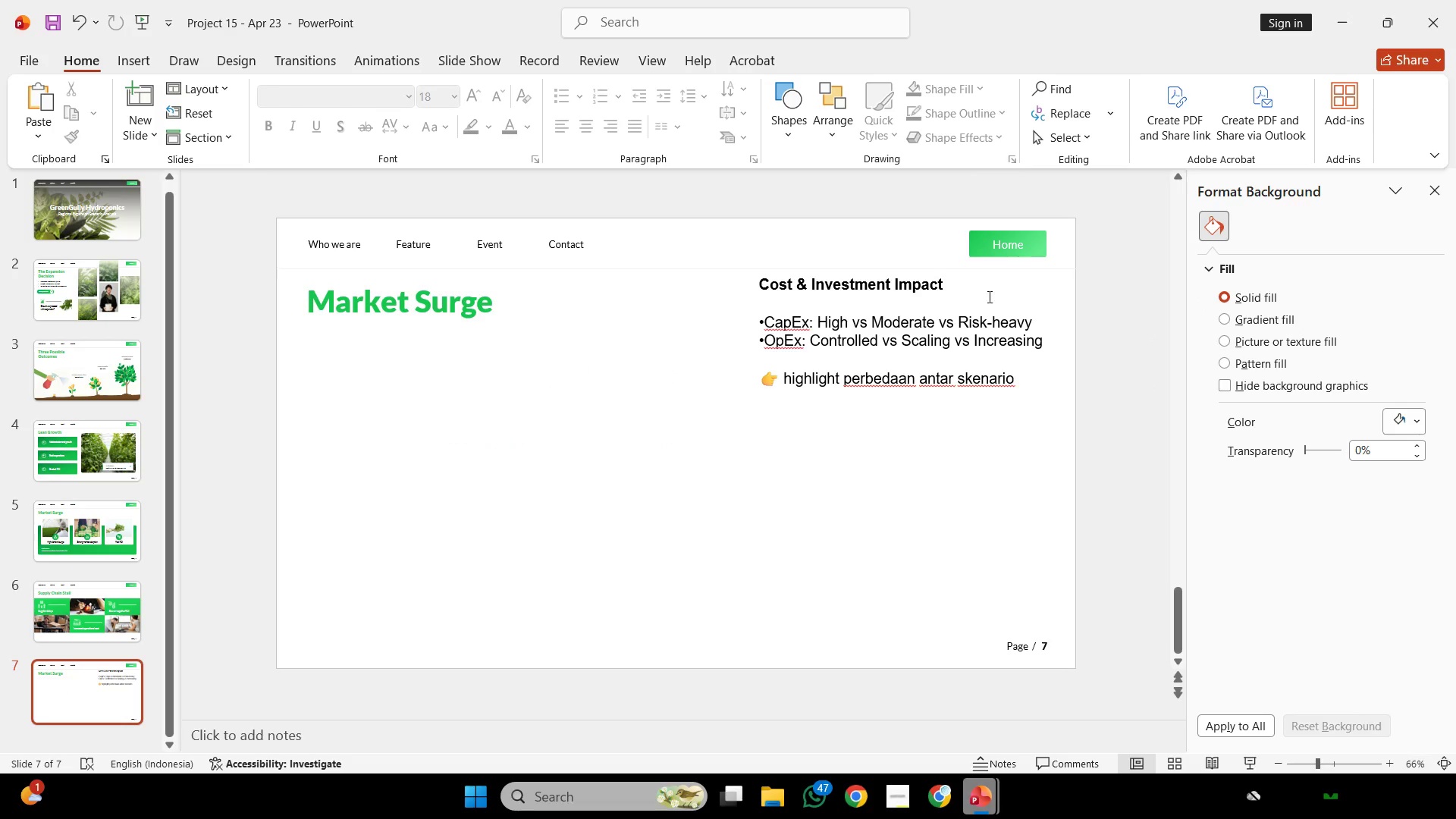 
left_click_drag(start_coordinate=[986, 290], to_coordinate=[700, 294])
 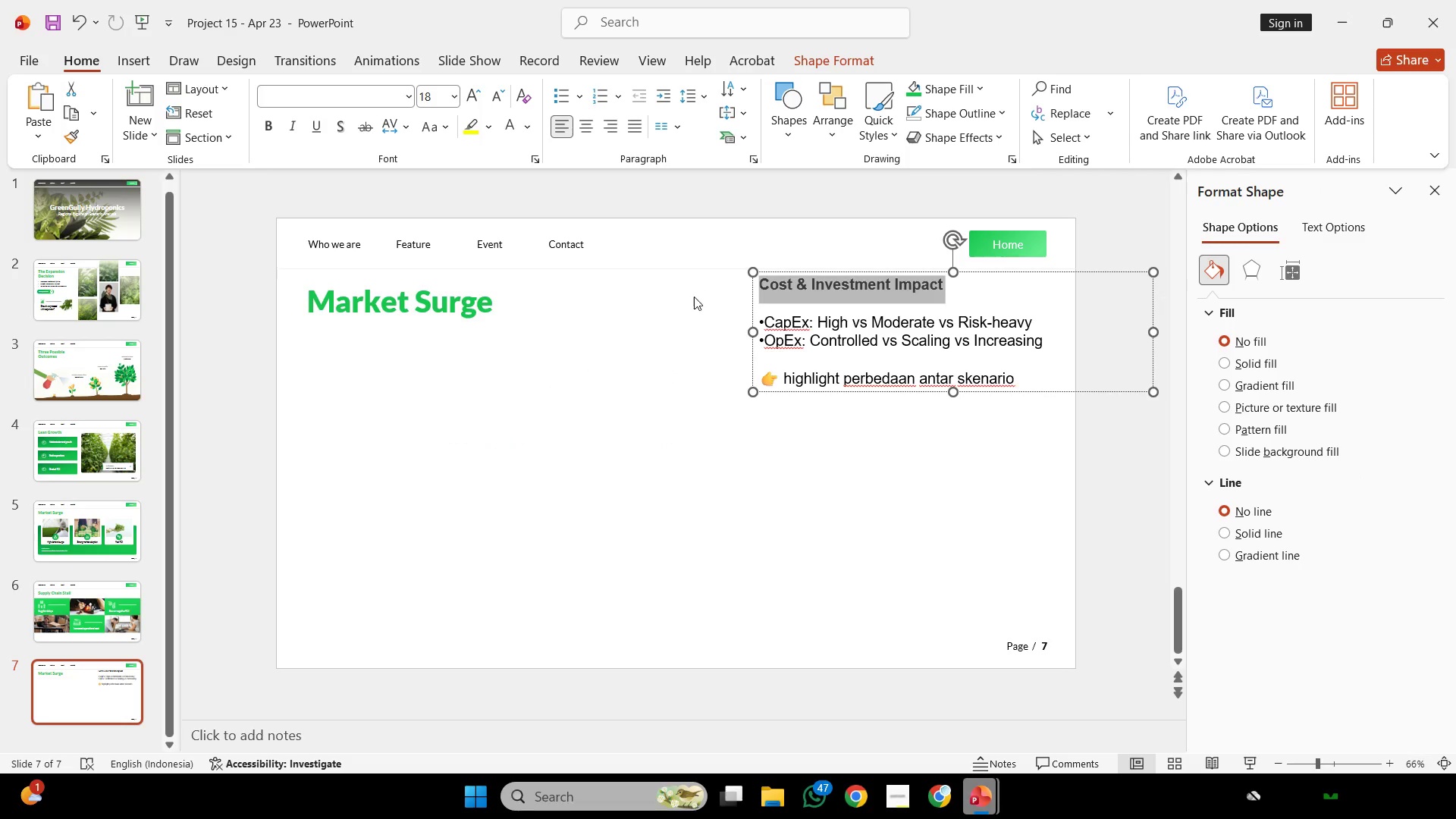 
key(Control+C)
 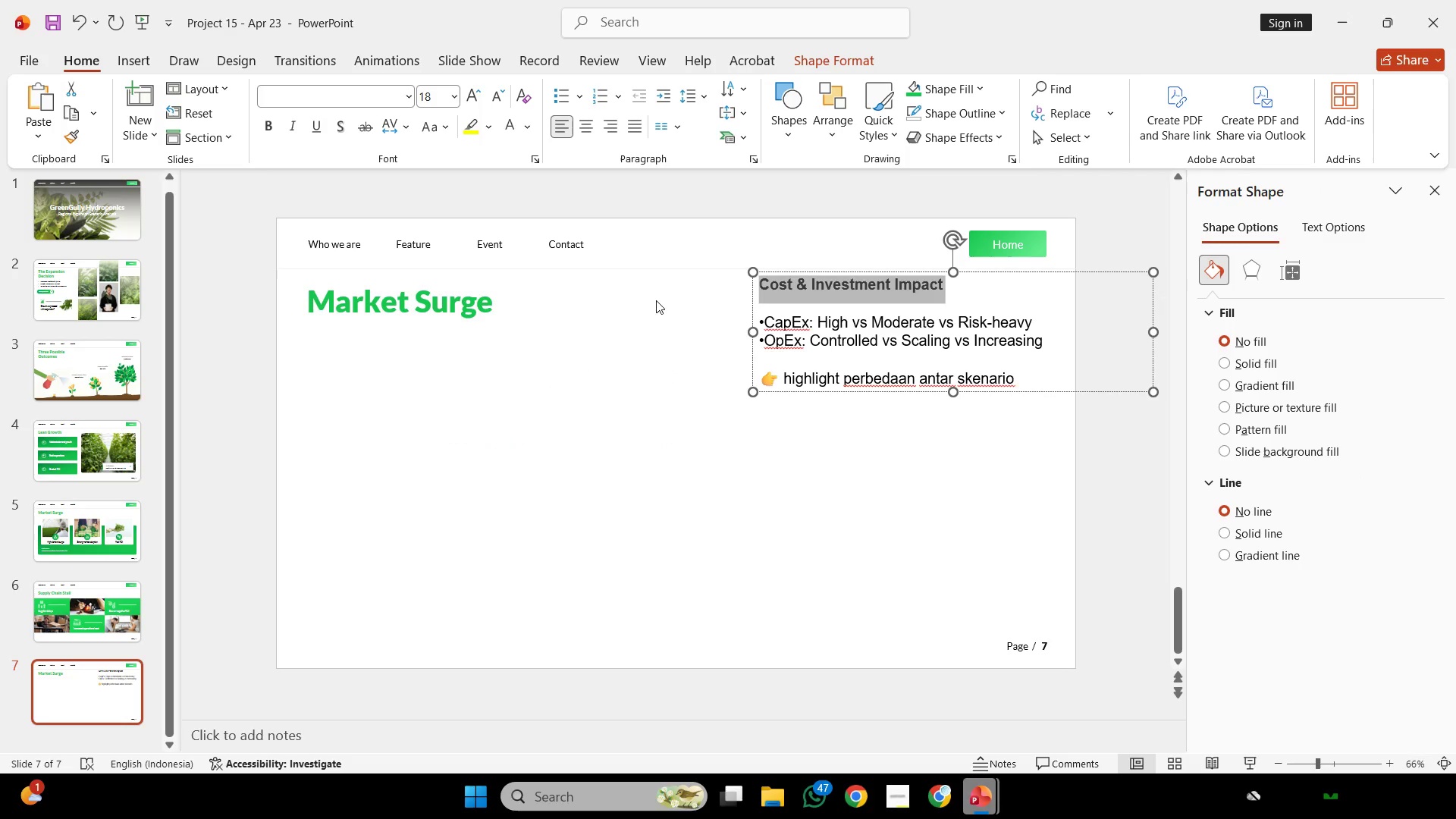 
key(Control+C)
 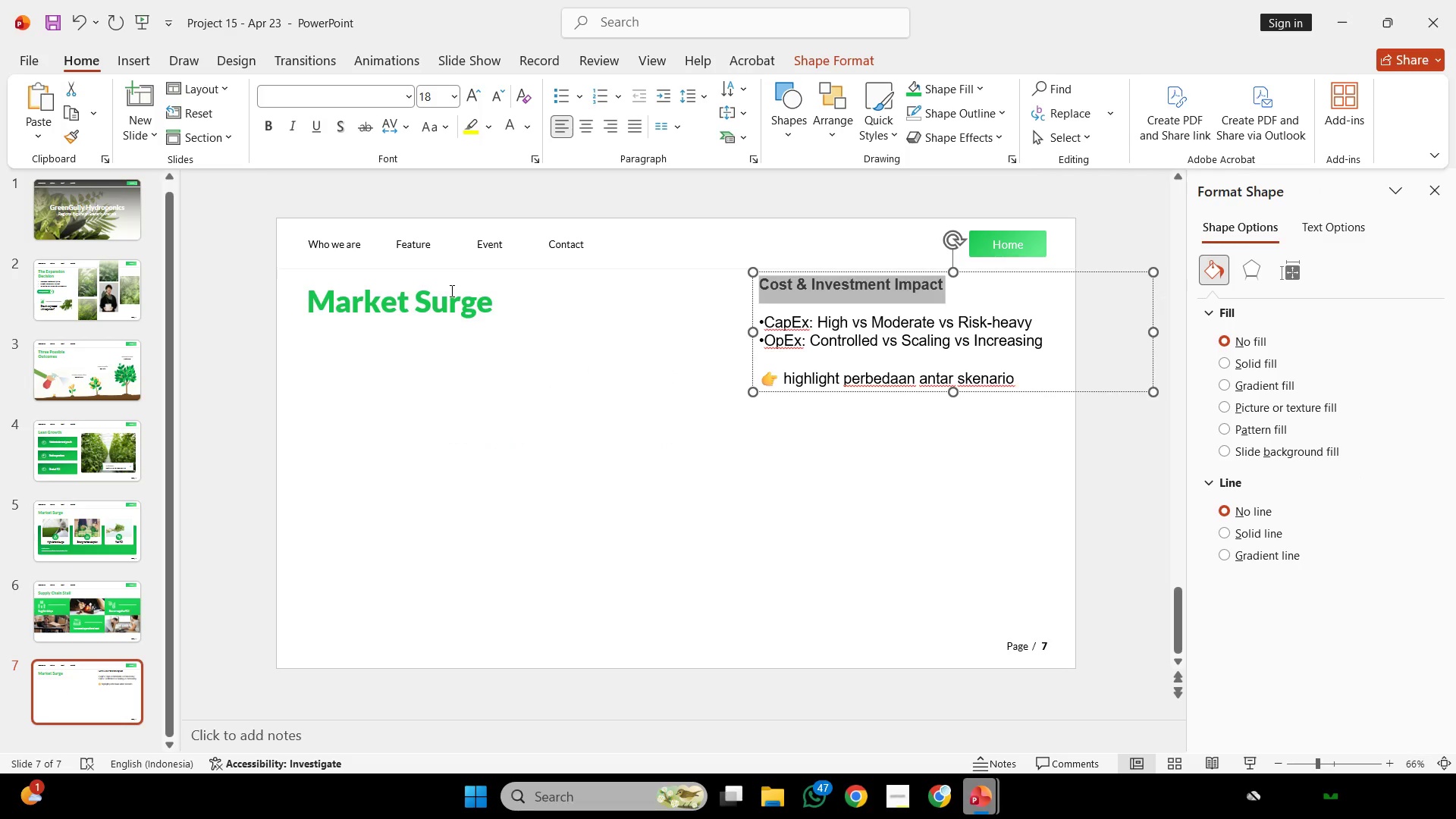 
left_click([450, 296])
 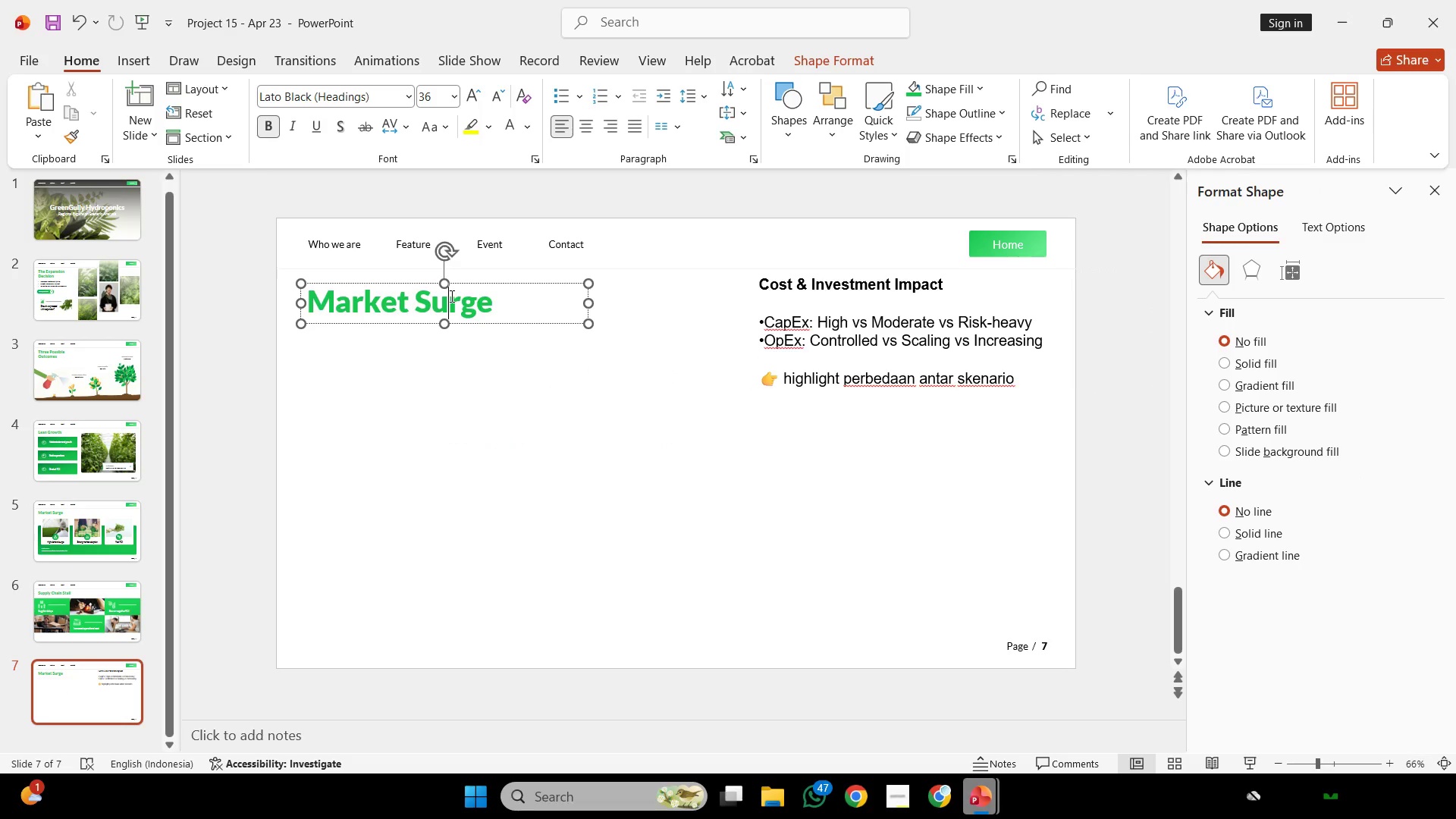 
key(Control+ControlLeft)
 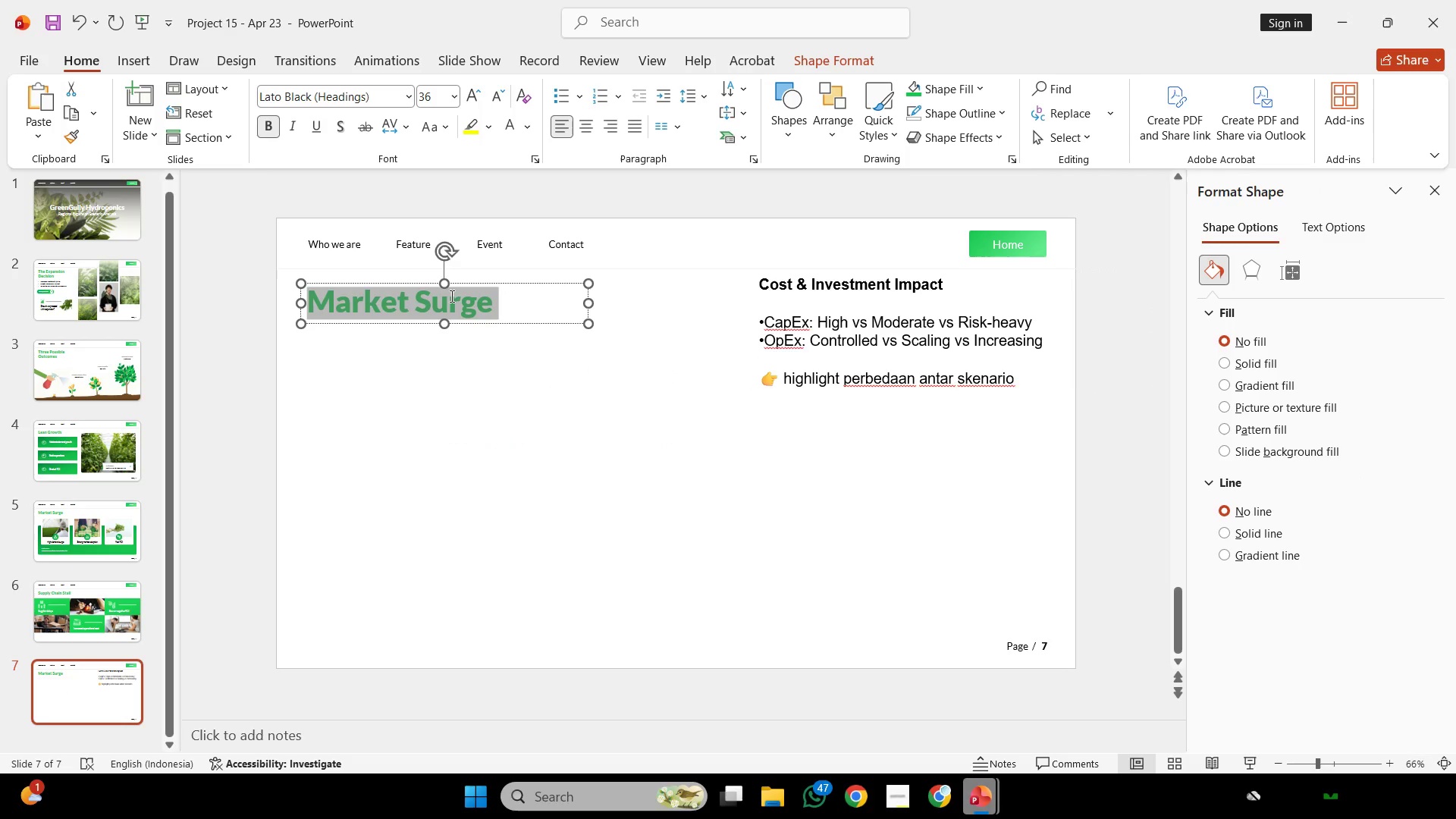 
key(Control+A)
 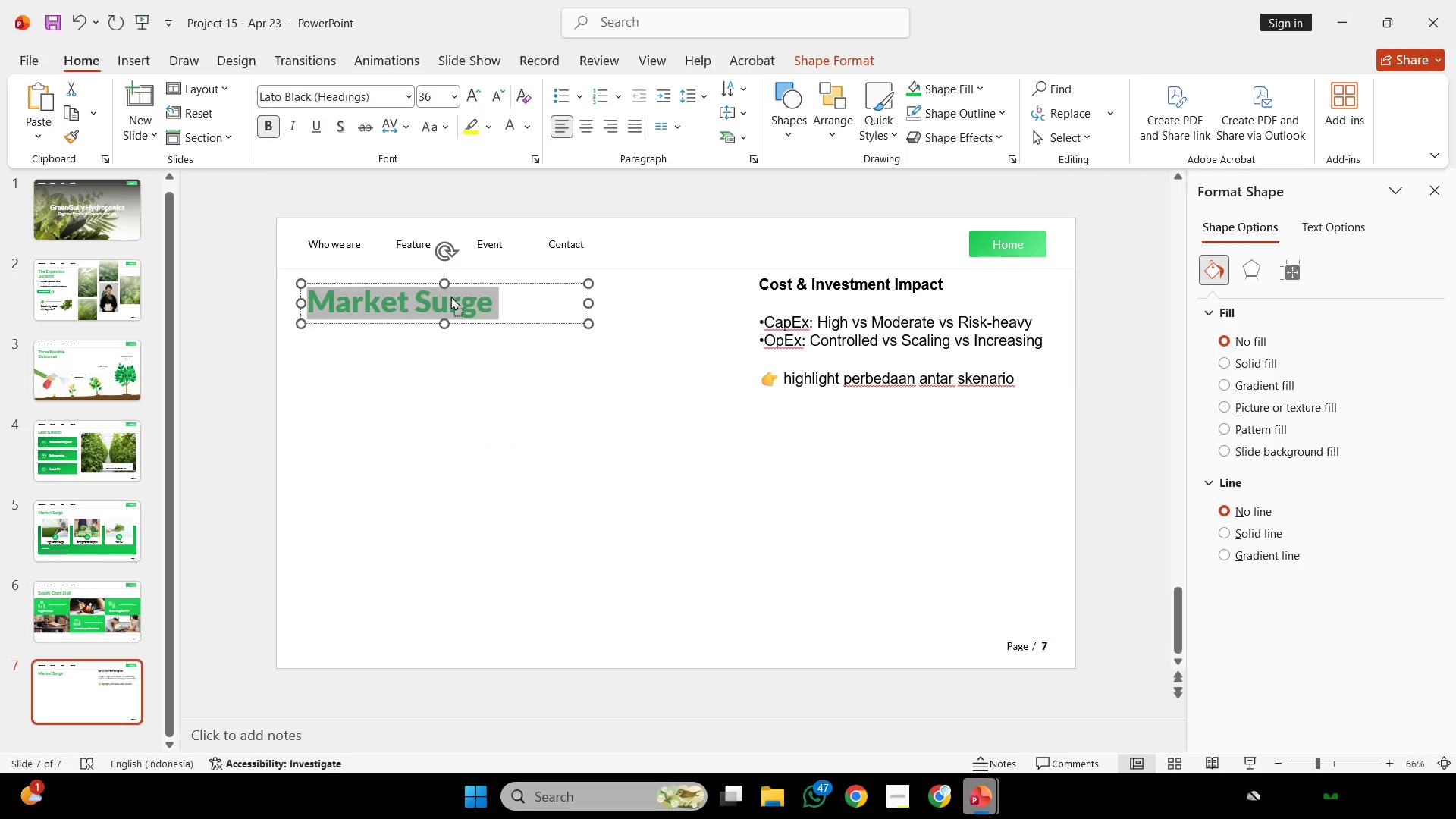 
right_click([450, 296])
 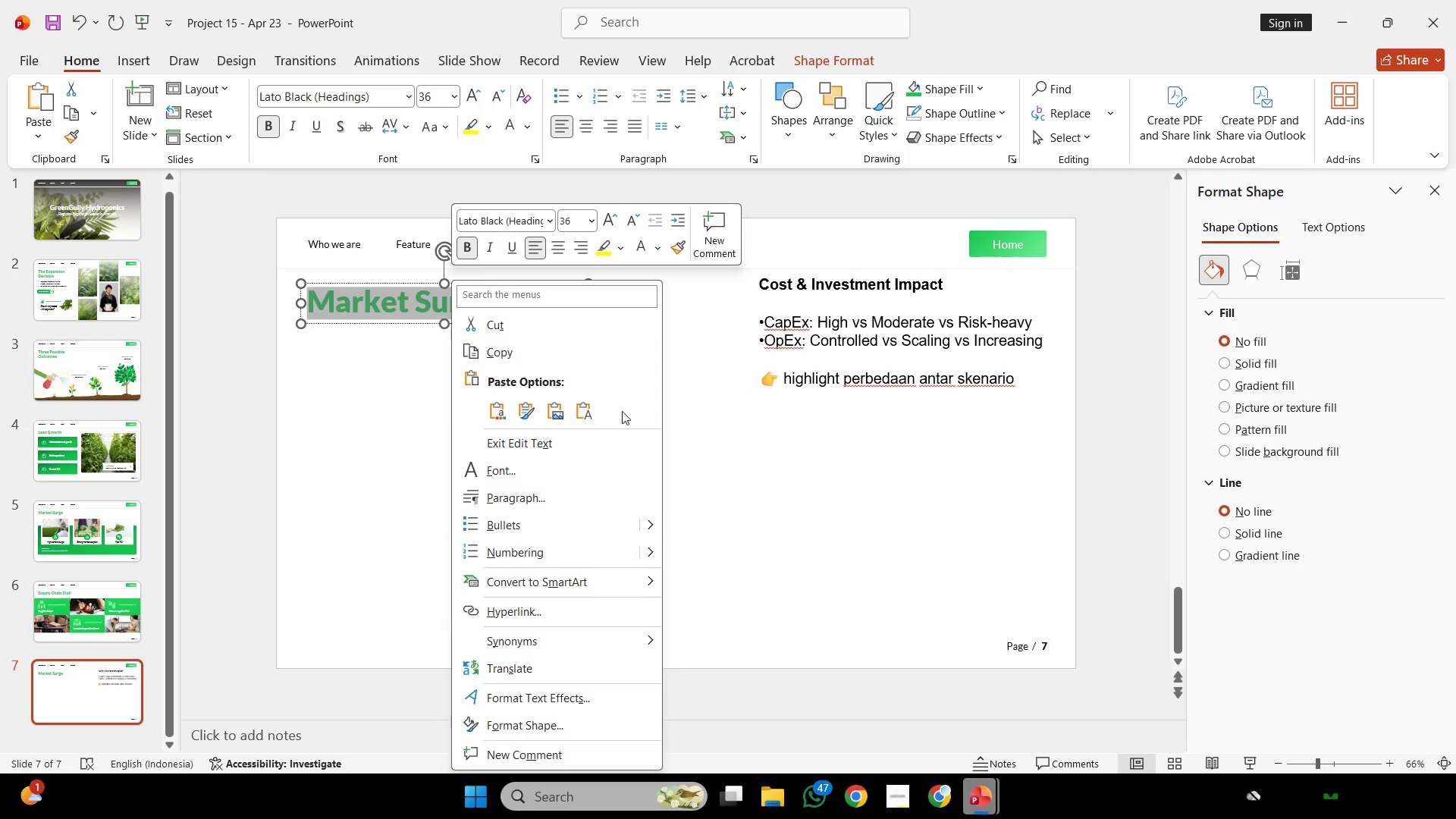 
left_click([586, 413])
 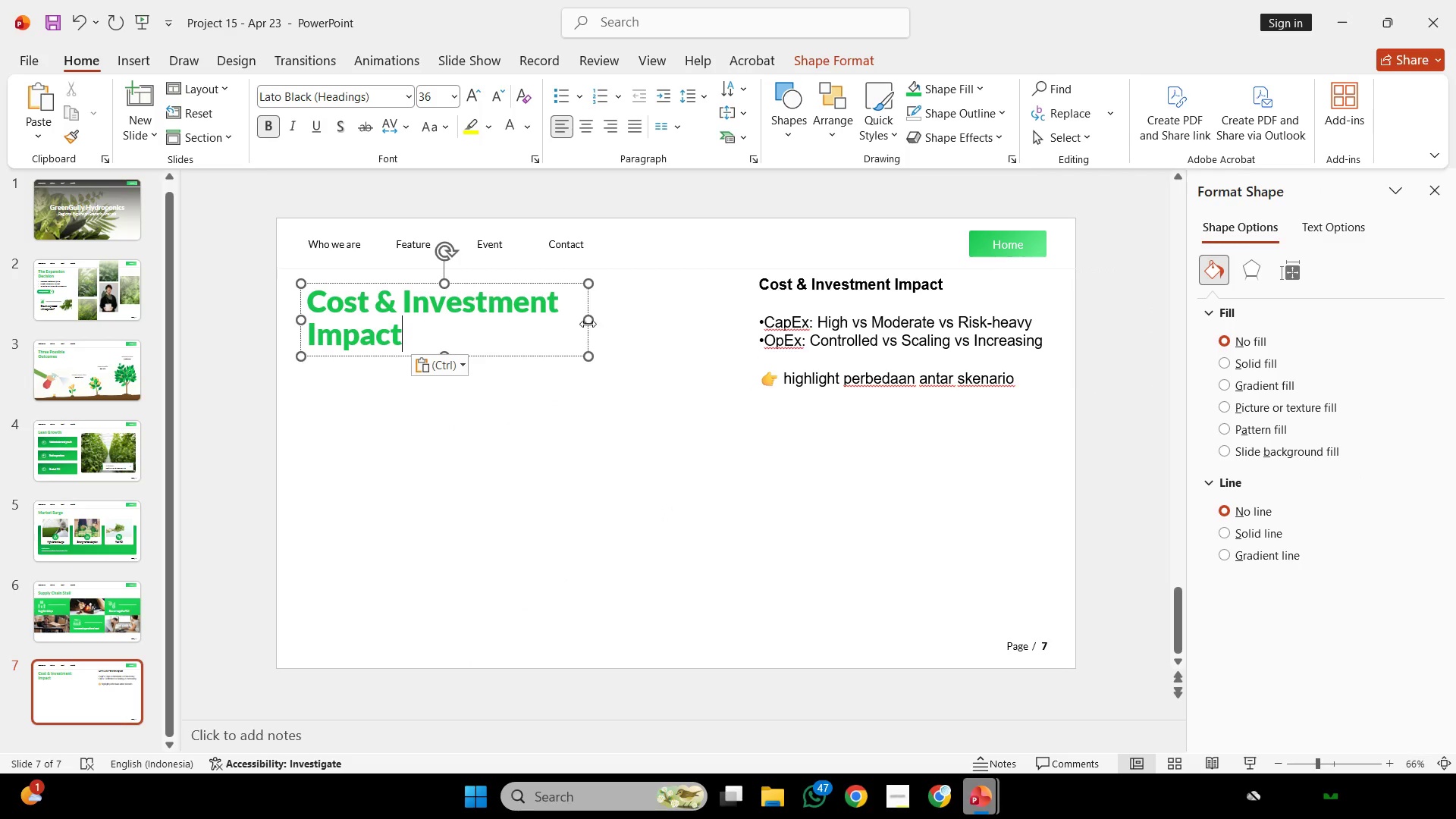 
left_click_drag(start_coordinate=[589, 319], to_coordinate=[669, 329])
 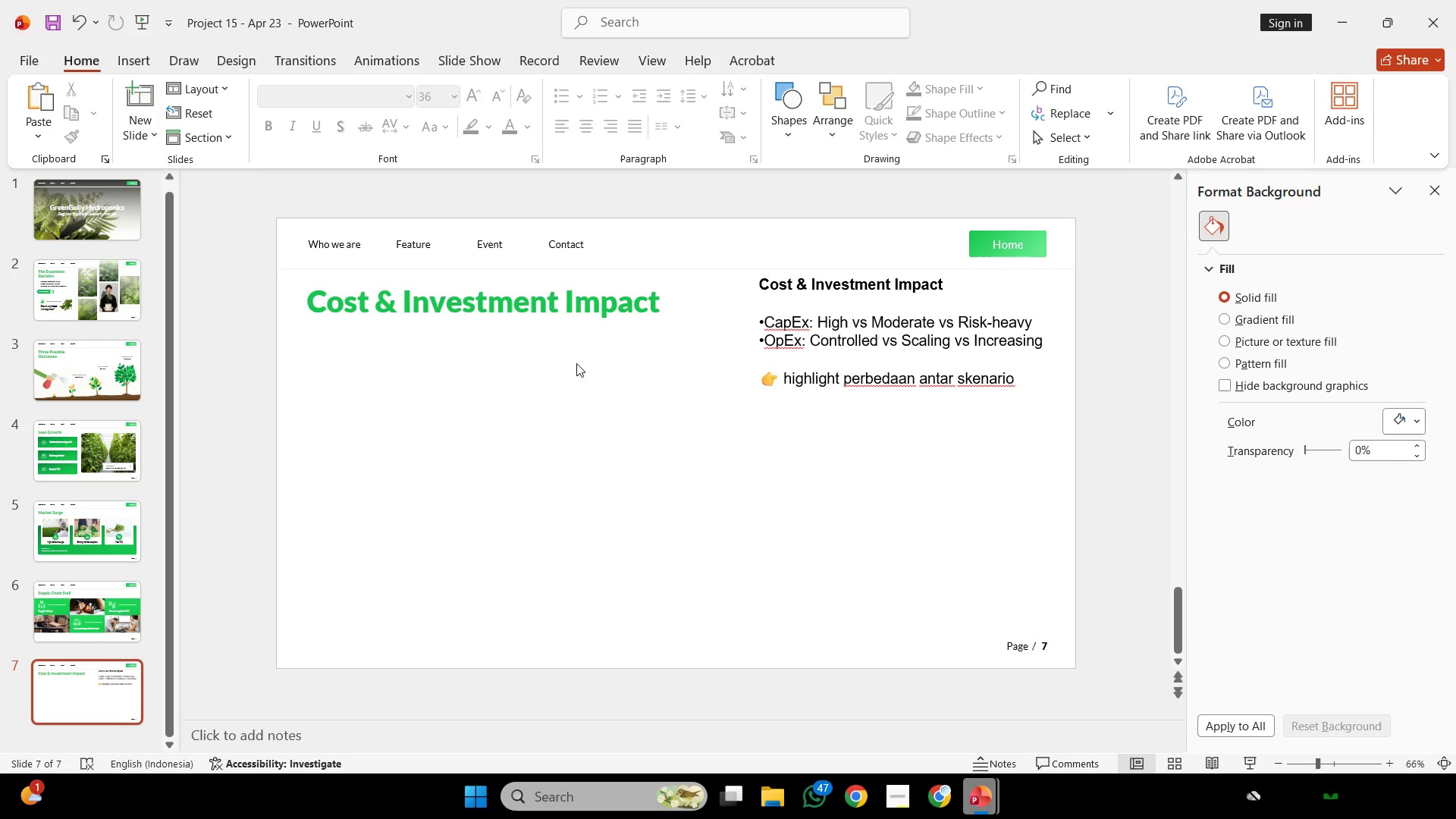 
wait(6.78)
 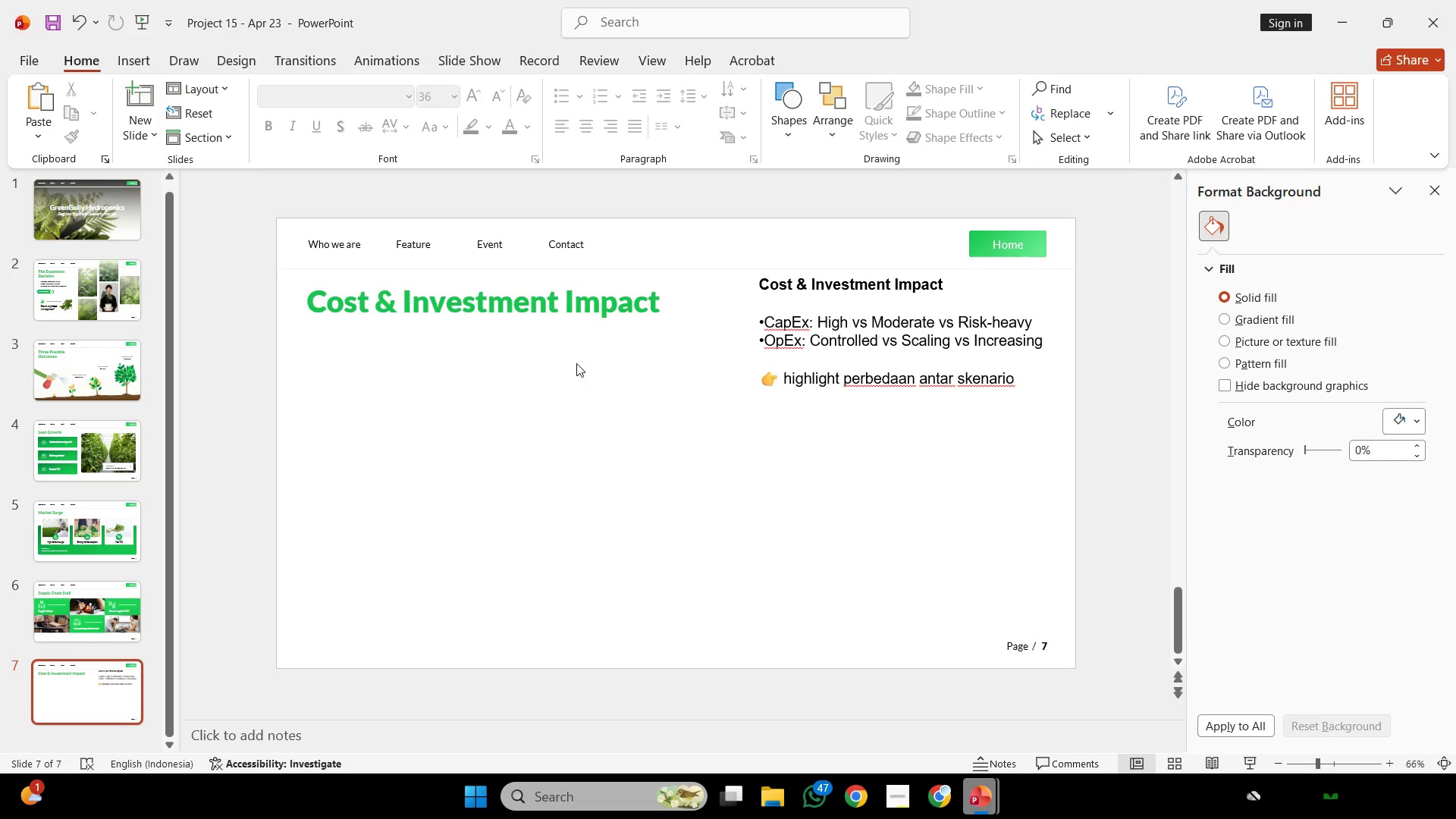 
left_click([635, 329])
 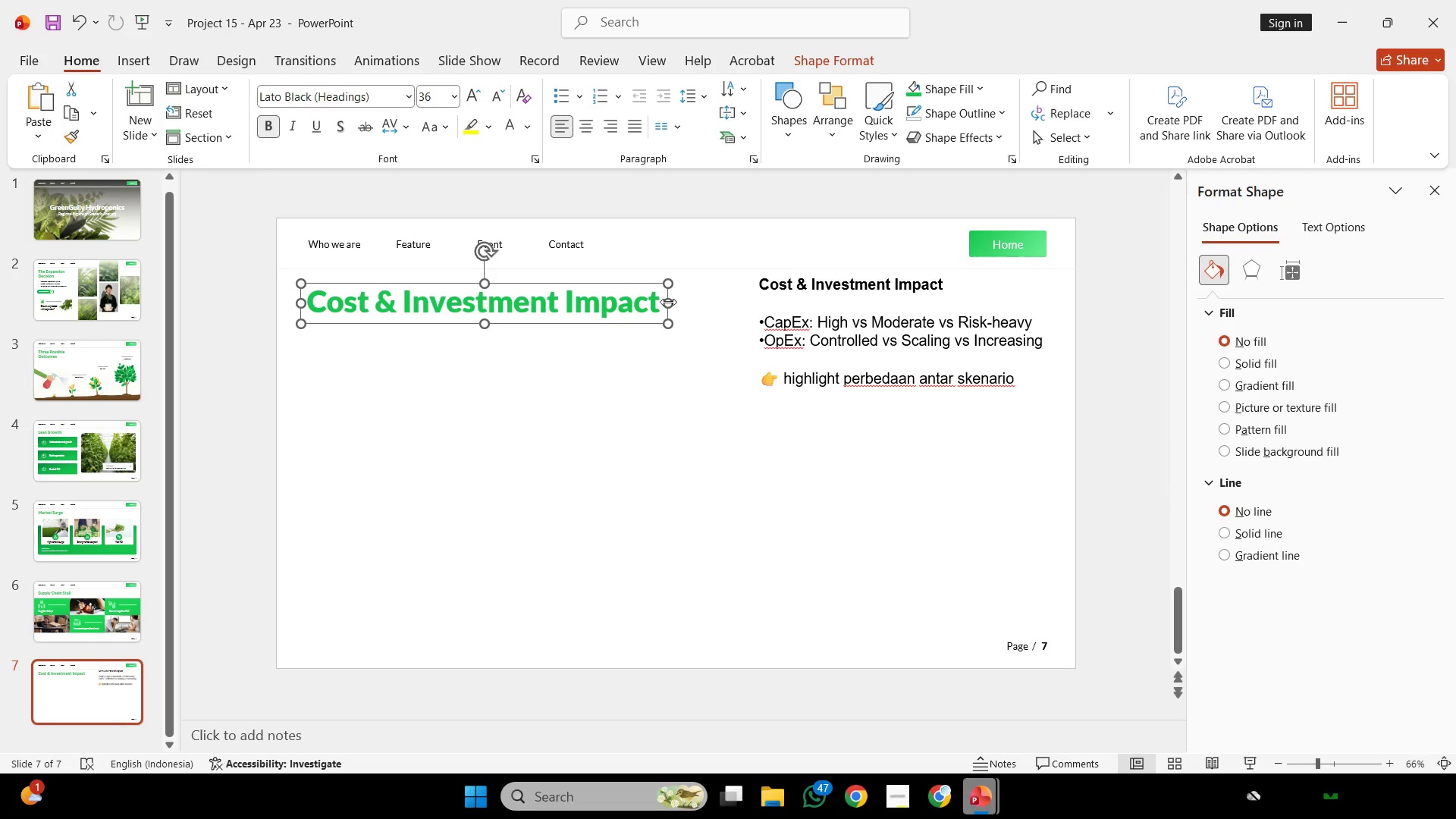 
left_click_drag(start_coordinate=[668, 302], to_coordinate=[720, 306])
 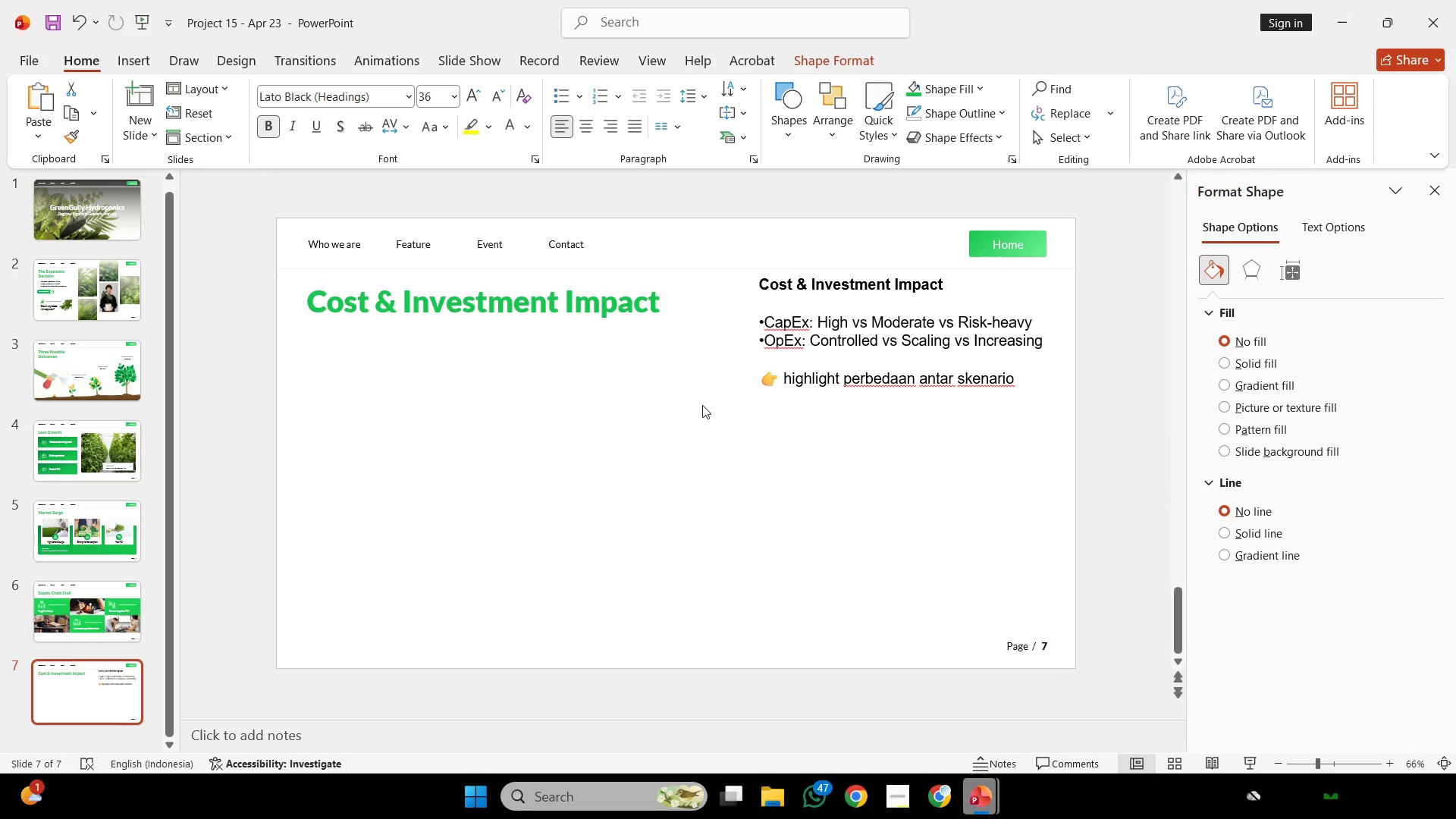 
left_click([702, 405])
 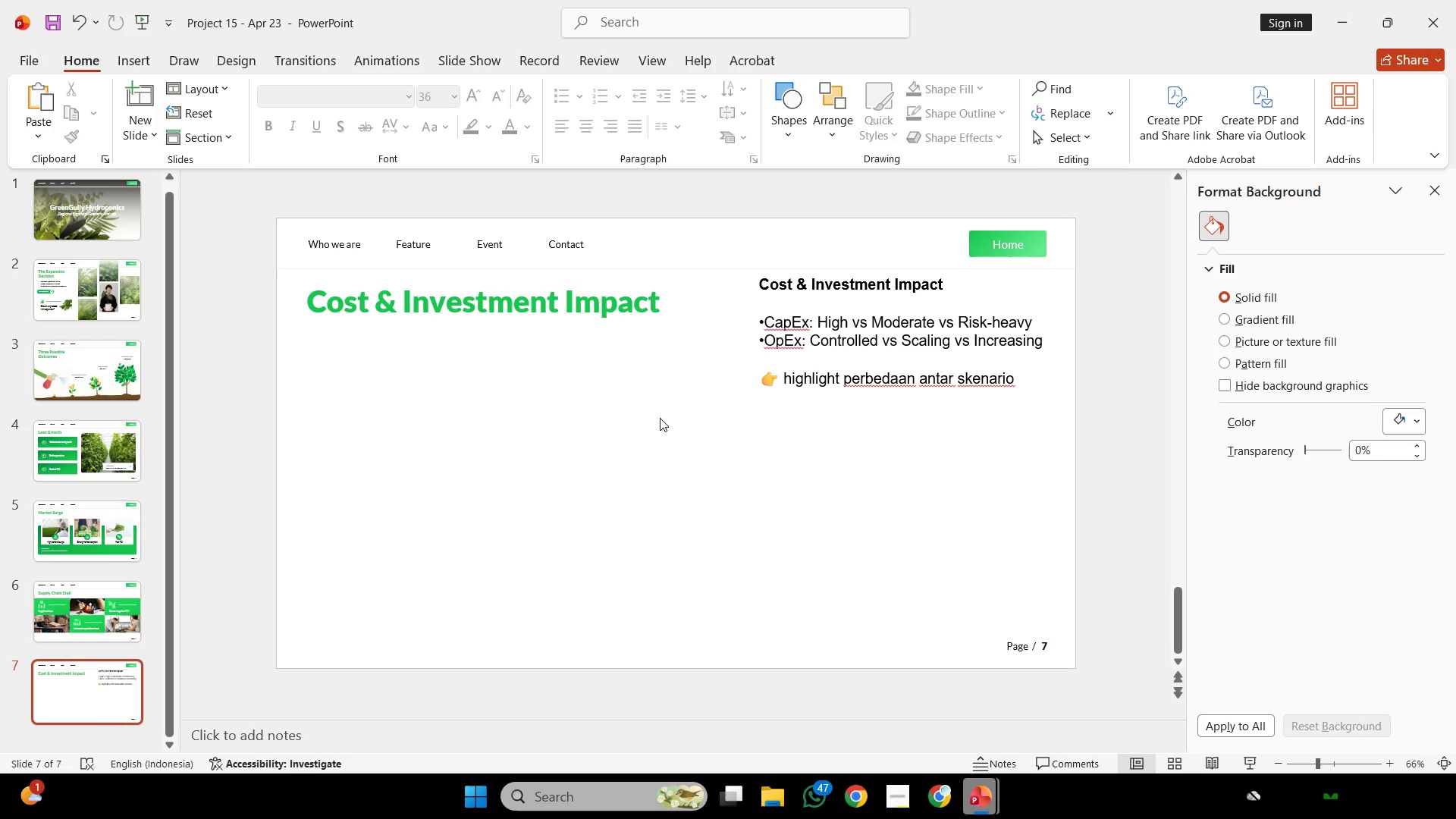 
wait(85.03)
 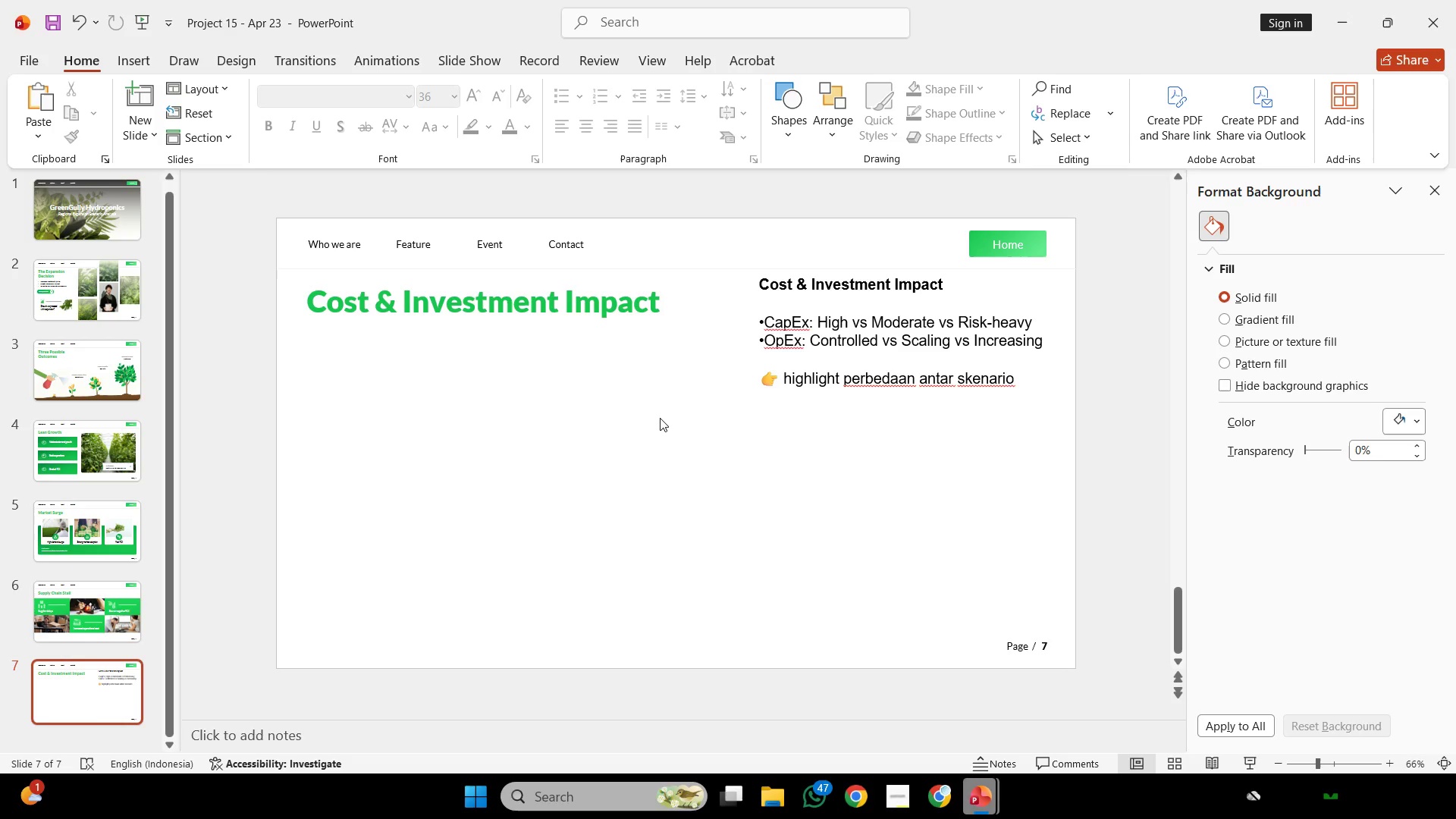 
left_click([684, 431])
 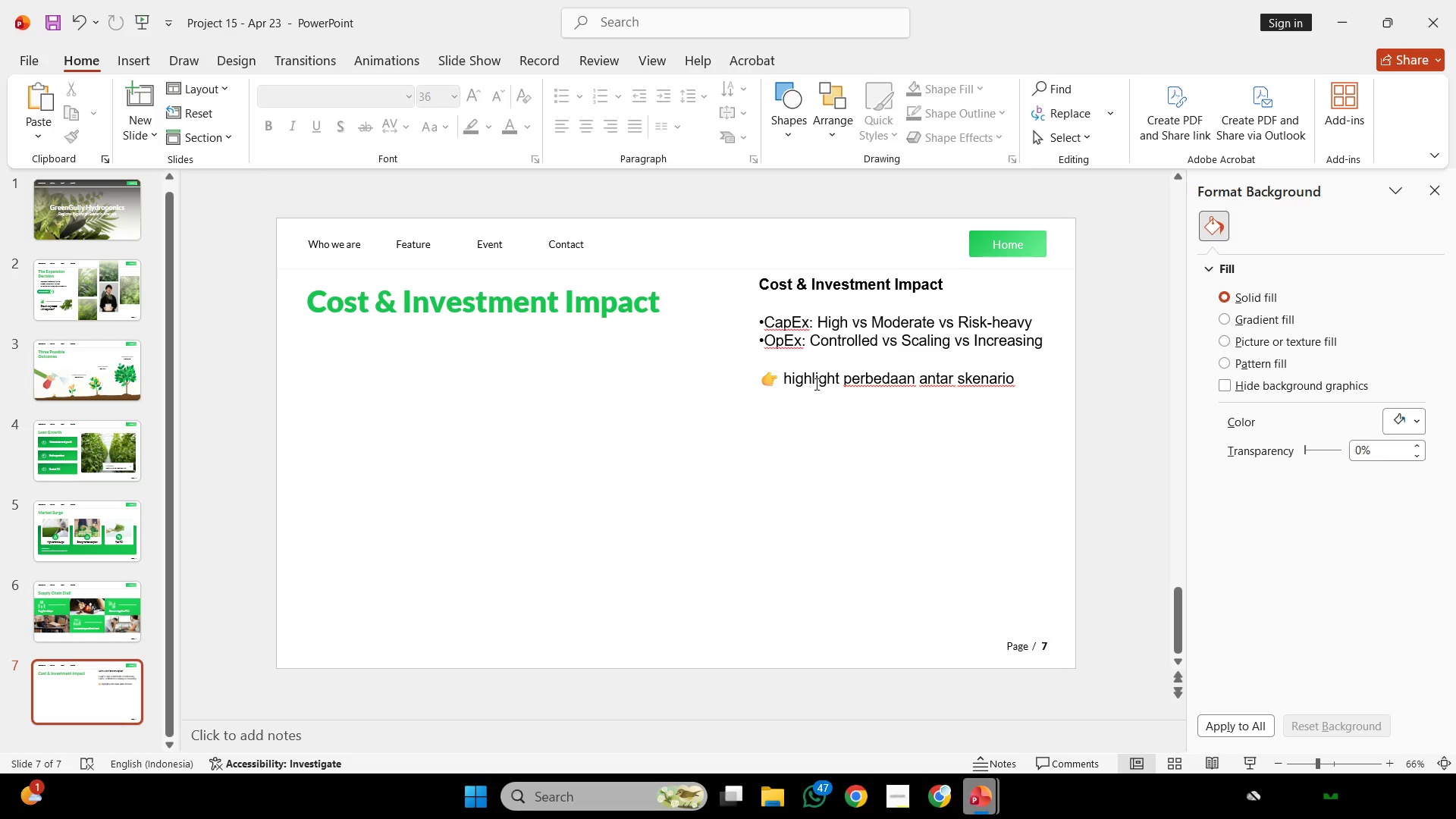 
double_click([815, 384])
 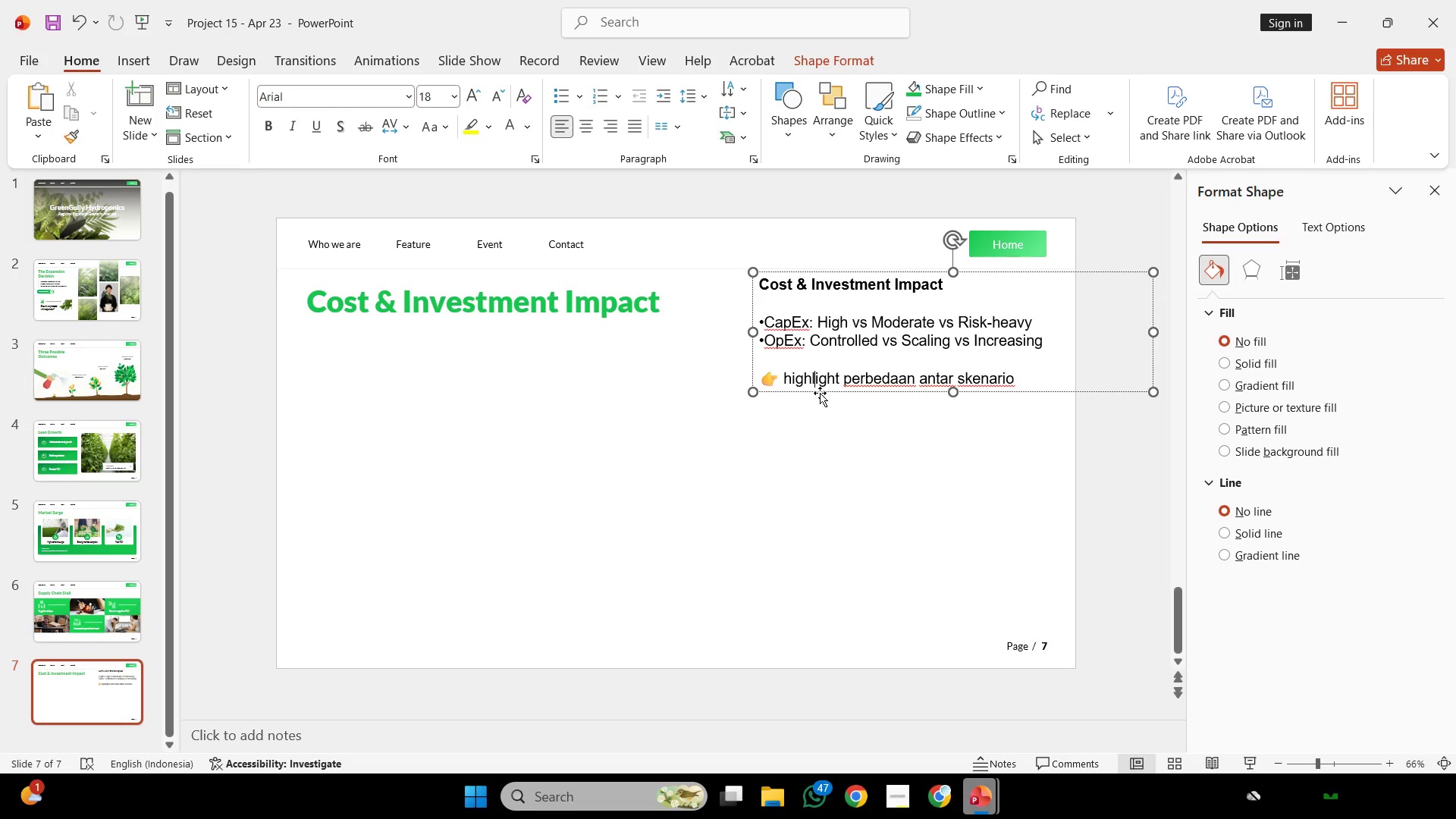 
left_click([820, 393])
 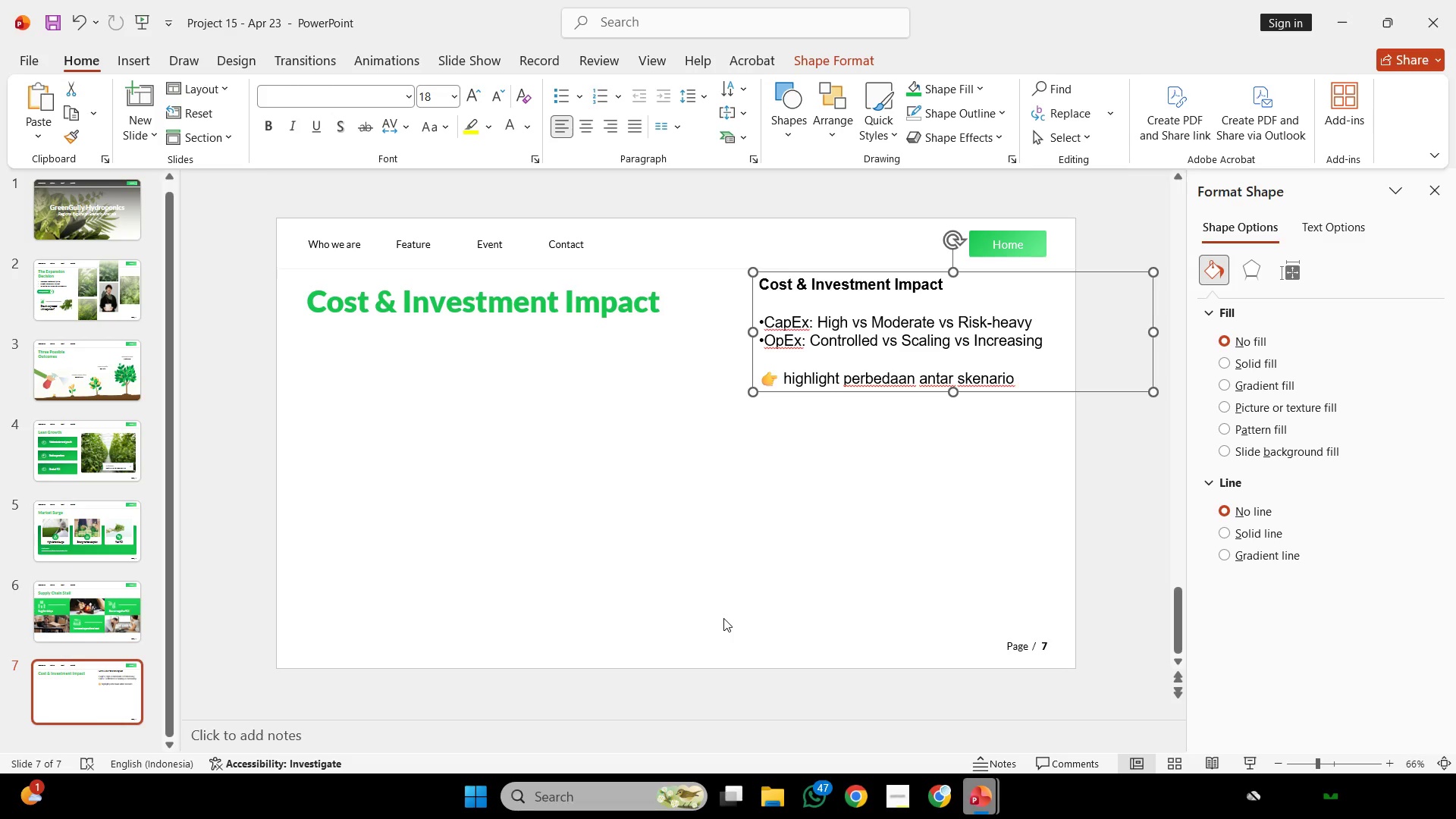 
wait(49.25)
 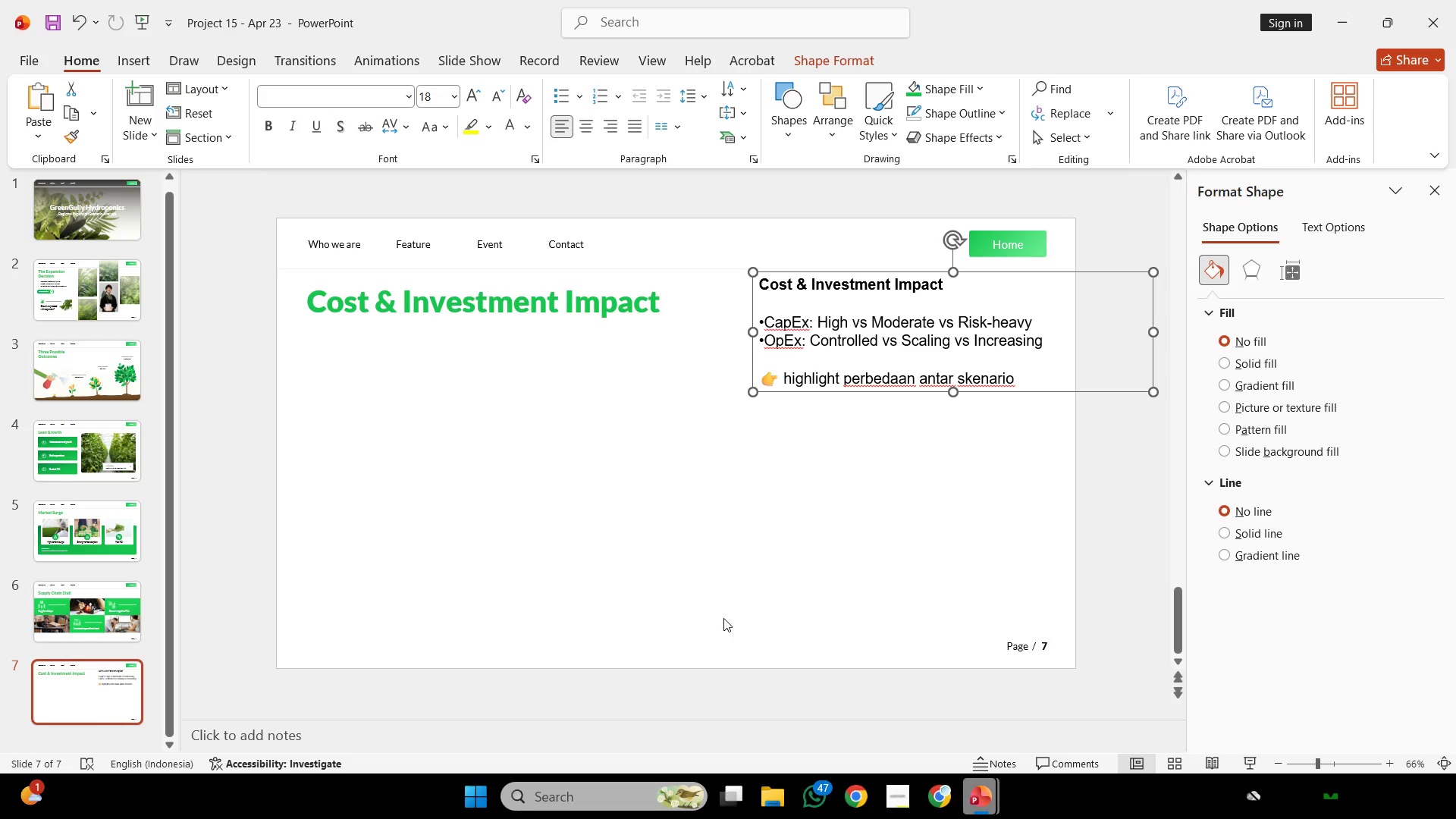 
scroll: coordinate [693, 552], scroll_direction: down, amount: 1.0
 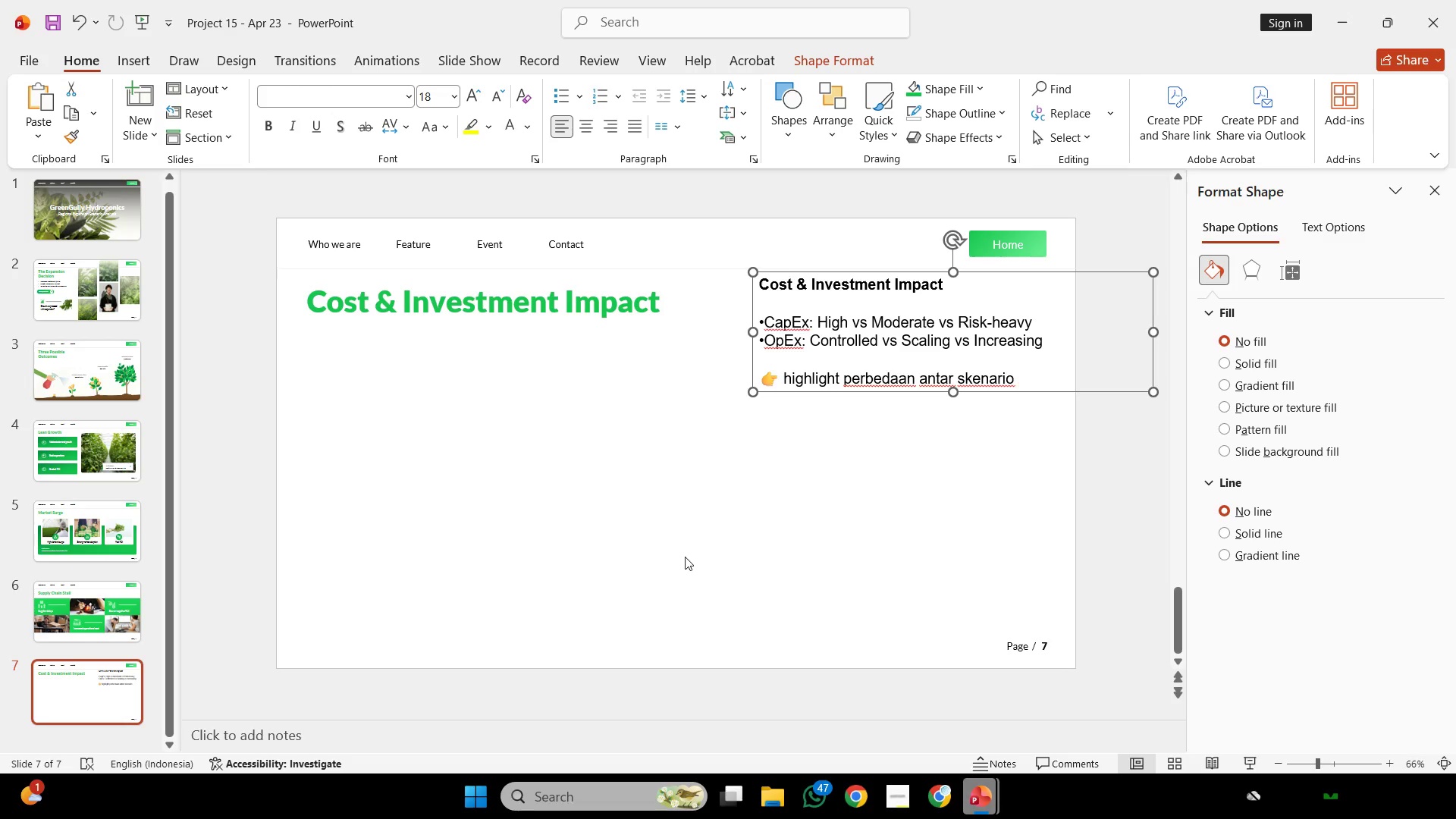 
left_click([701, 536])
 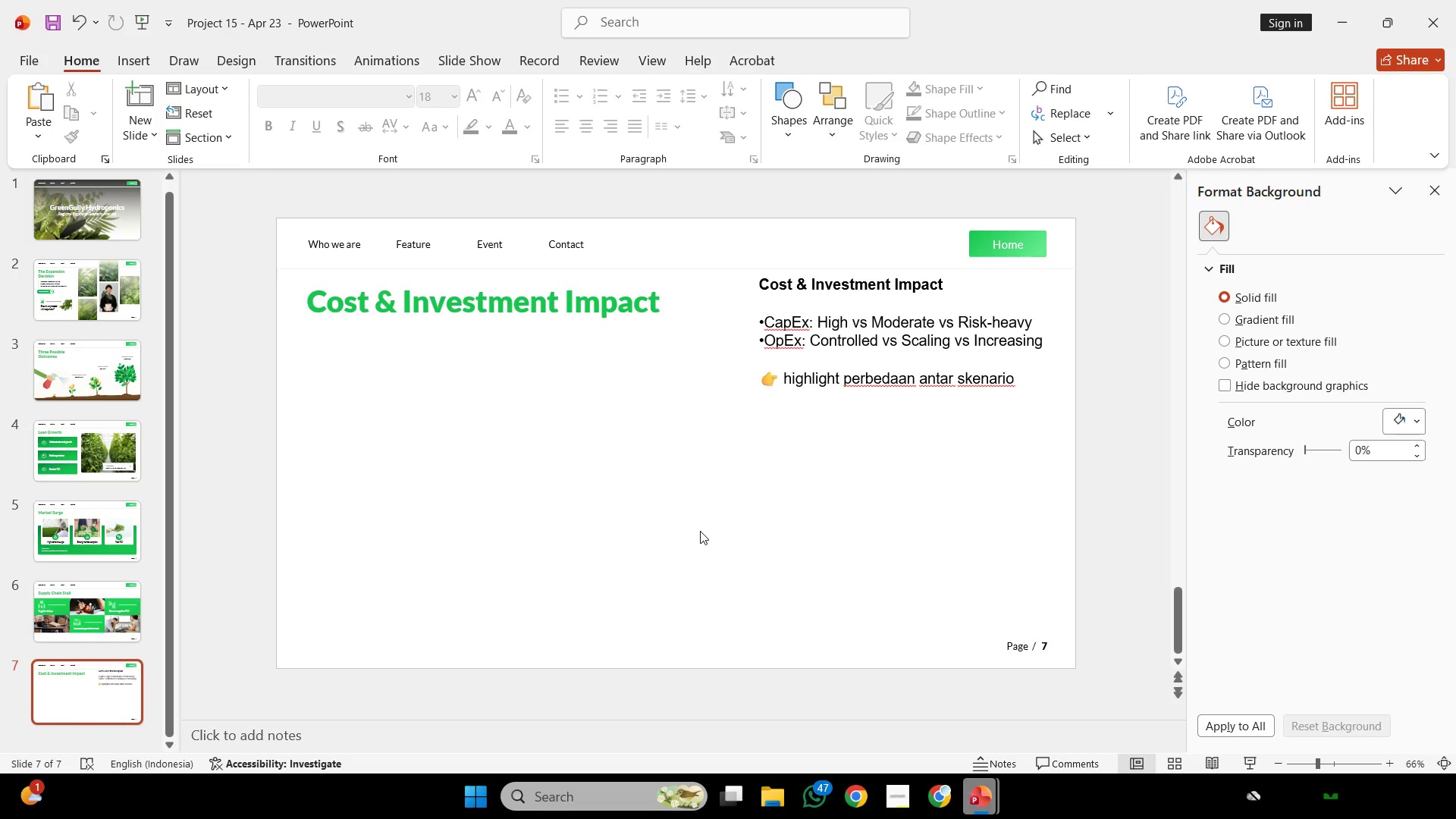 
scroll: coordinate [685, 557], scroll_direction: down, amount: 1.0
 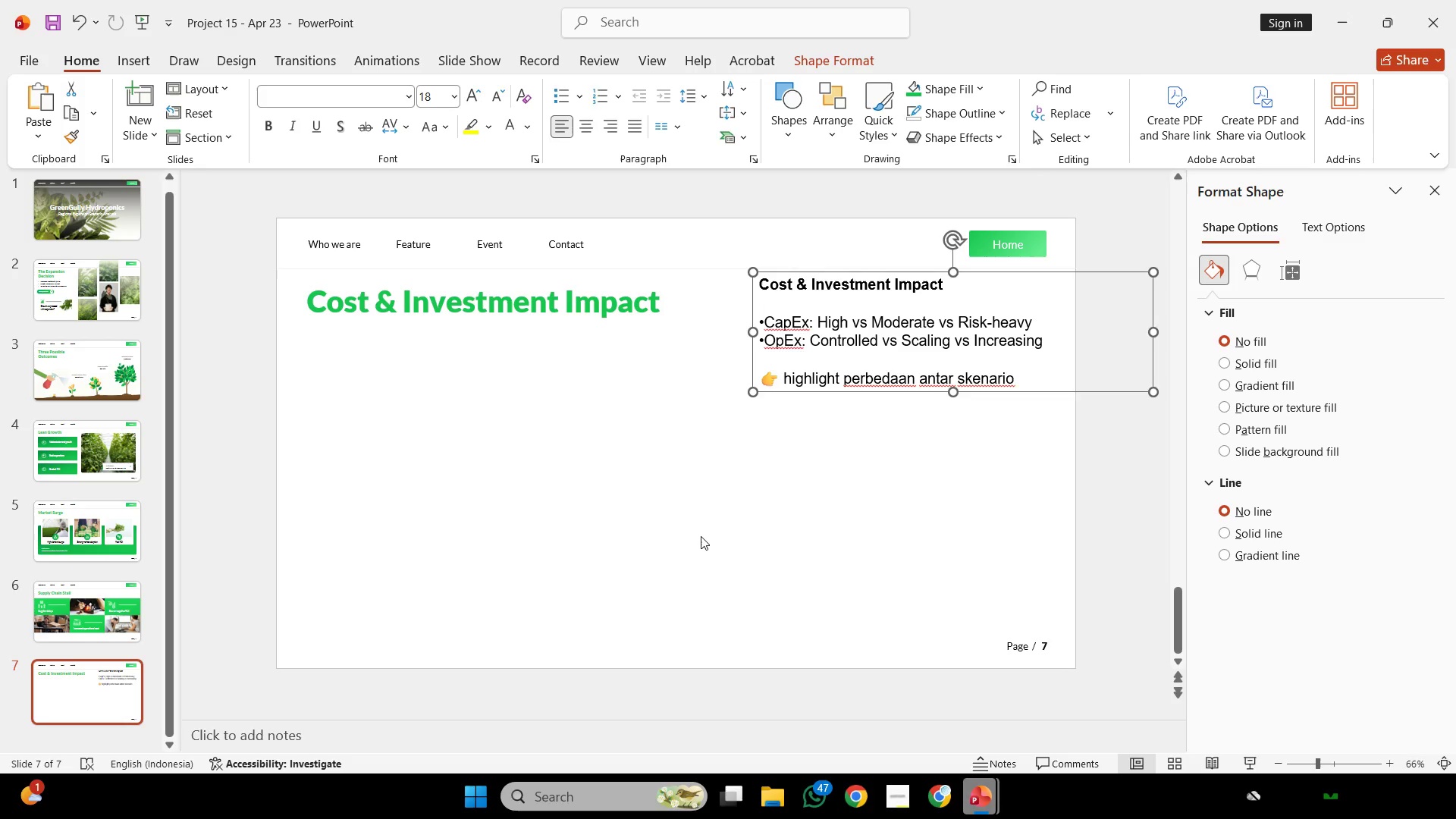 
wait(9.09)
 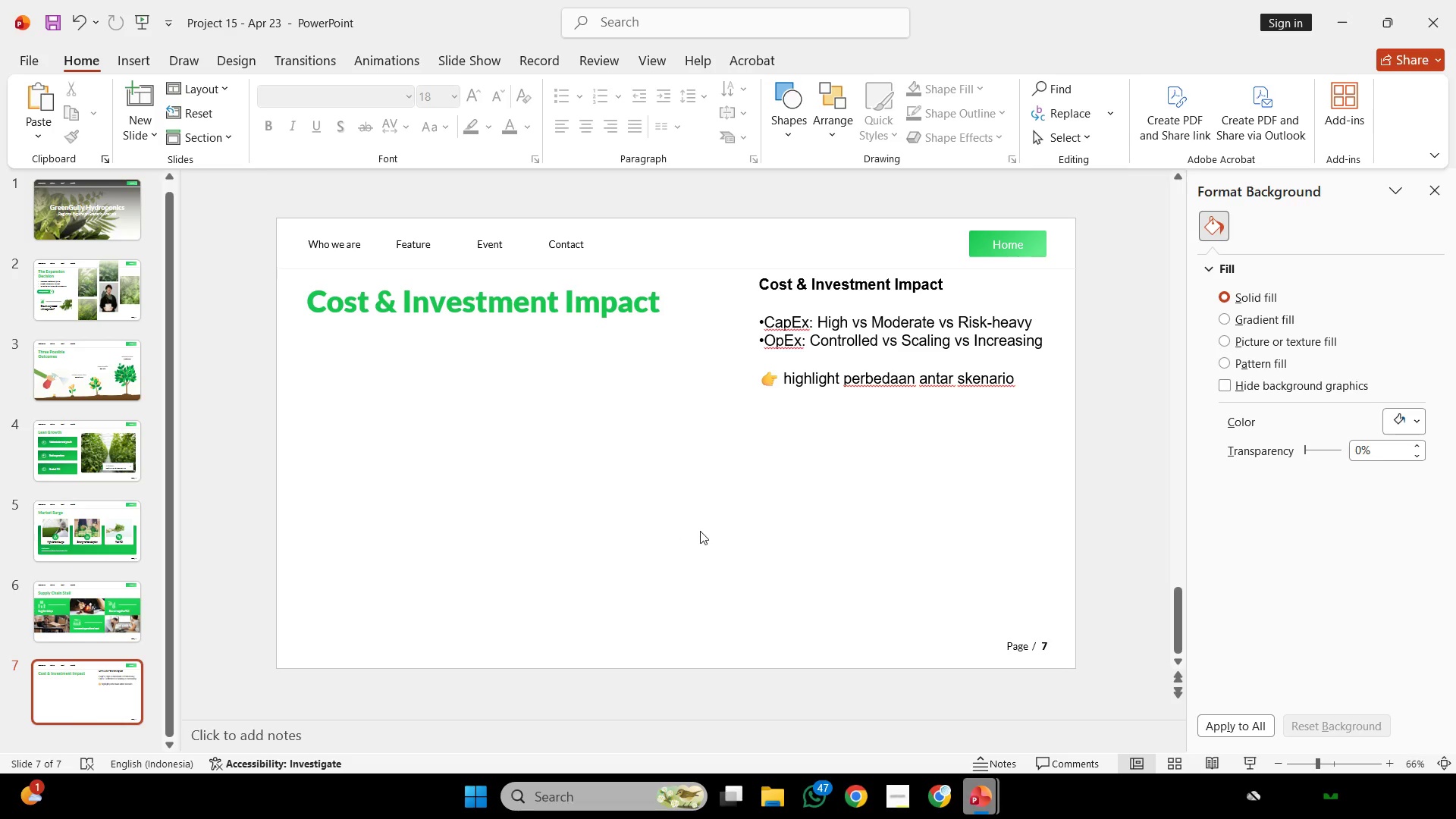 
left_click([719, 411])
 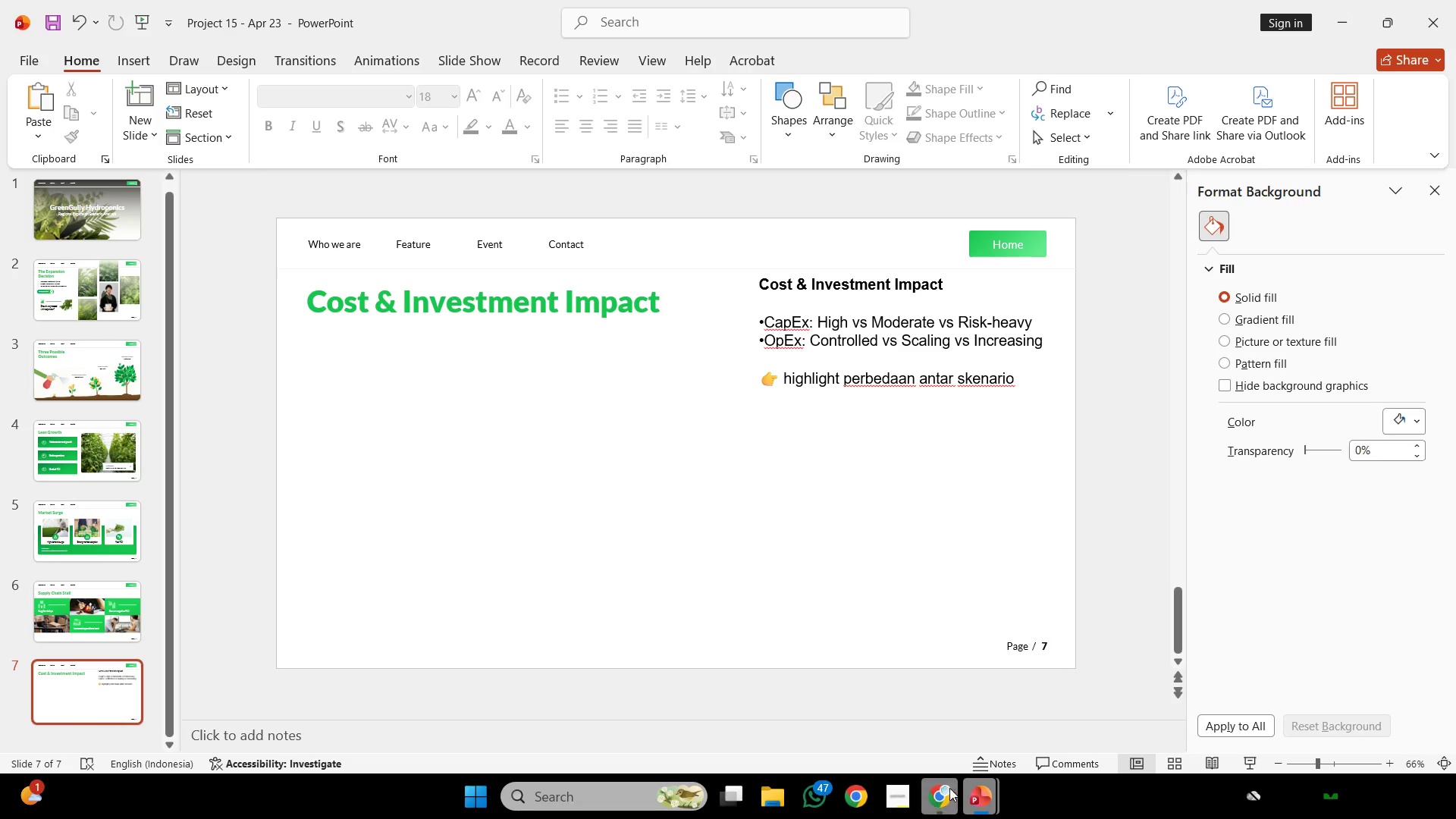 
left_click([996, 814])
 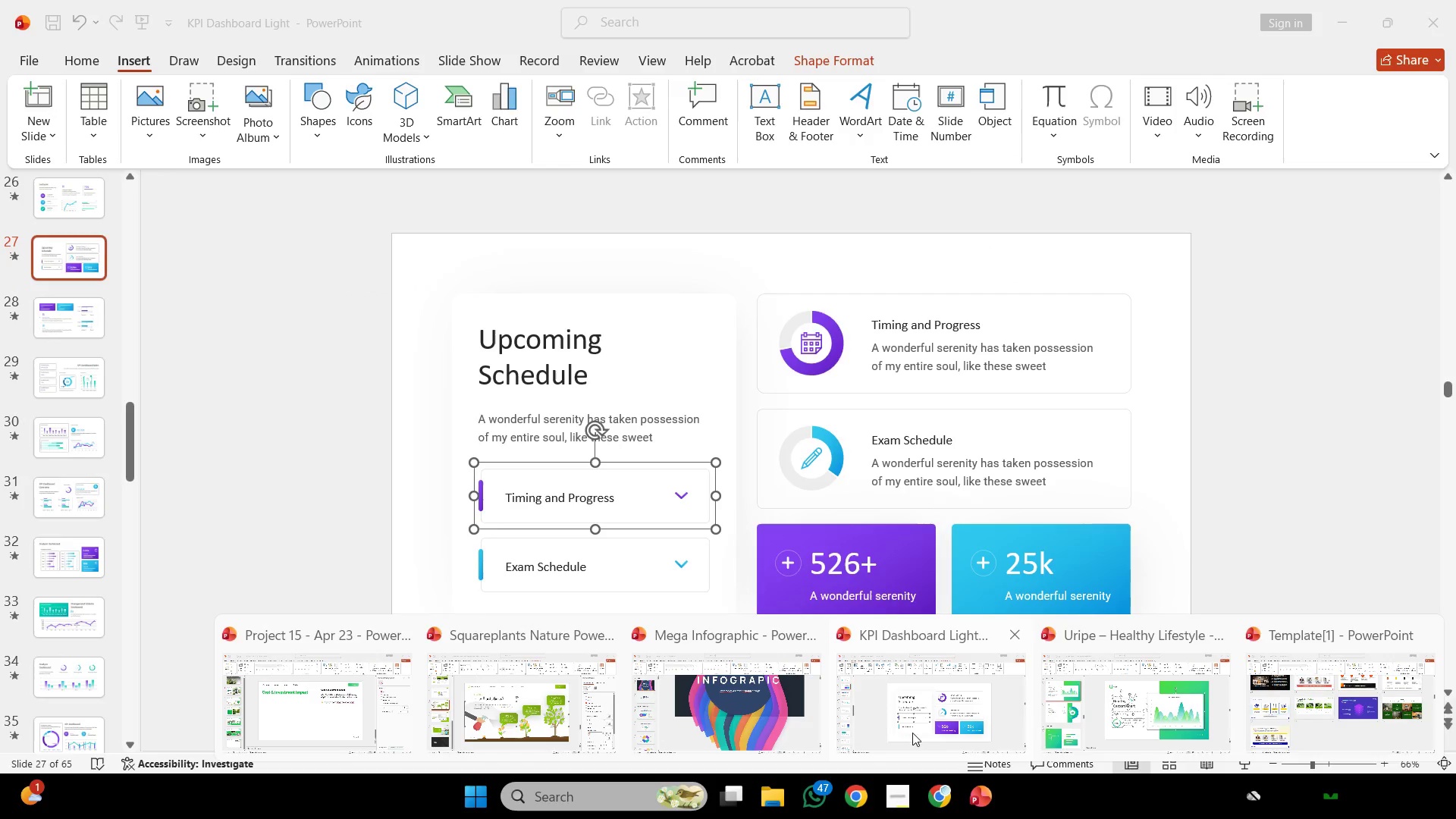 
left_click([745, 721])
 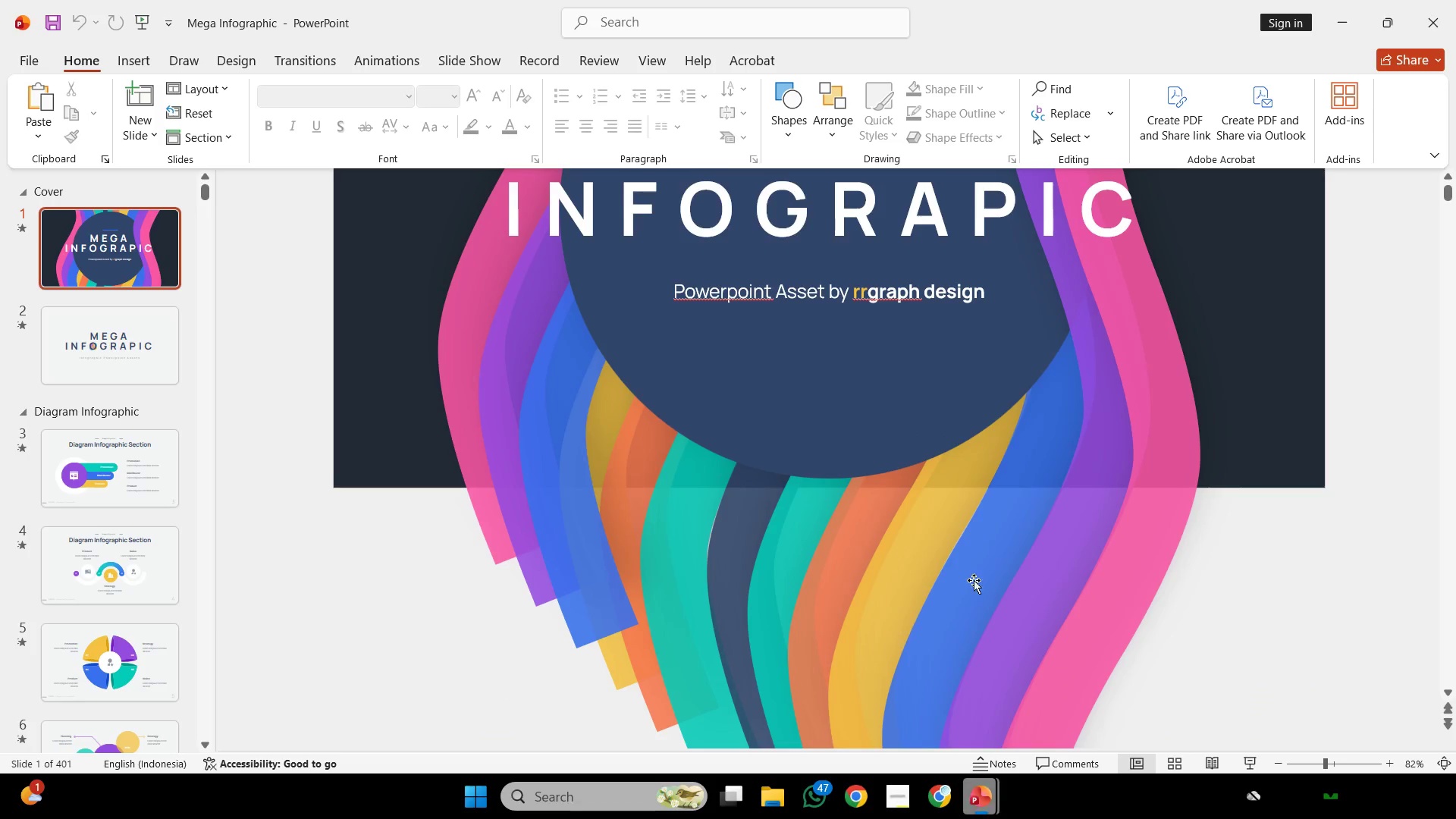 
left_click([1170, 760])
 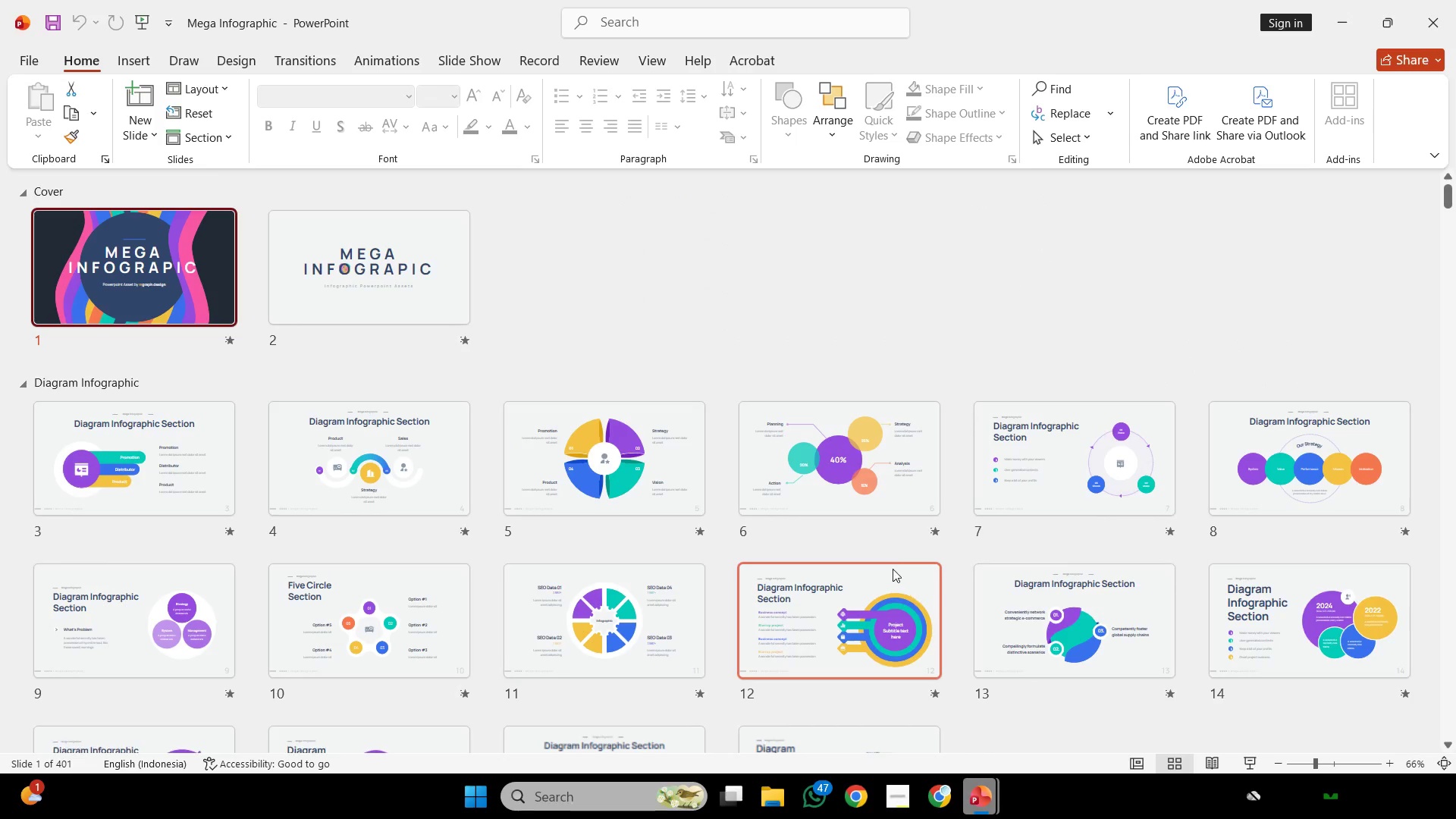 
scroll: coordinate [570, 579], scroll_direction: down, amount: 8.0
 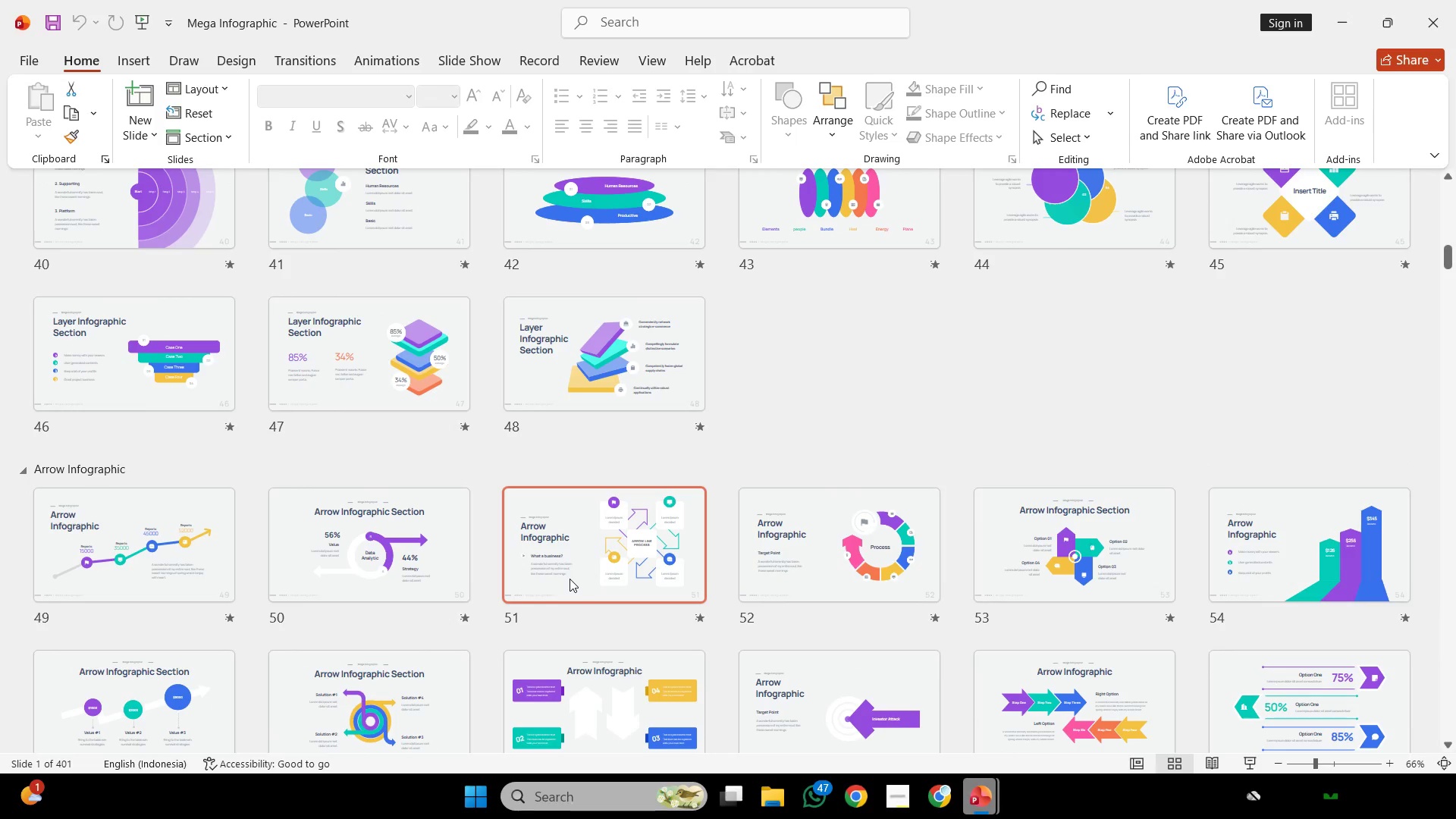 
wait(6.3)
 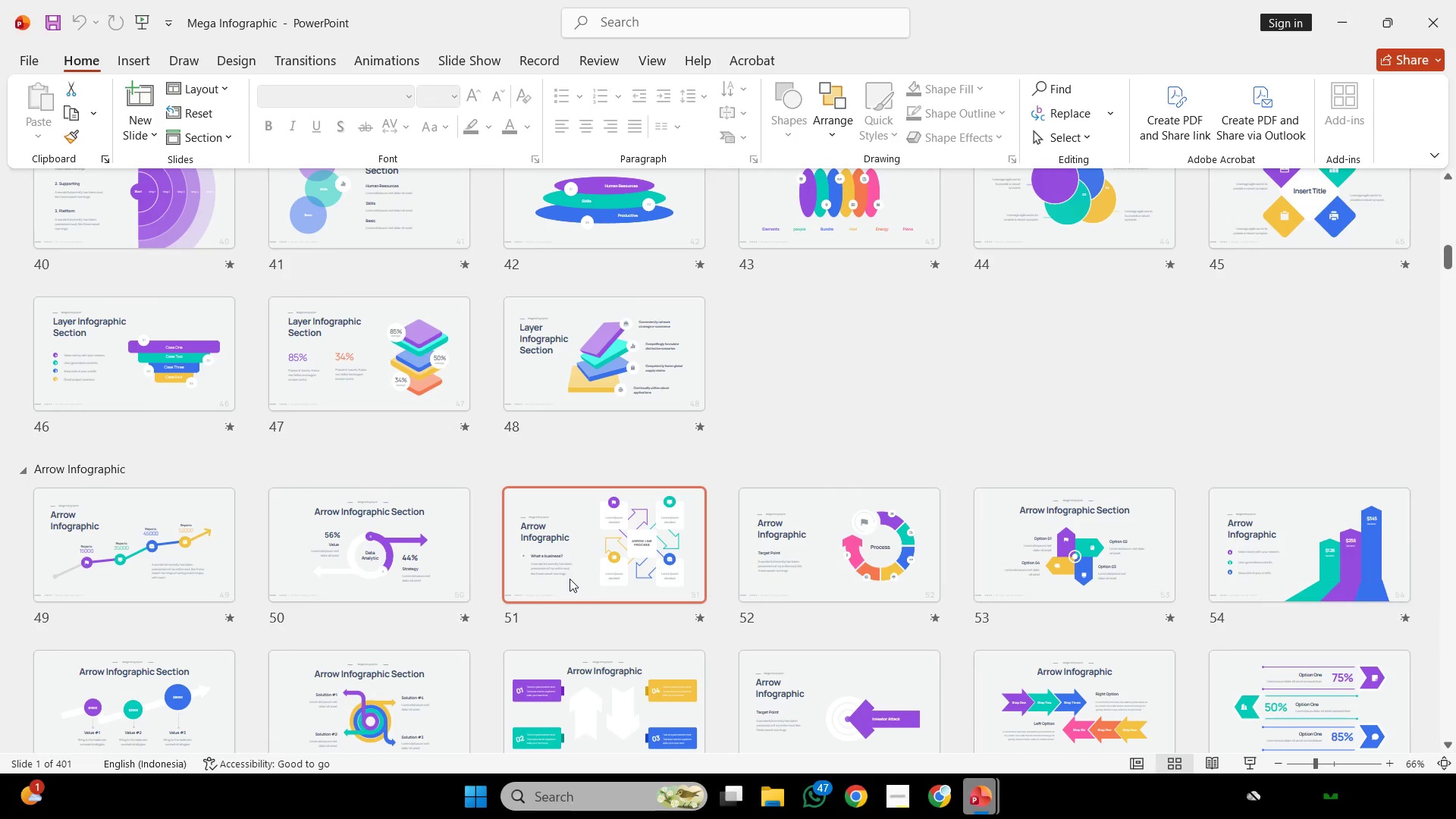 
scroll: coordinate [570, 579], scroll_direction: down, amount: 7.0
 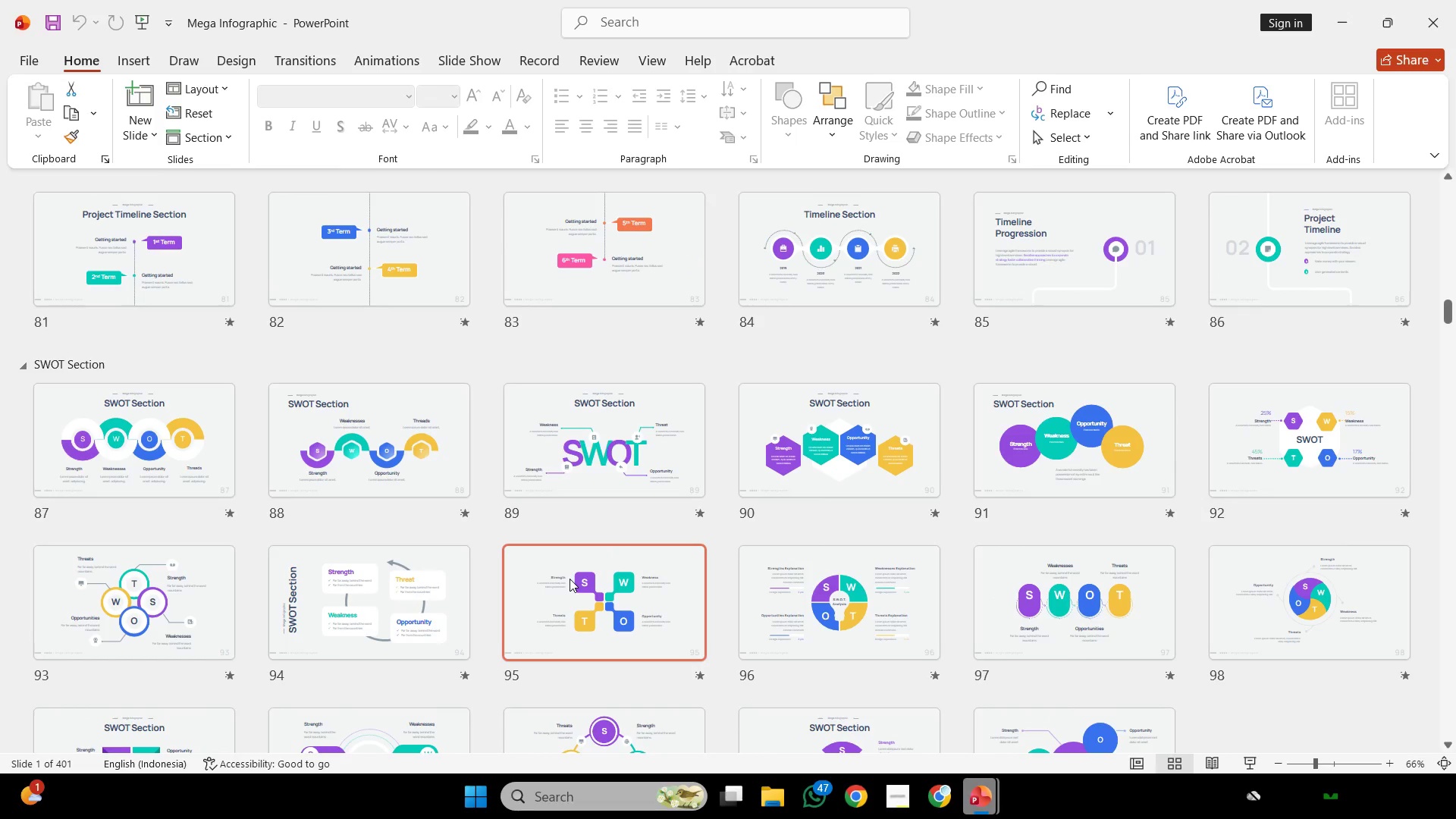 
scroll: coordinate [575, 584], scroll_direction: down, amount: 6.0
 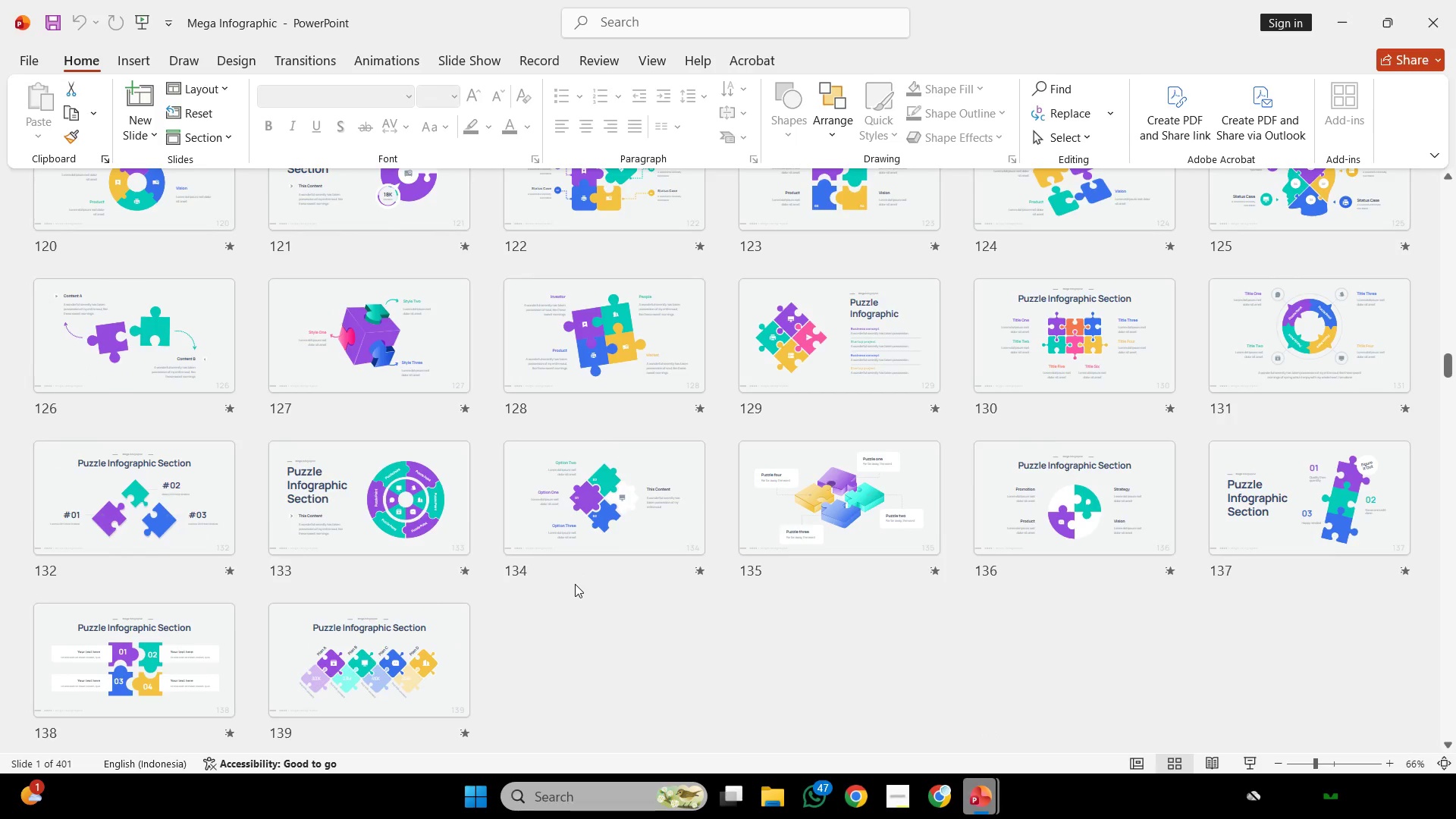 
scroll: coordinate [575, 584], scroll_direction: down, amount: 3.0
 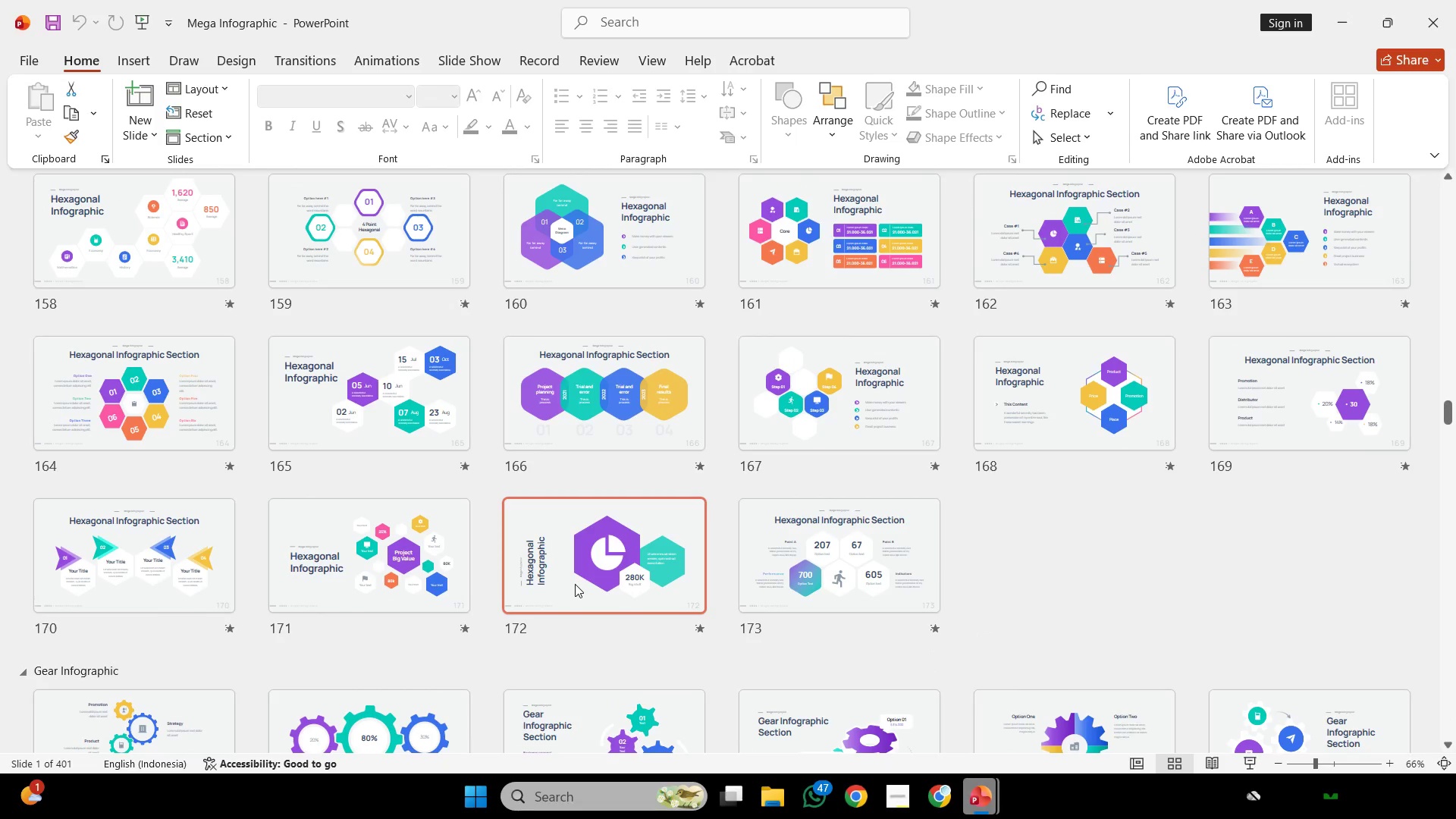 
wait(7.36)
 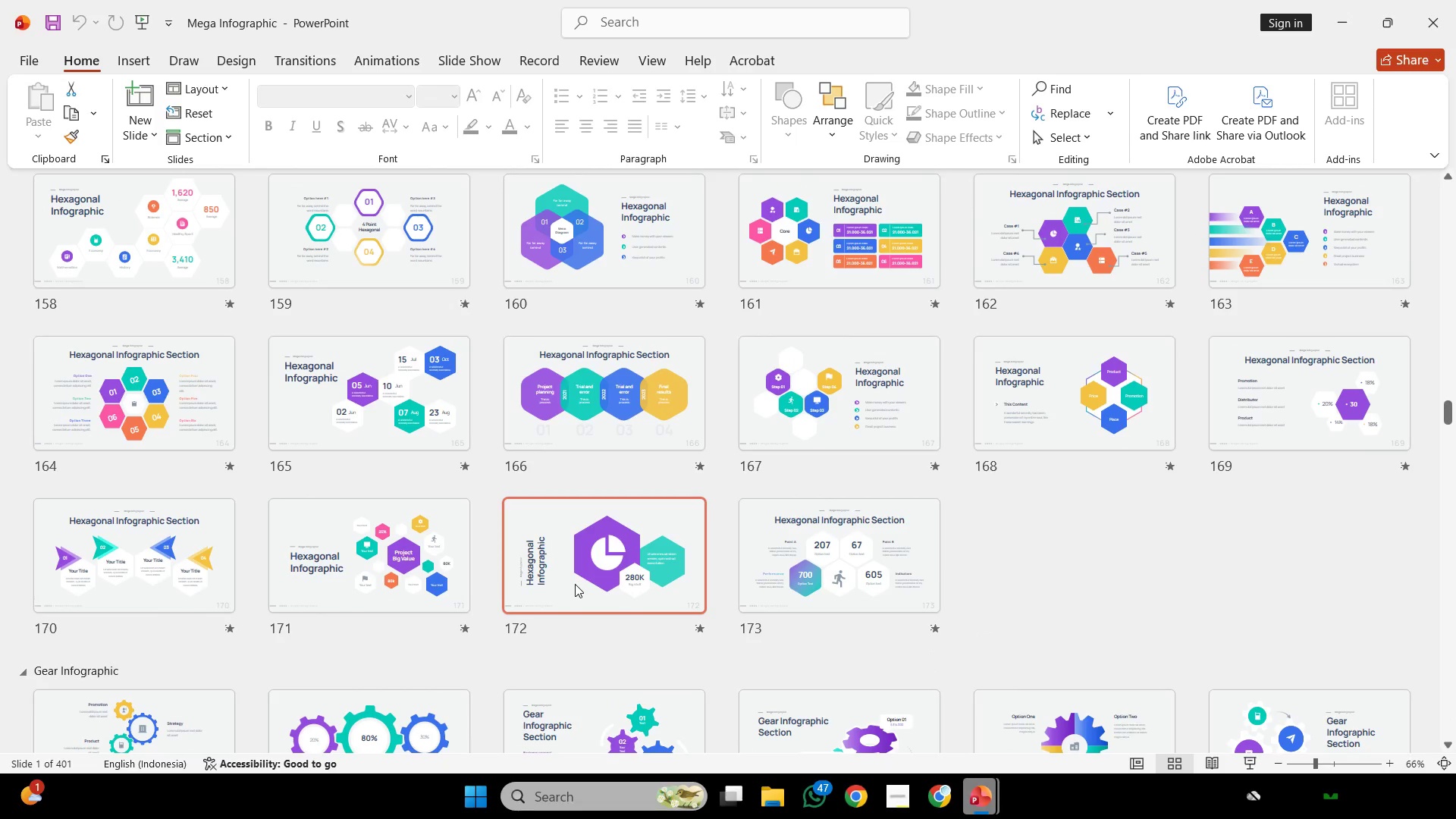 
scroll: coordinate [750, 508], scroll_direction: down, amount: 5.0
 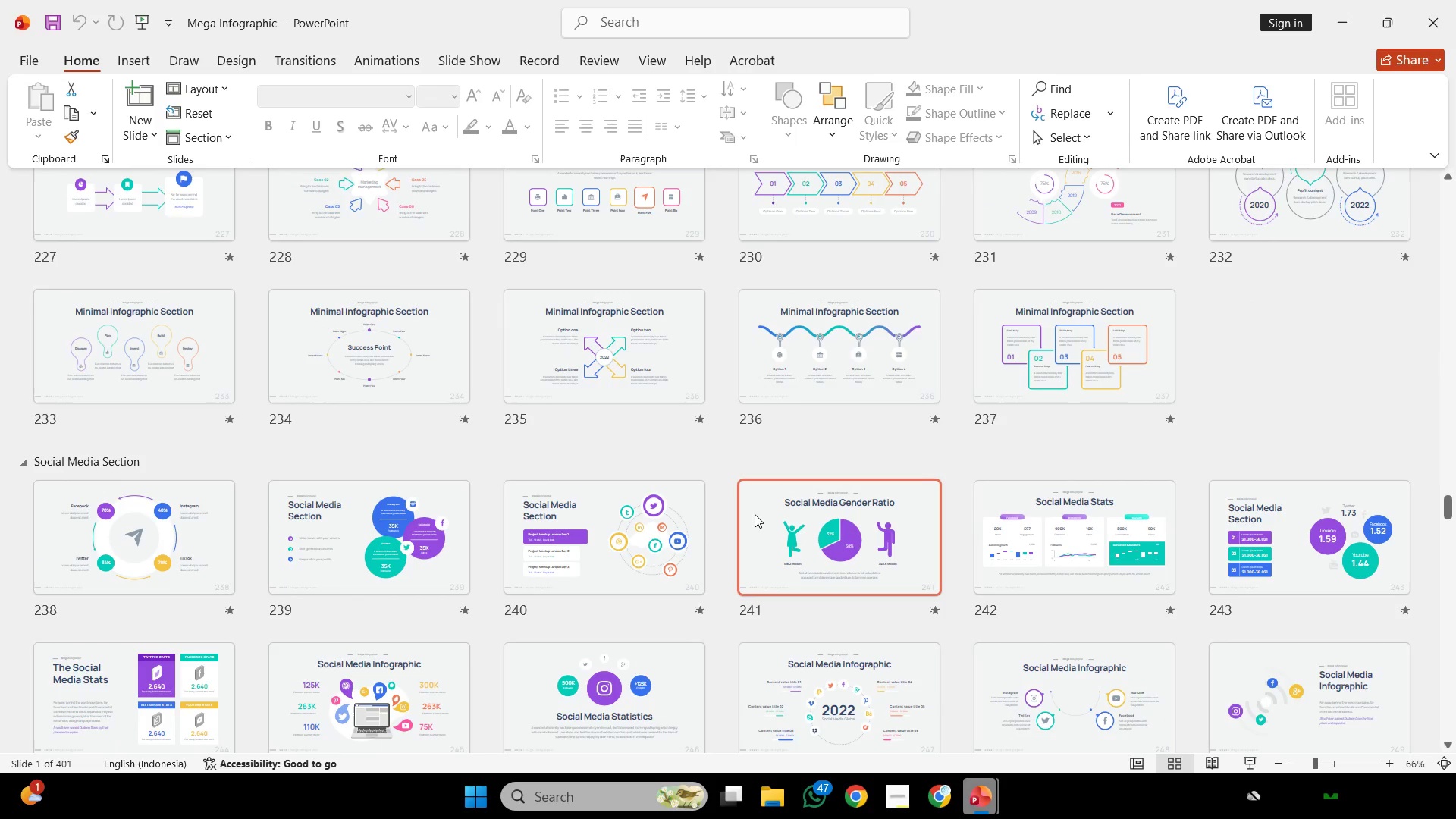 
wait(11.62)
 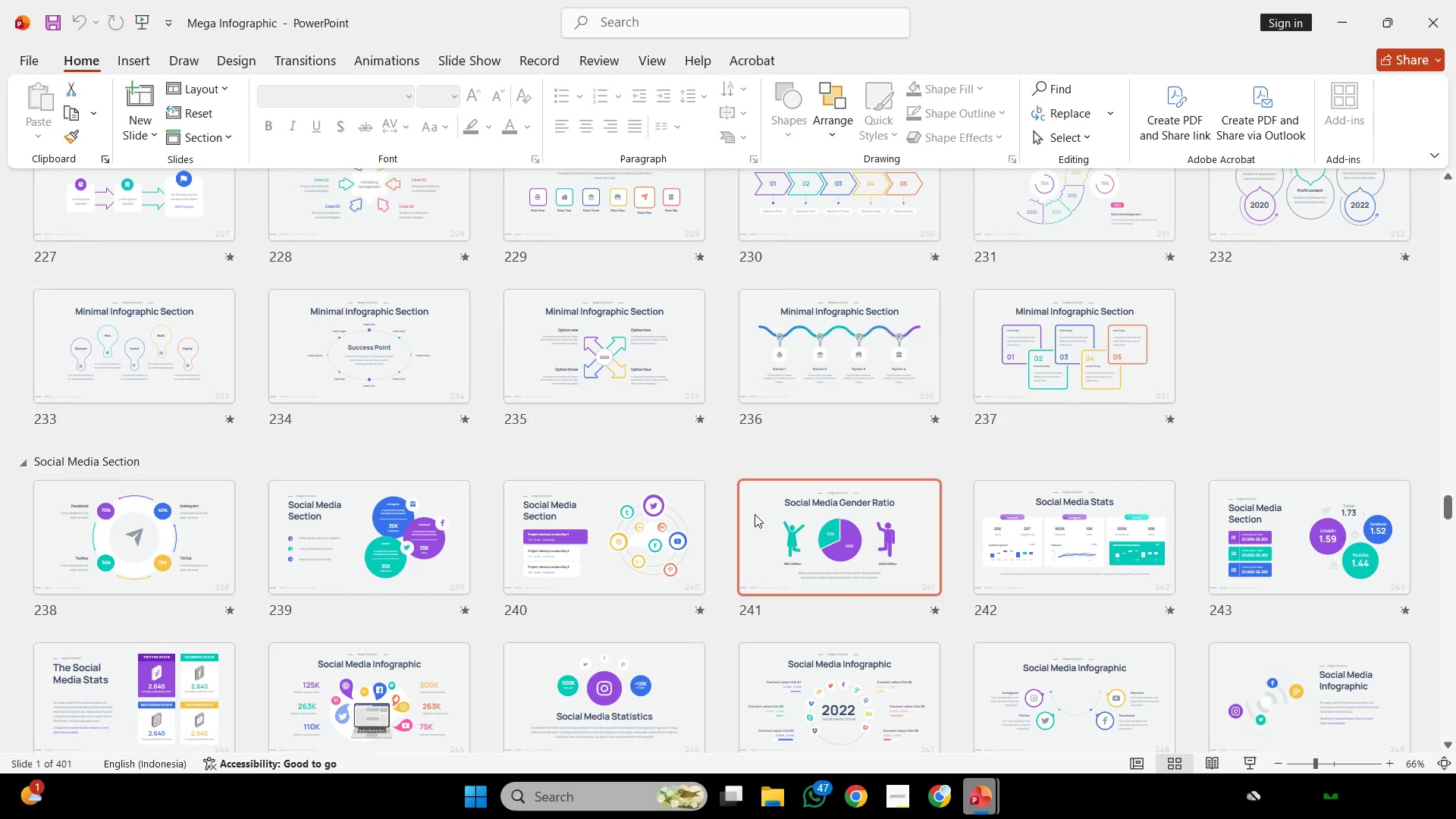 
scroll: coordinate [619, 664], scroll_direction: down, amount: 5.0
 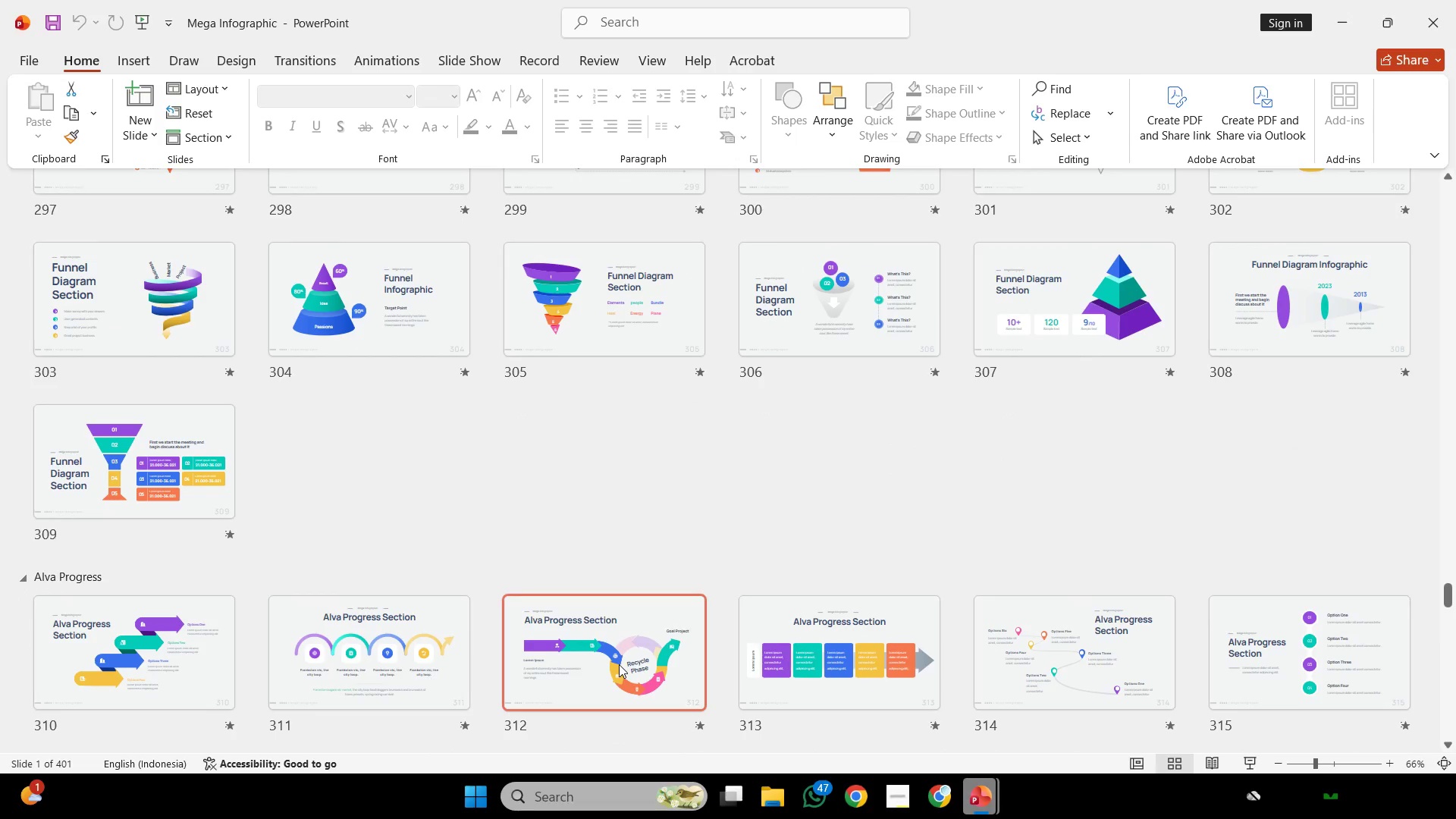 
scroll: coordinate [619, 664], scroll_direction: down, amount: 2.0
 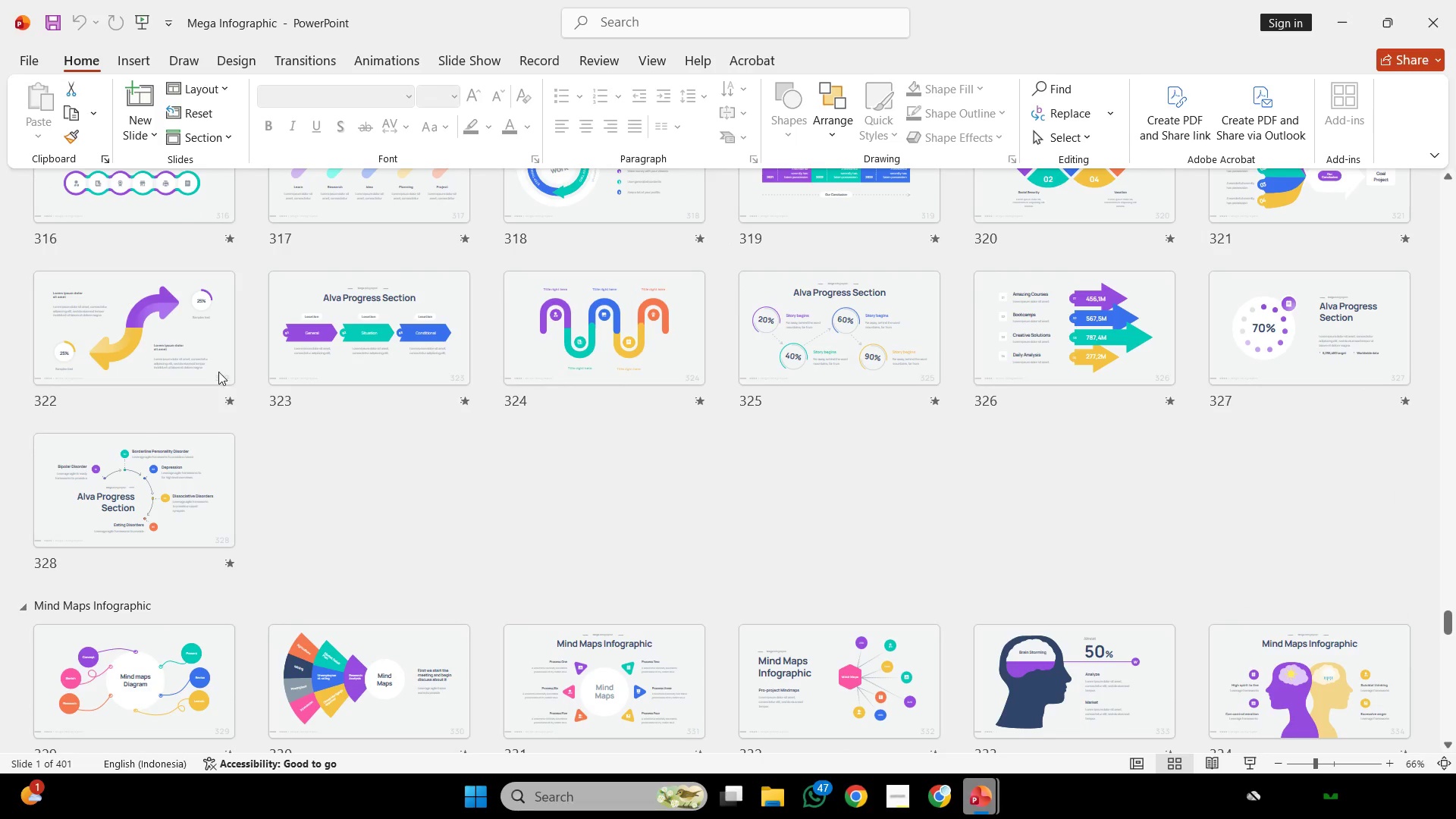 
double_click([195, 337])
 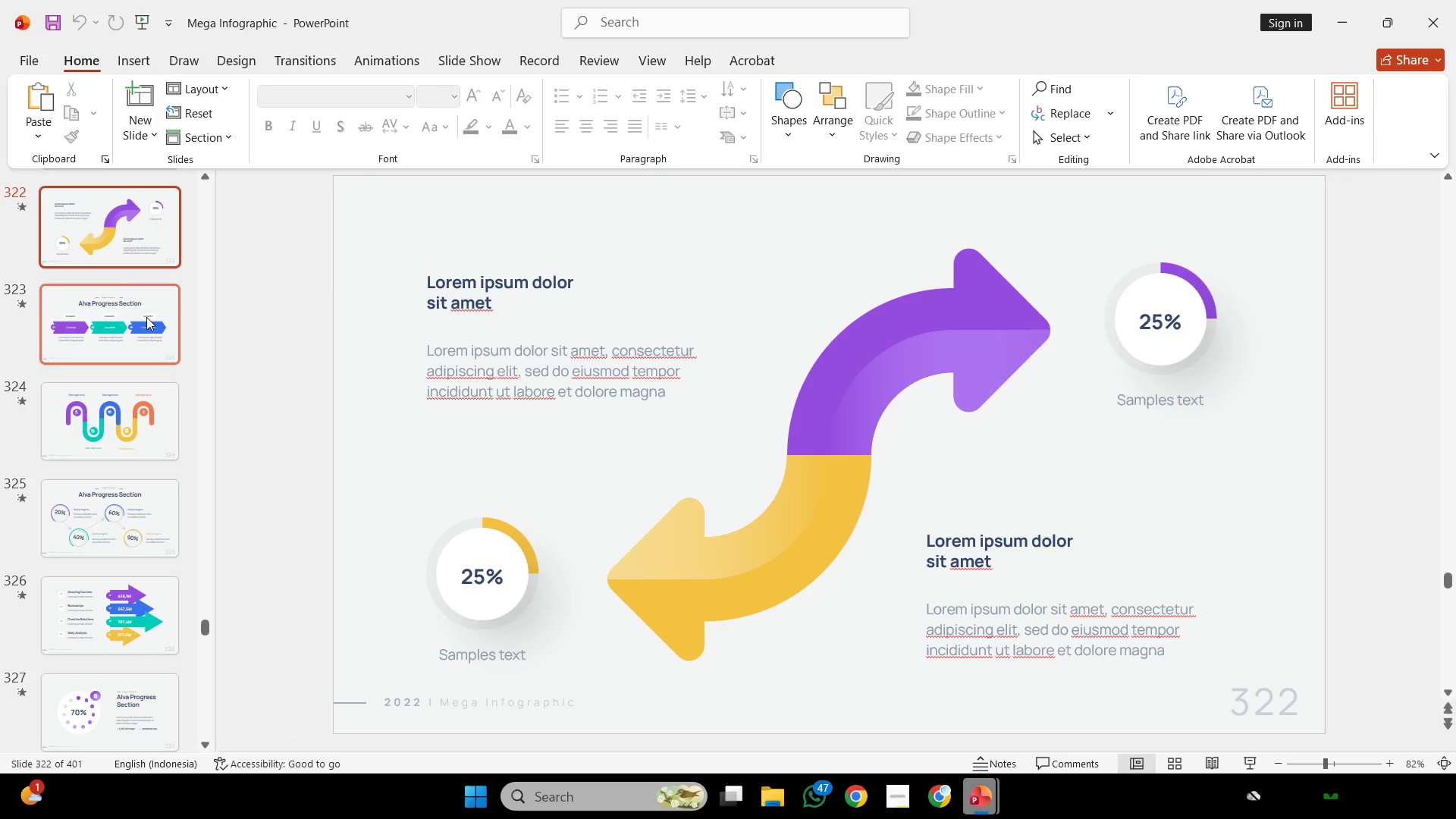 
left_click([106, 246])
 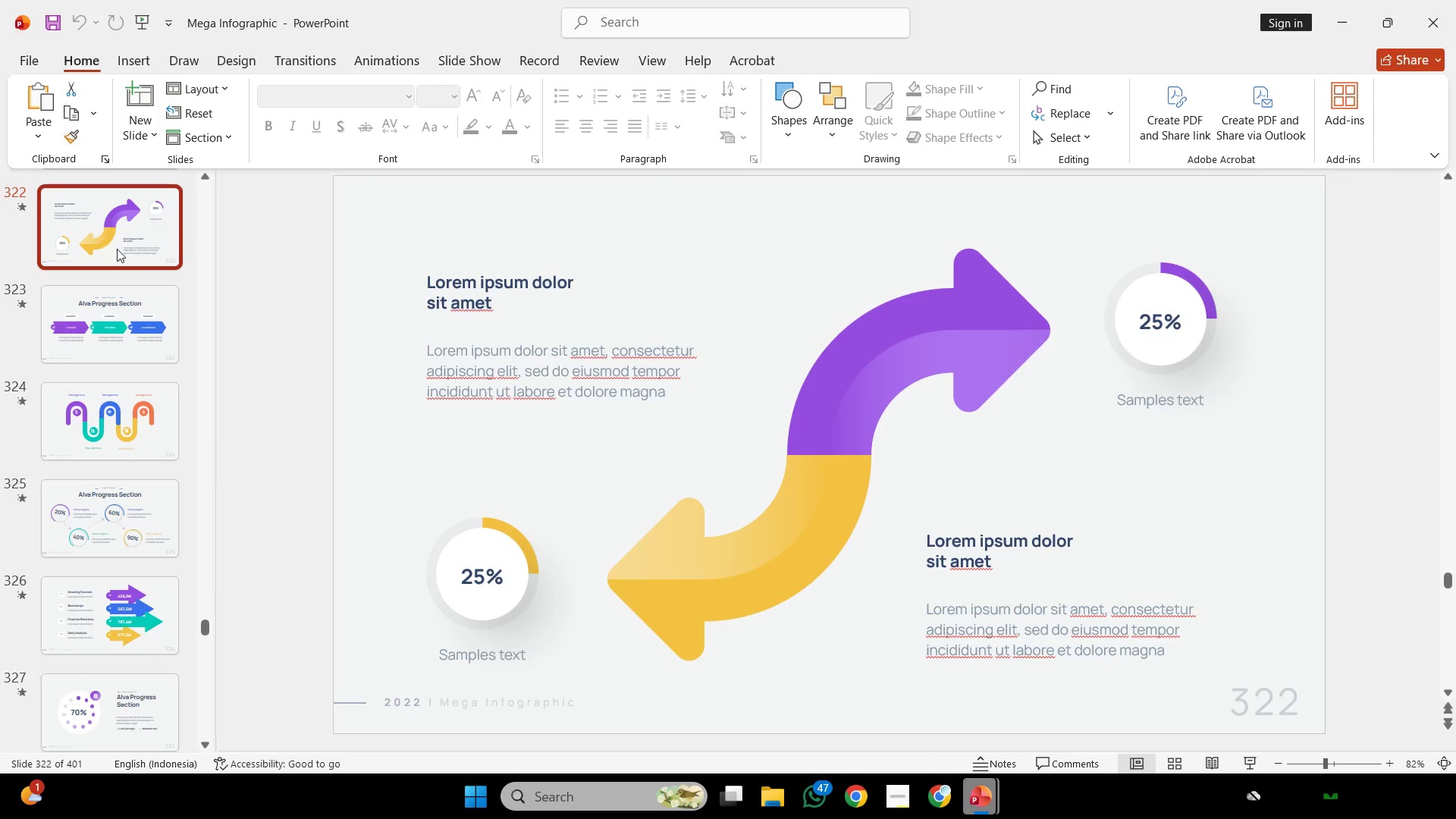 
key(Control+C)
 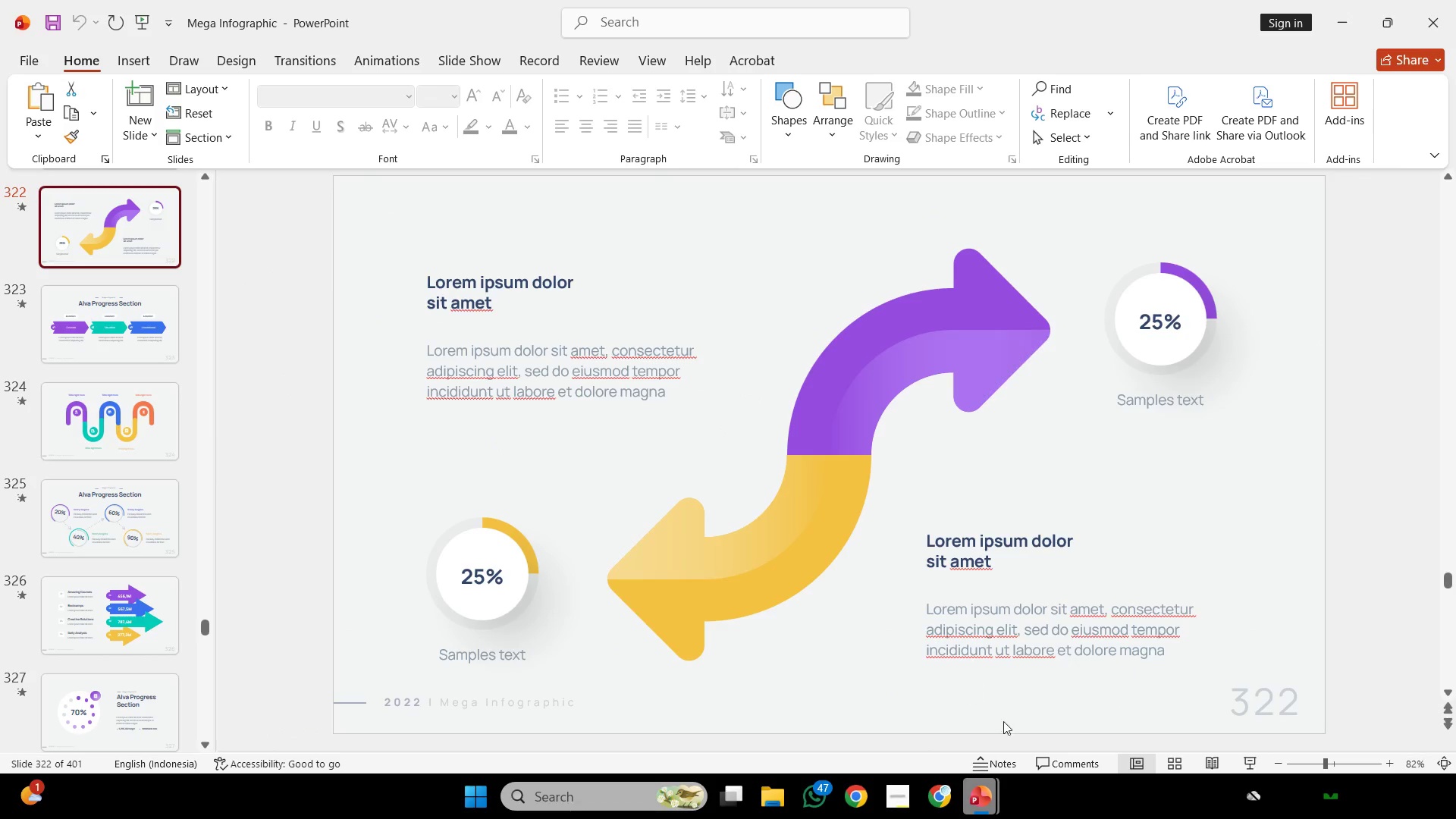 
key(Control+C)
 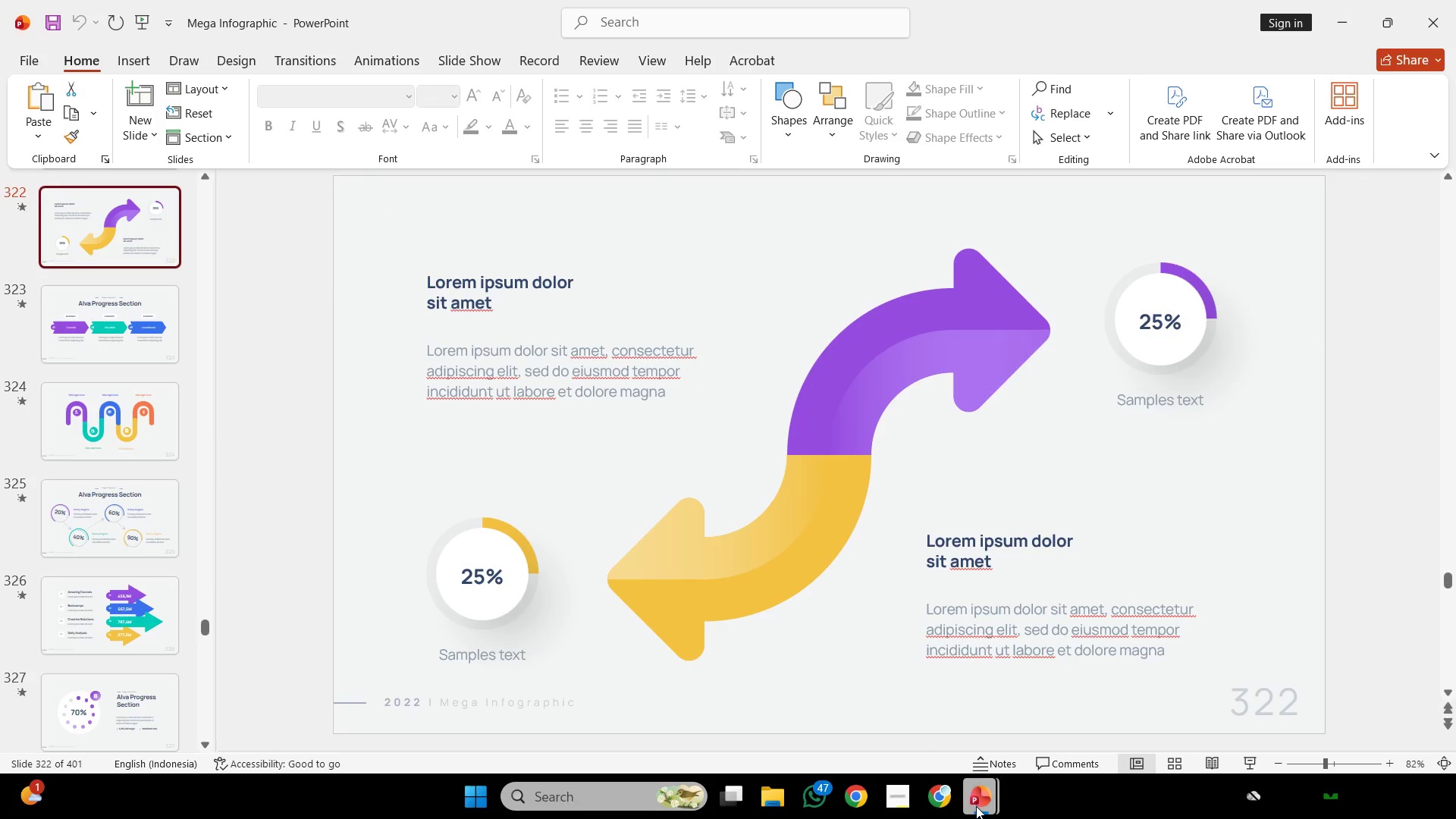 
left_click([976, 806])
 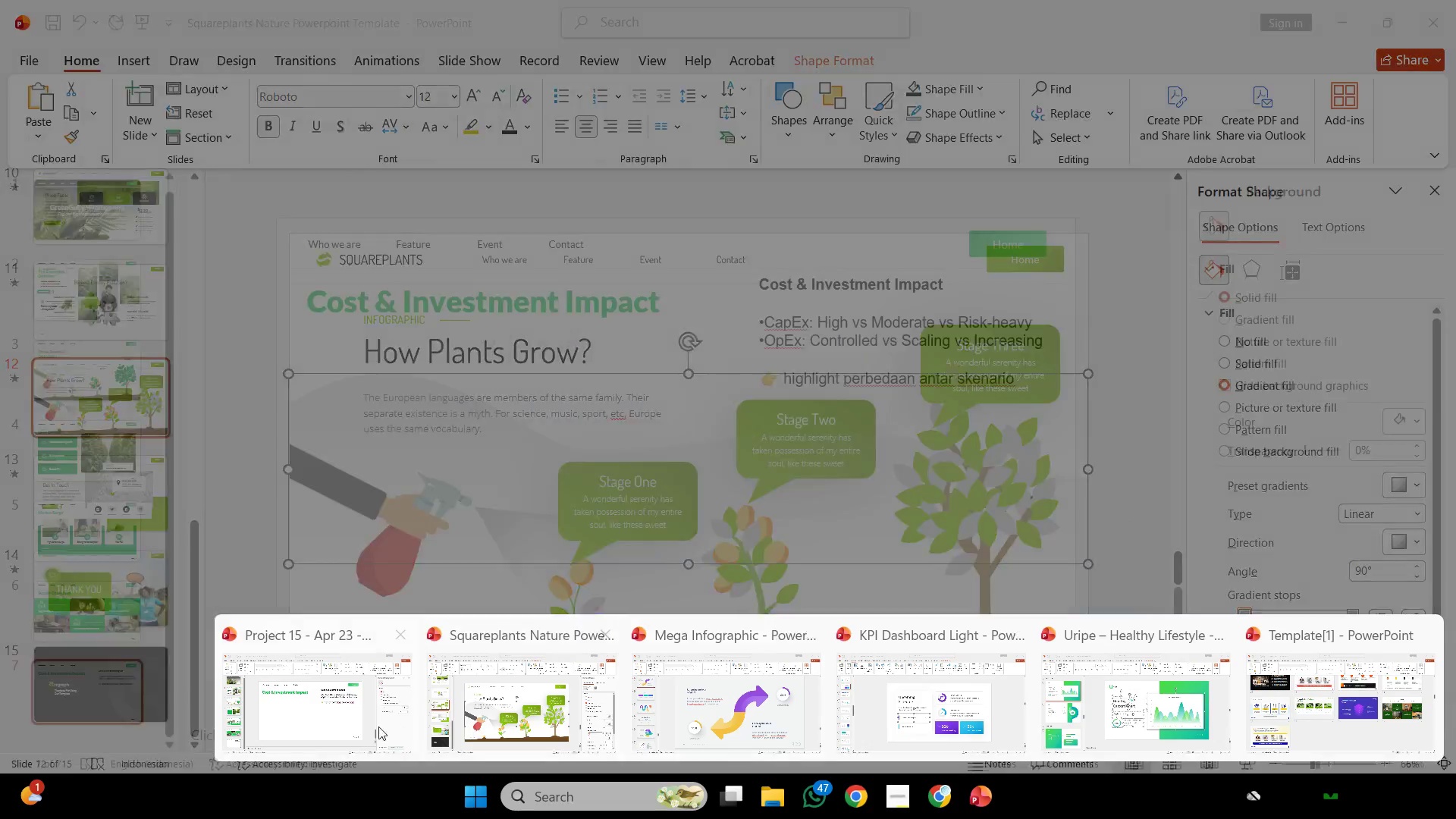 
left_click([350, 711])
 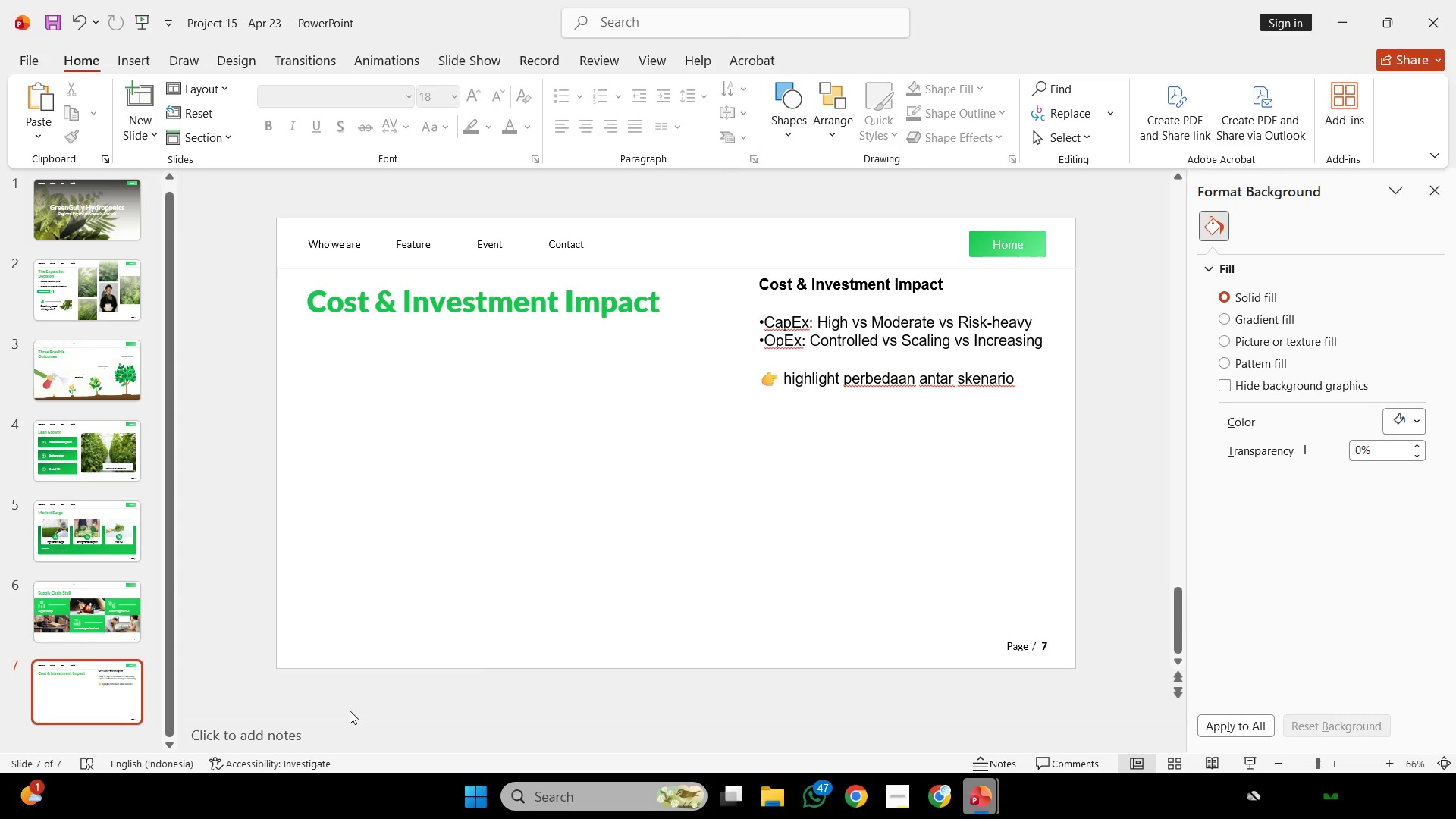 
key(Control+V)
 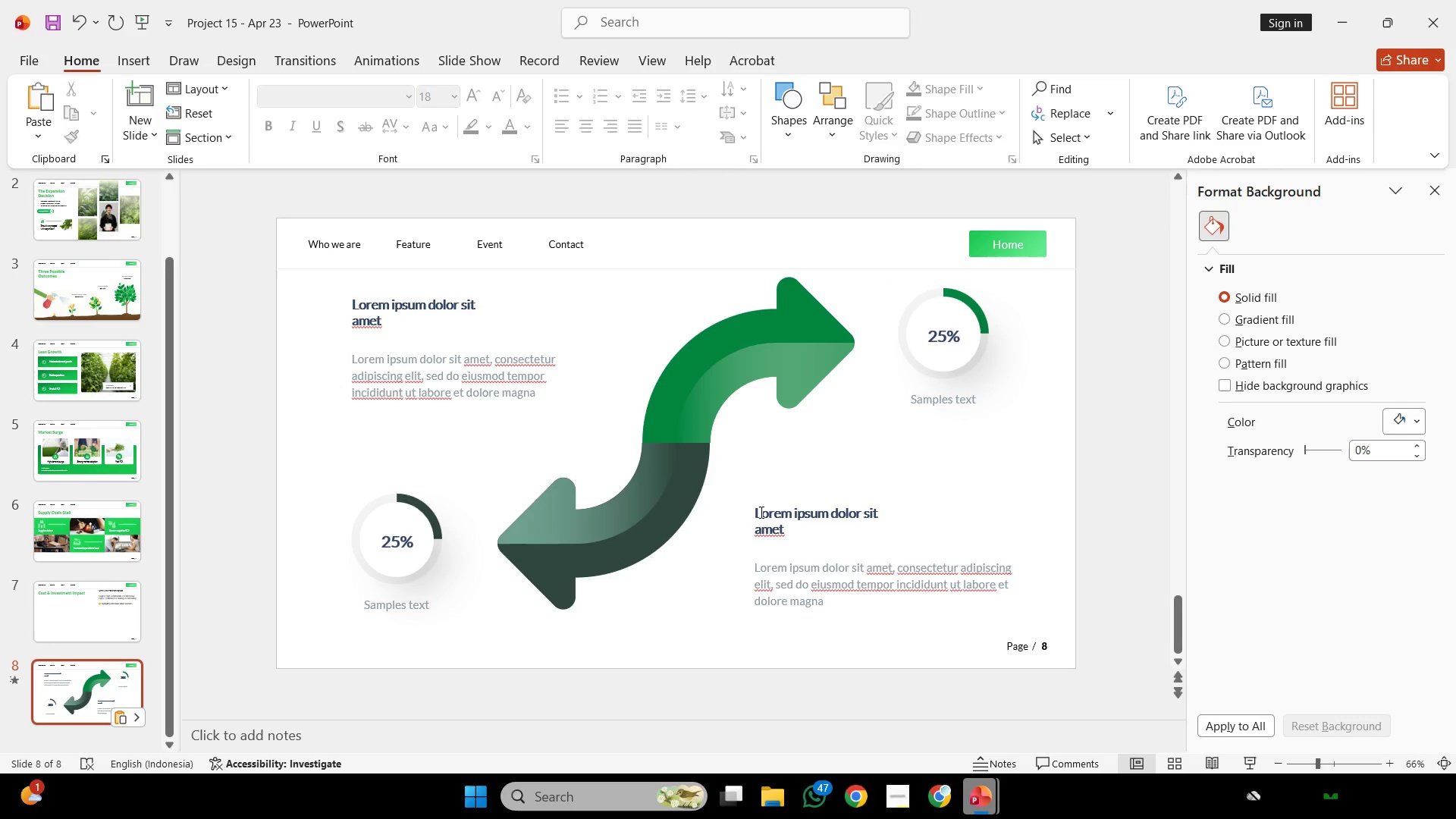 
hold_key(key=ControlLeft, duration=0.41)
scroll: coordinate [760, 507], scroll_direction: down, amount: 1.0
 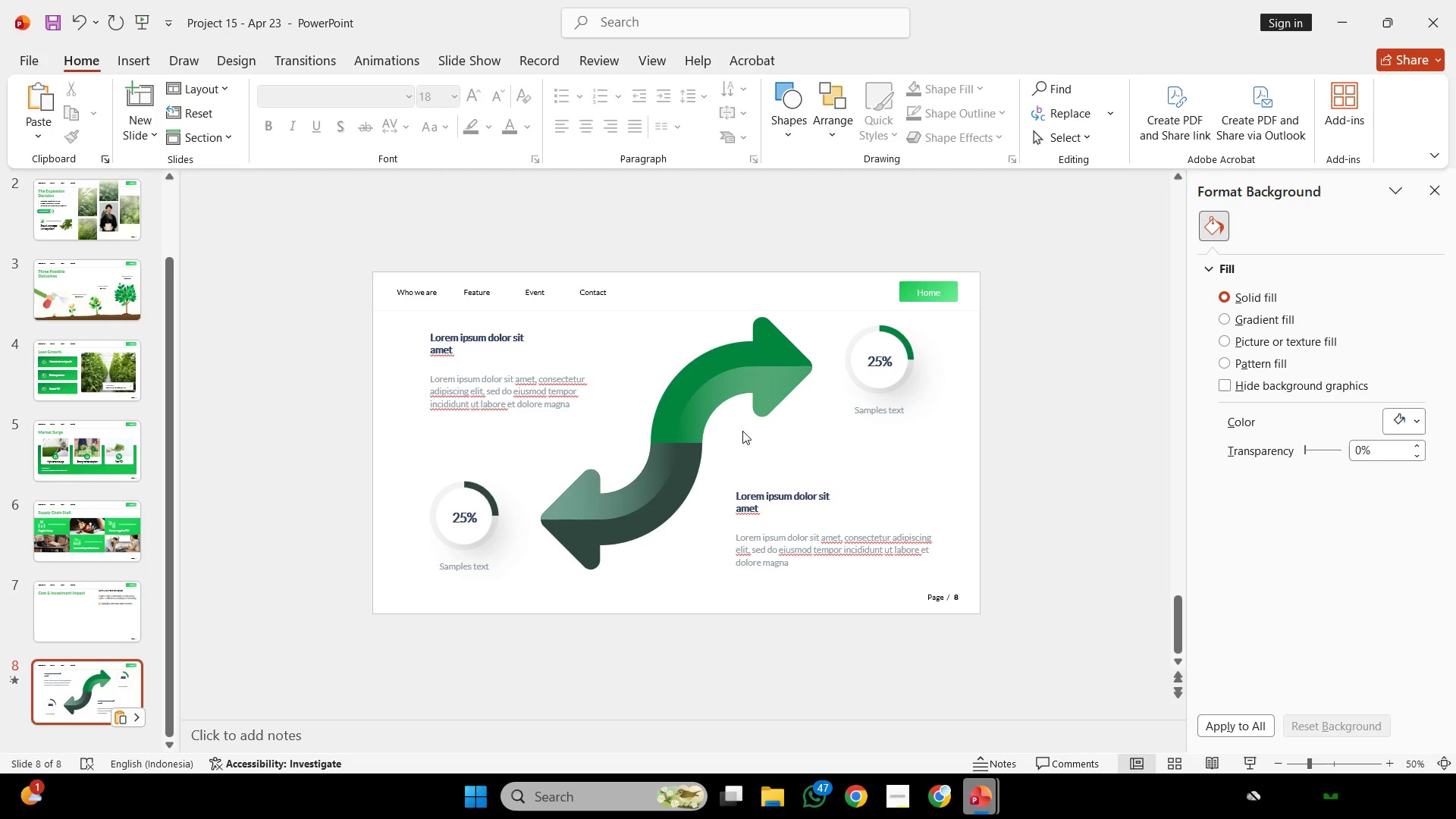 
double_click([744, 400])
 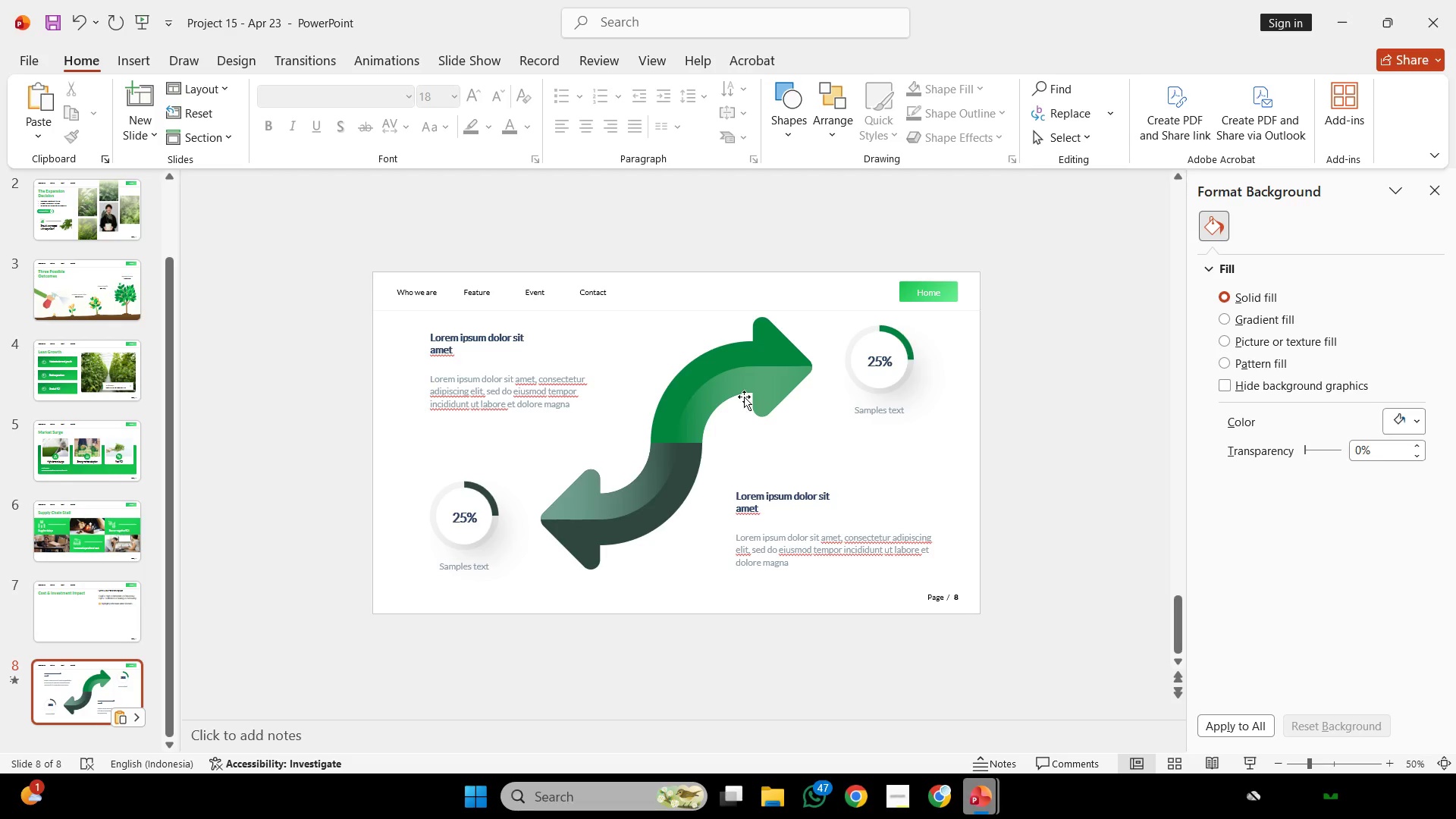 
triple_click([744, 397])
 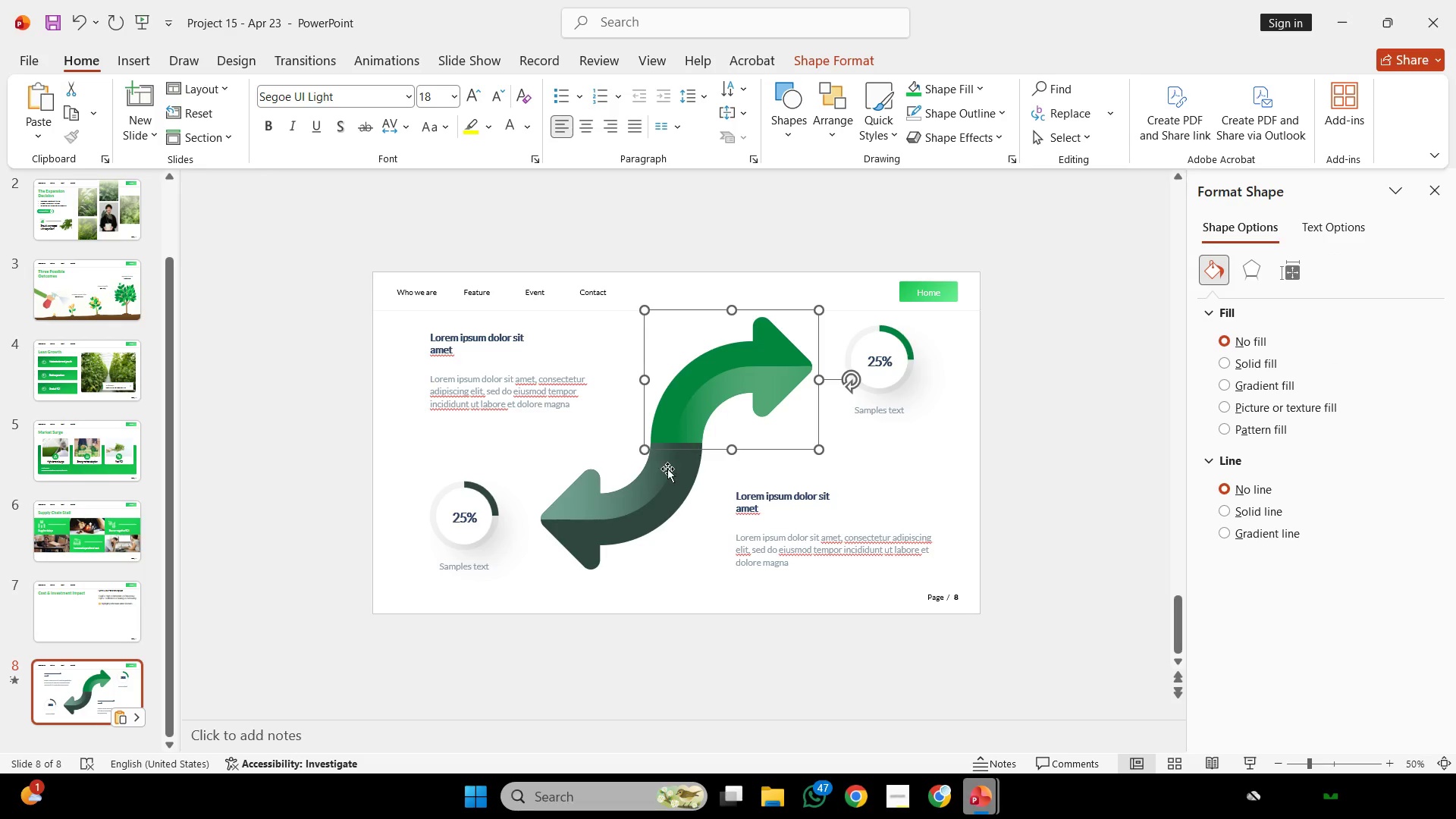 
hold_key(key=ShiftLeft, duration=0.33)
left_click([651, 493])
 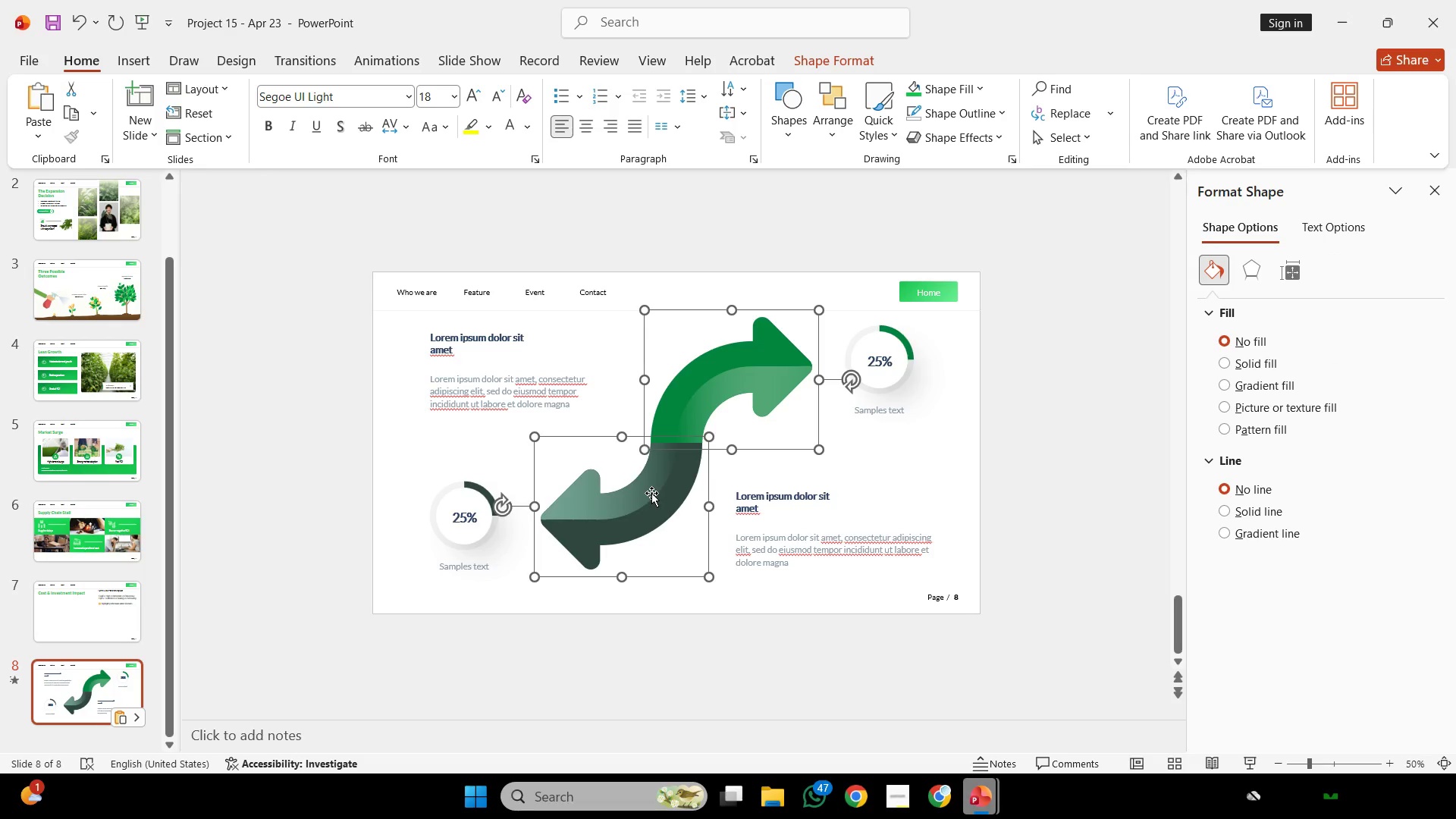 
key(Control+C)
 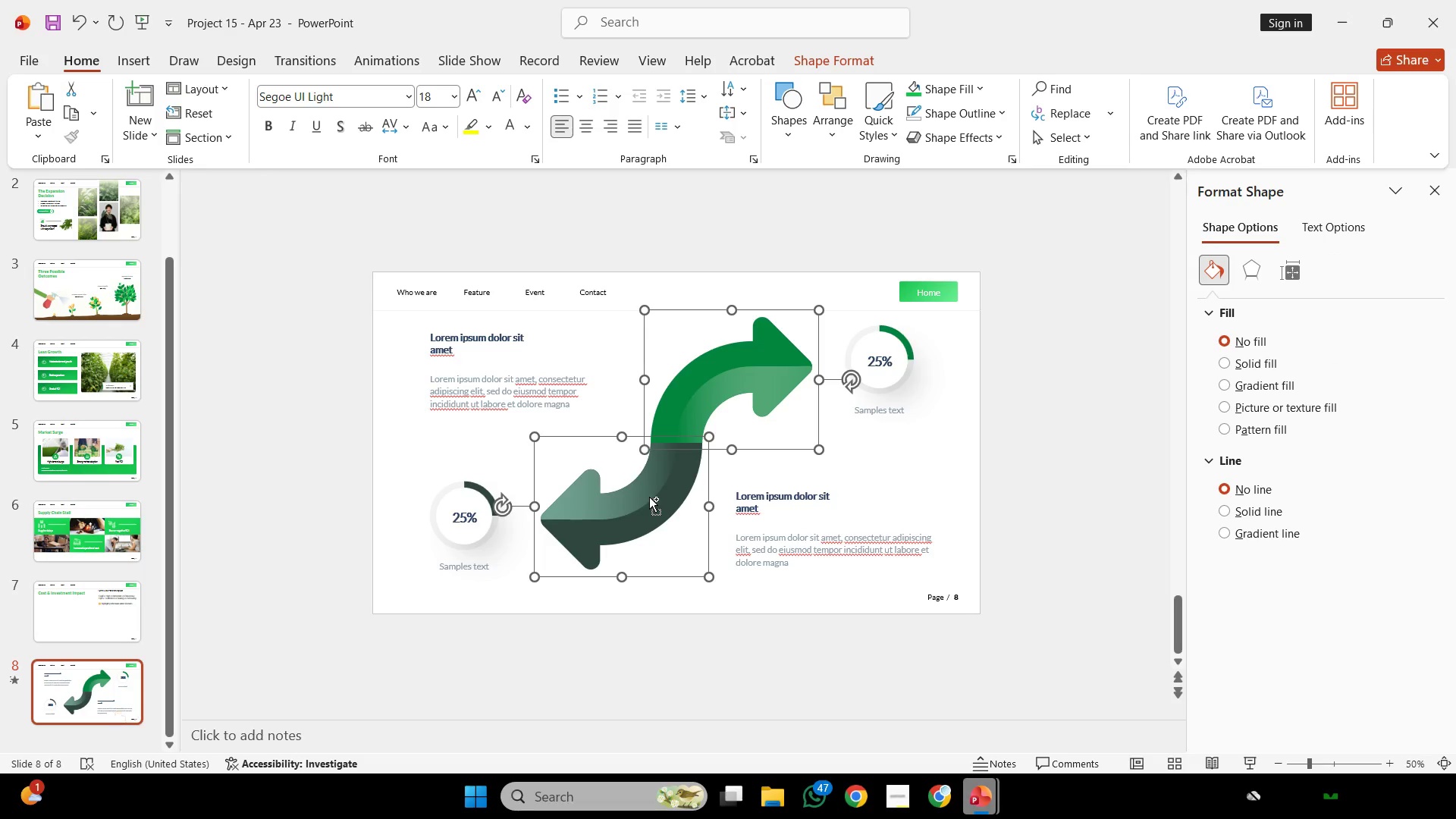 
key(Control+C)
 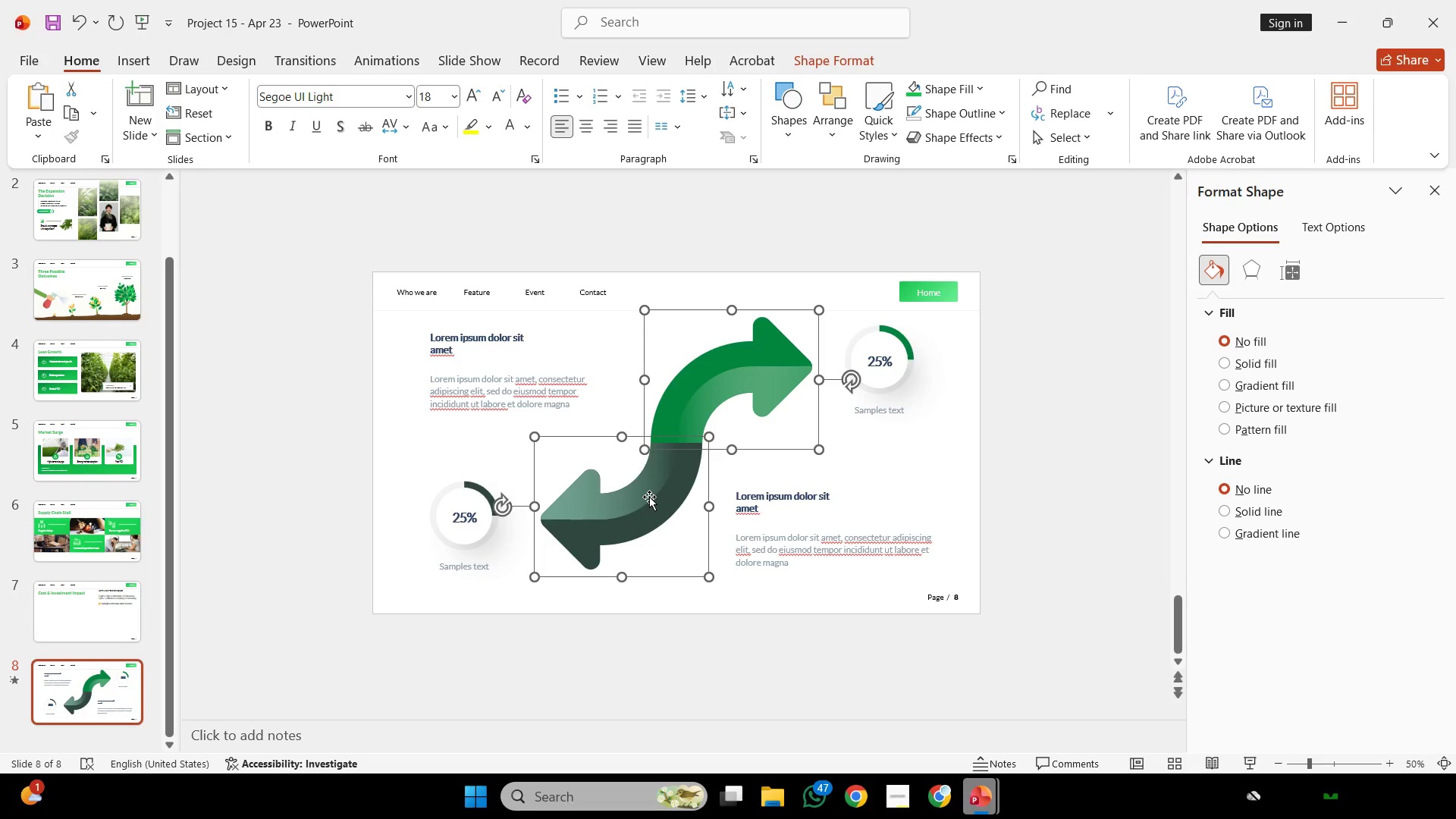 
key(Control+V)
 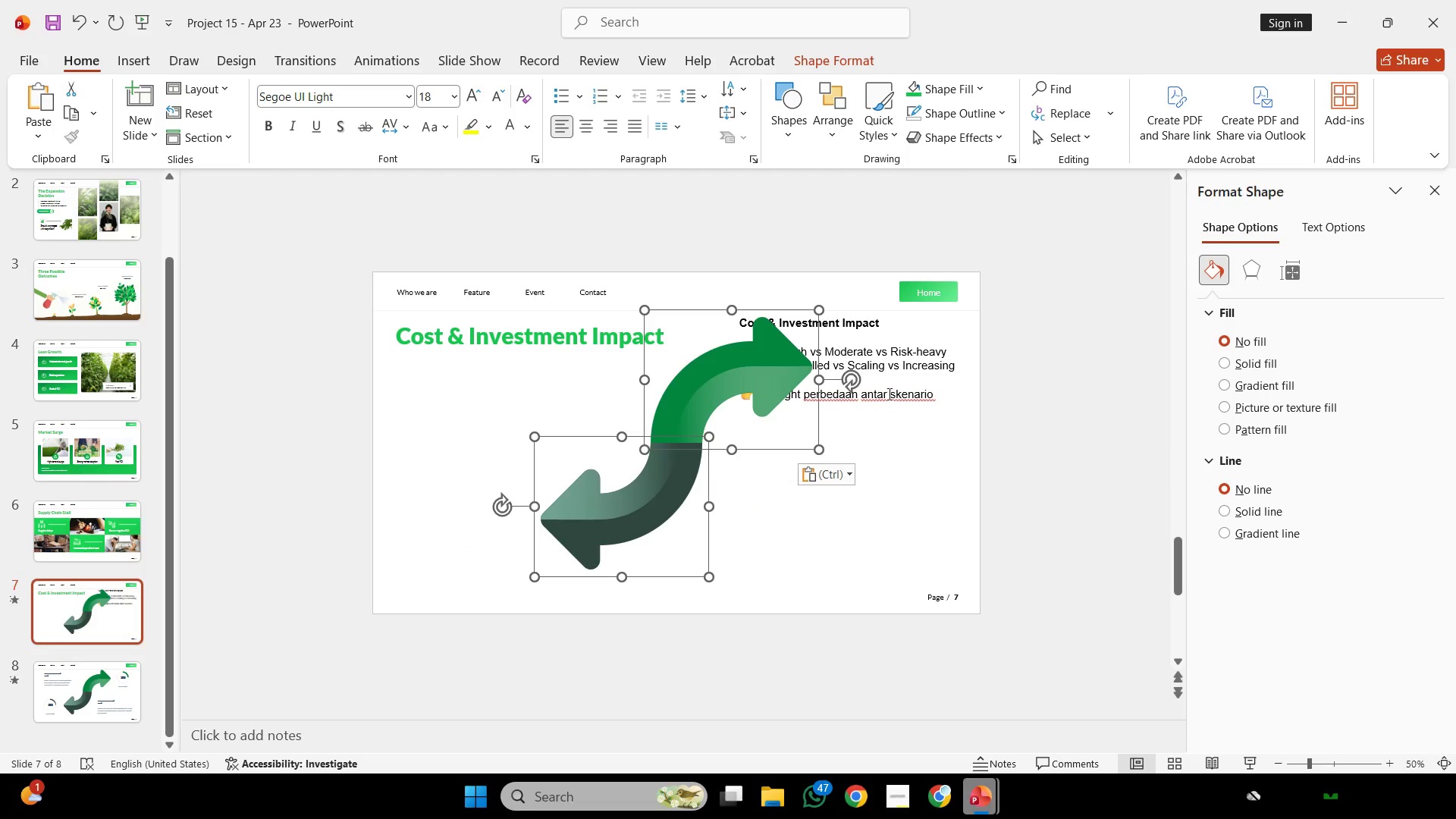 
scroll: coordinate [649, 497], scroll_direction: up, amount: 1.0
 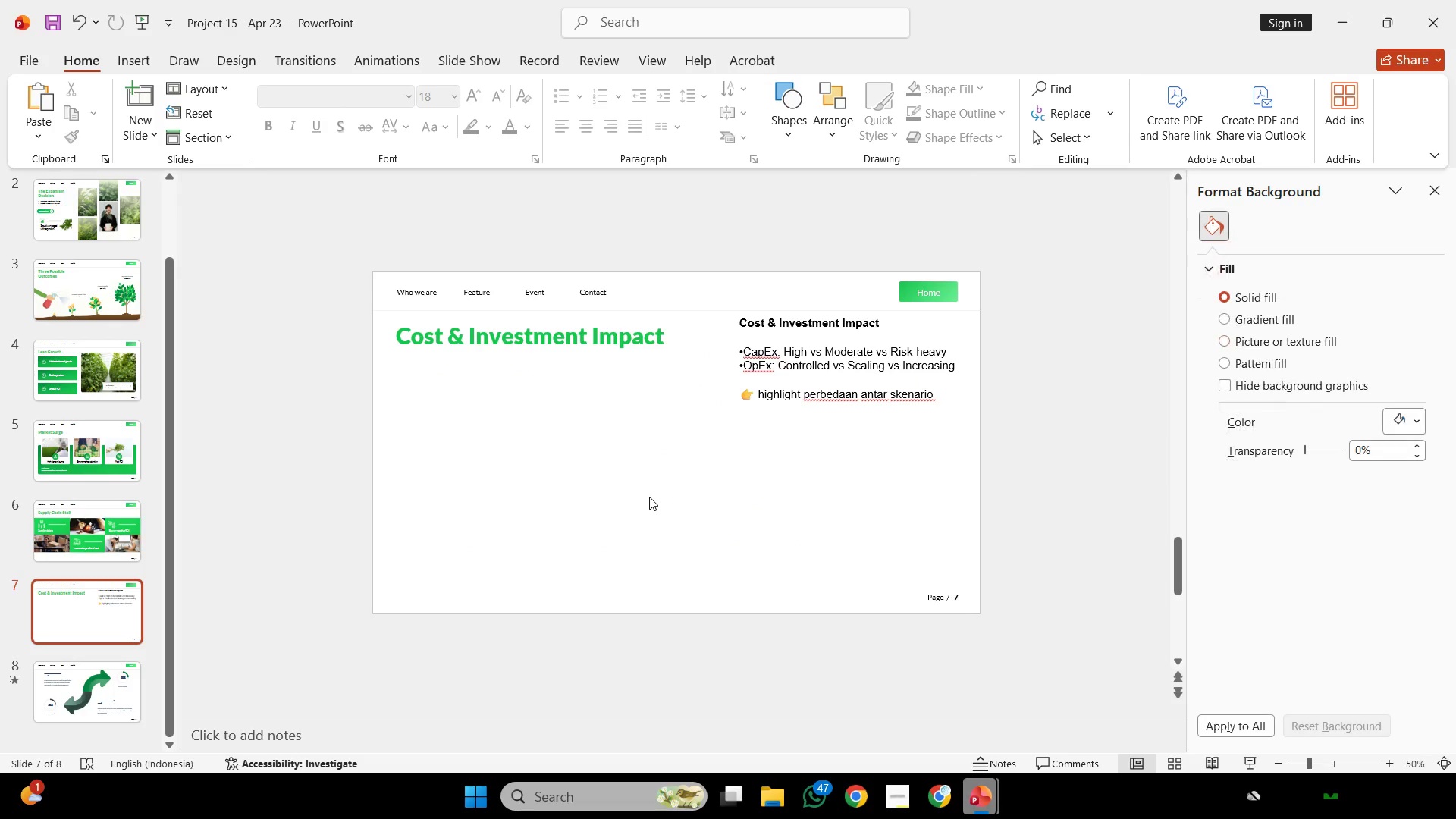 
left_click([894, 384])
 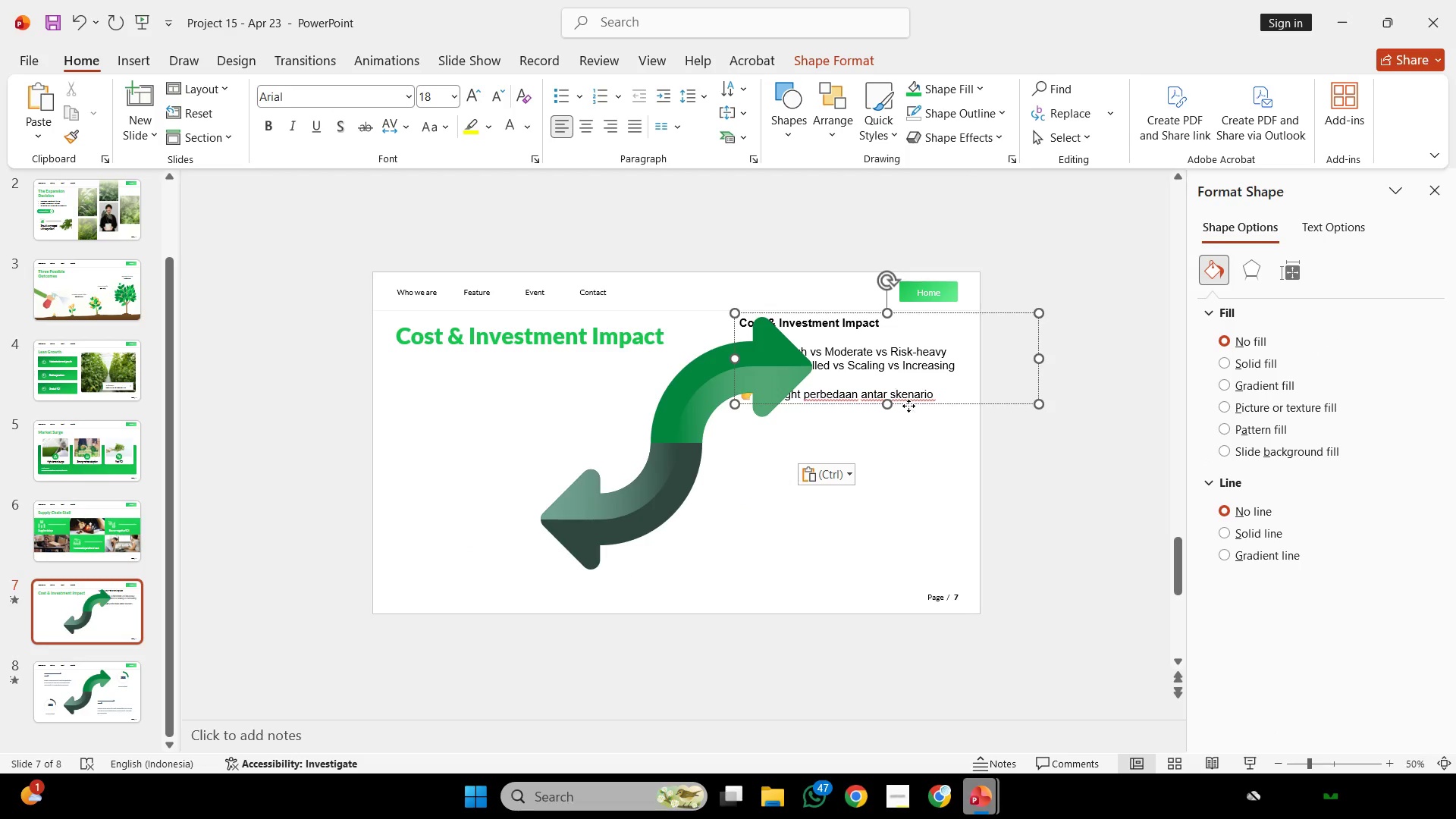 
left_click_drag(start_coordinate=[908, 406], to_coordinate=[999, 284])
 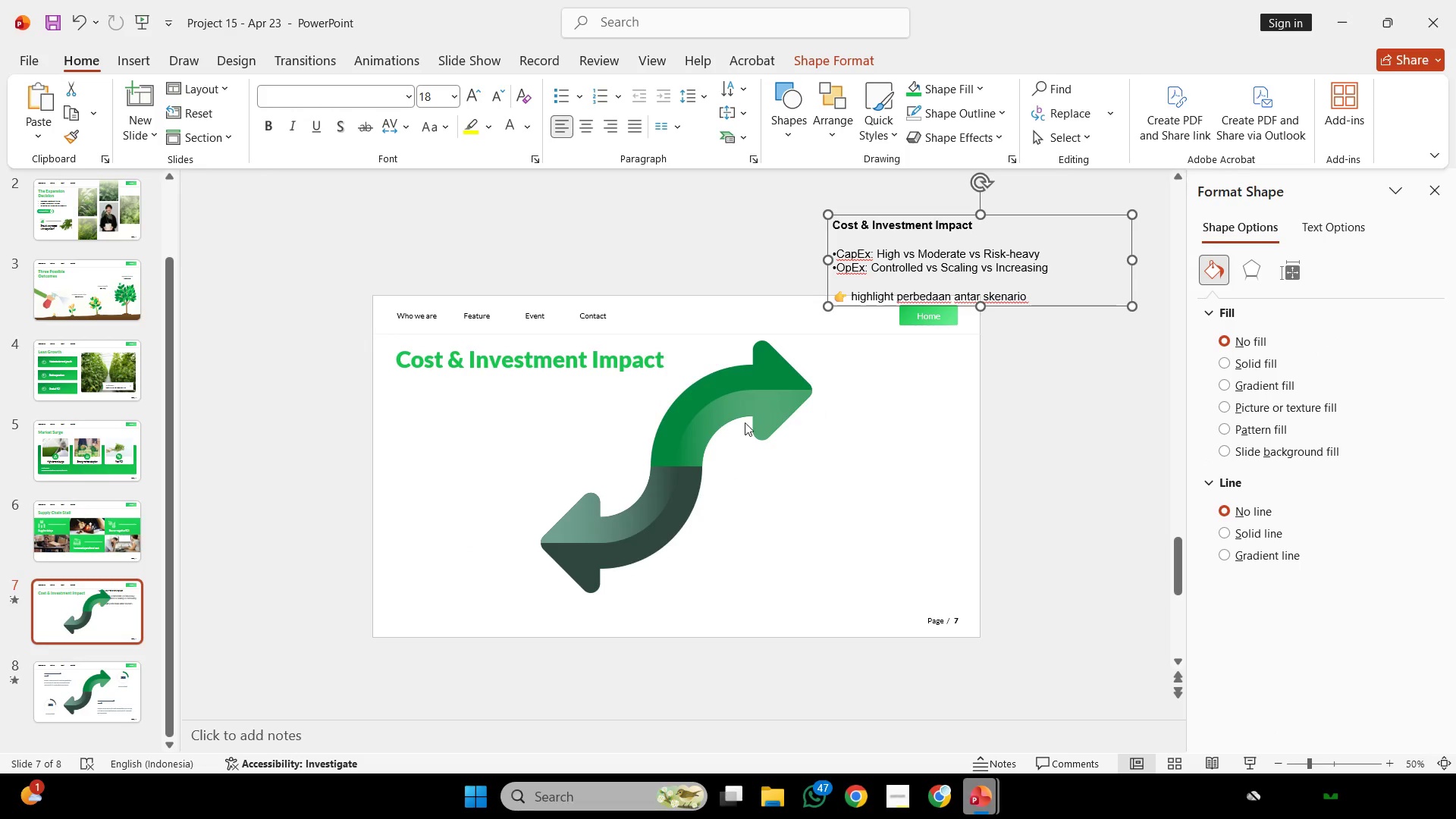 
left_click([745, 422])
 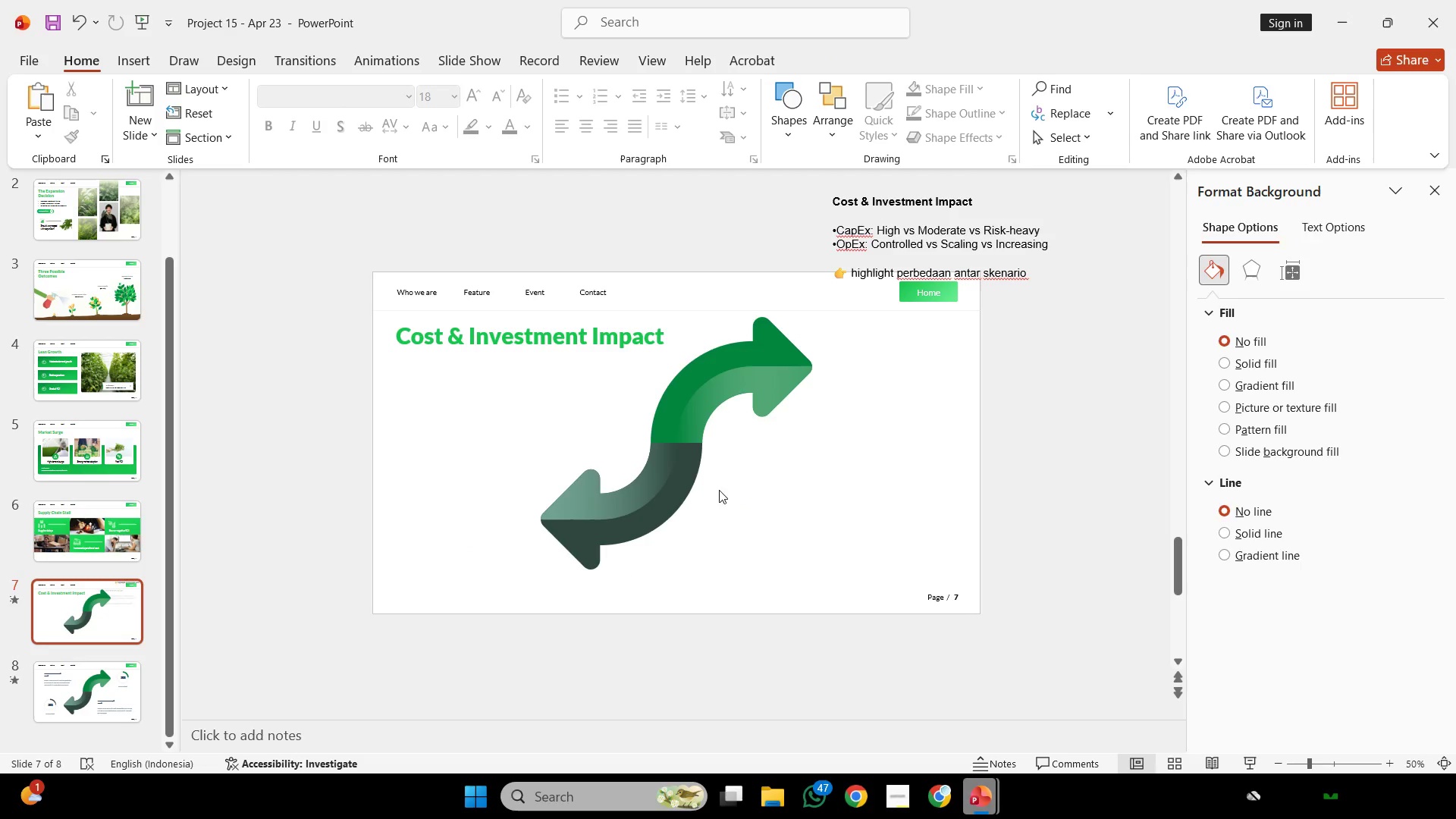 
hold_key(key=ShiftLeft, duration=0.86)
triple_click([714, 398])
 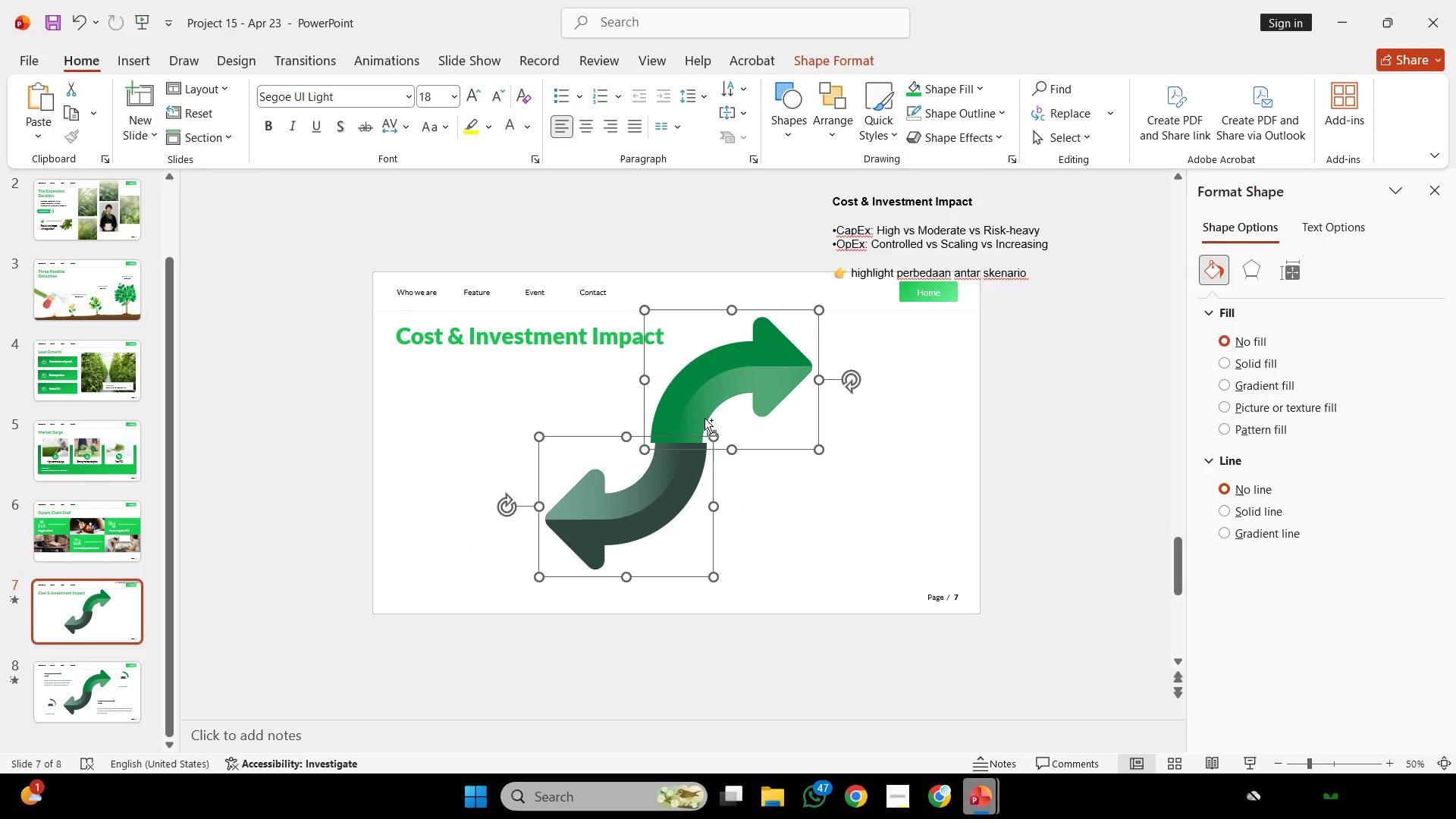 
key(Control+G)
 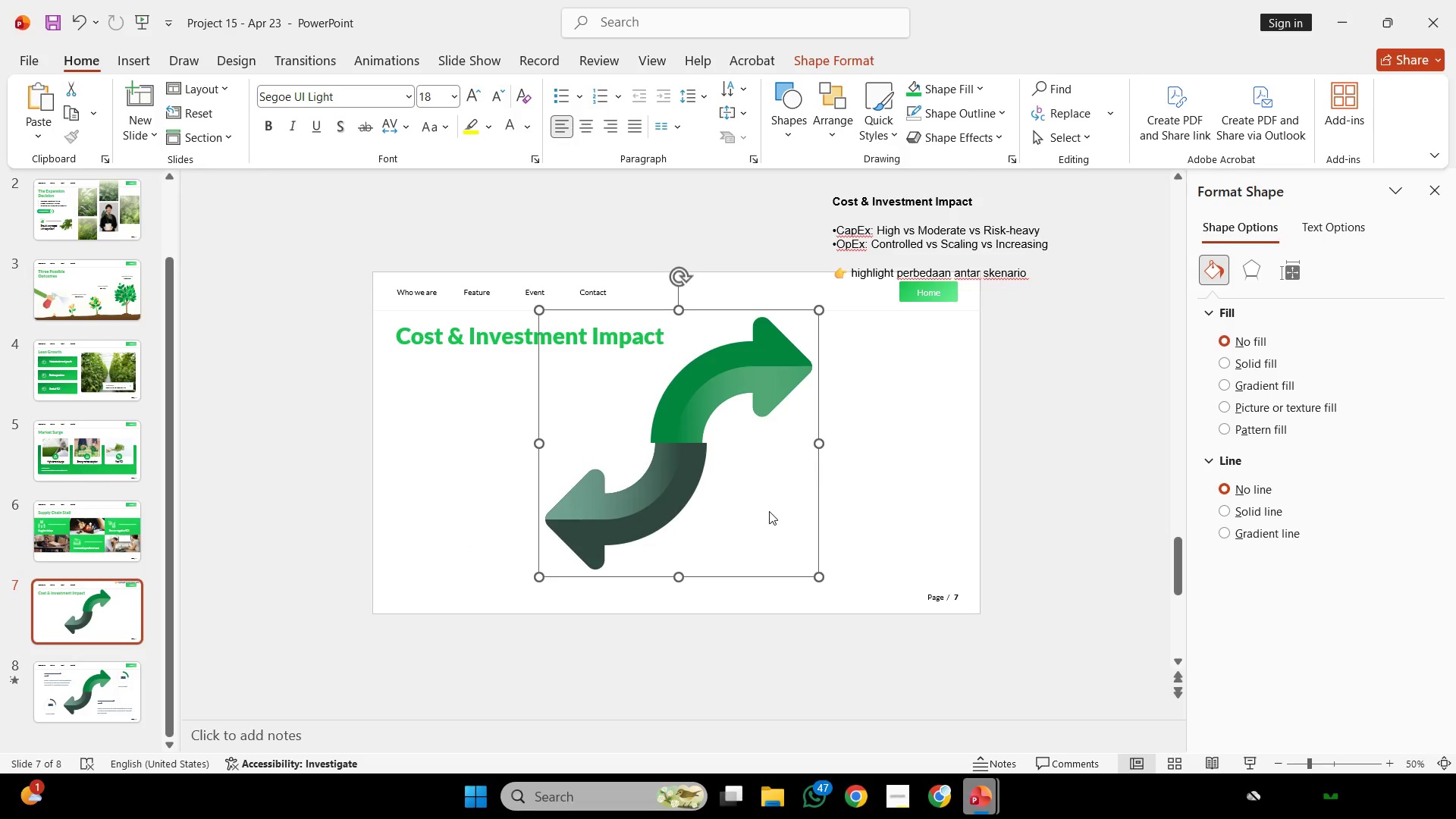 
key(Control+Z)
 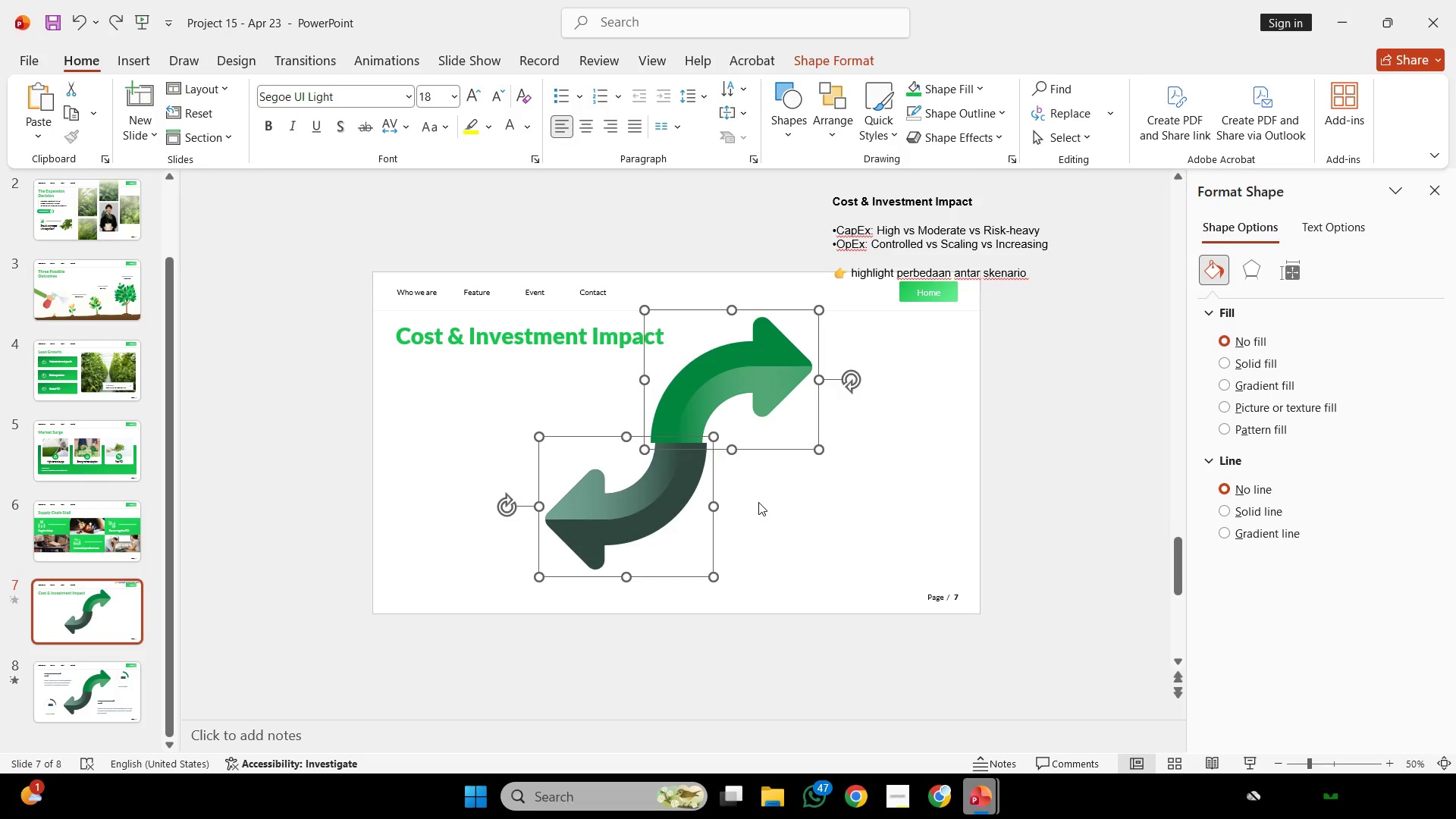 
key(Control+Z)
 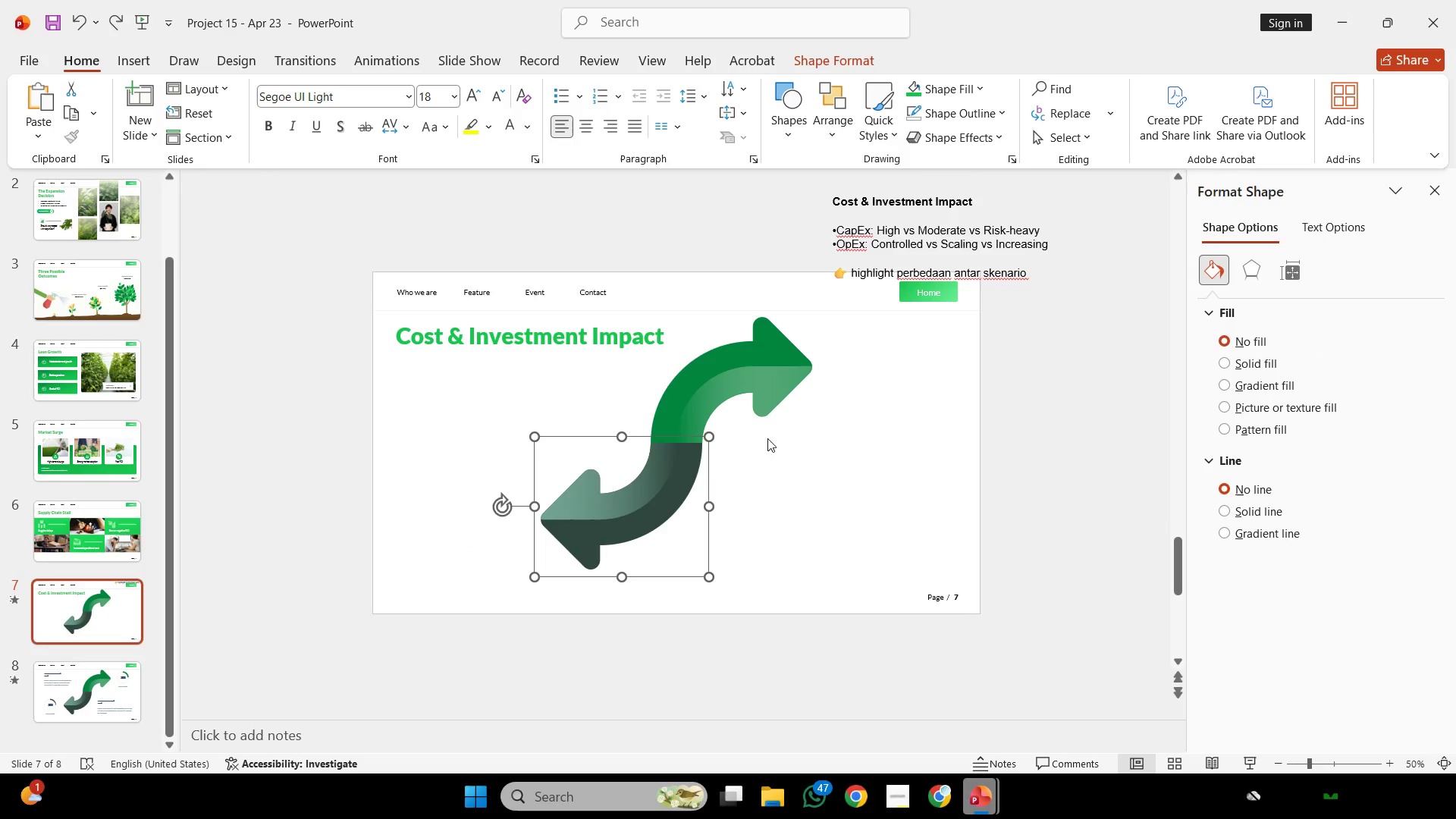 
hold_key(key=ShiftLeft, duration=1.02)
left_click([766, 376])
 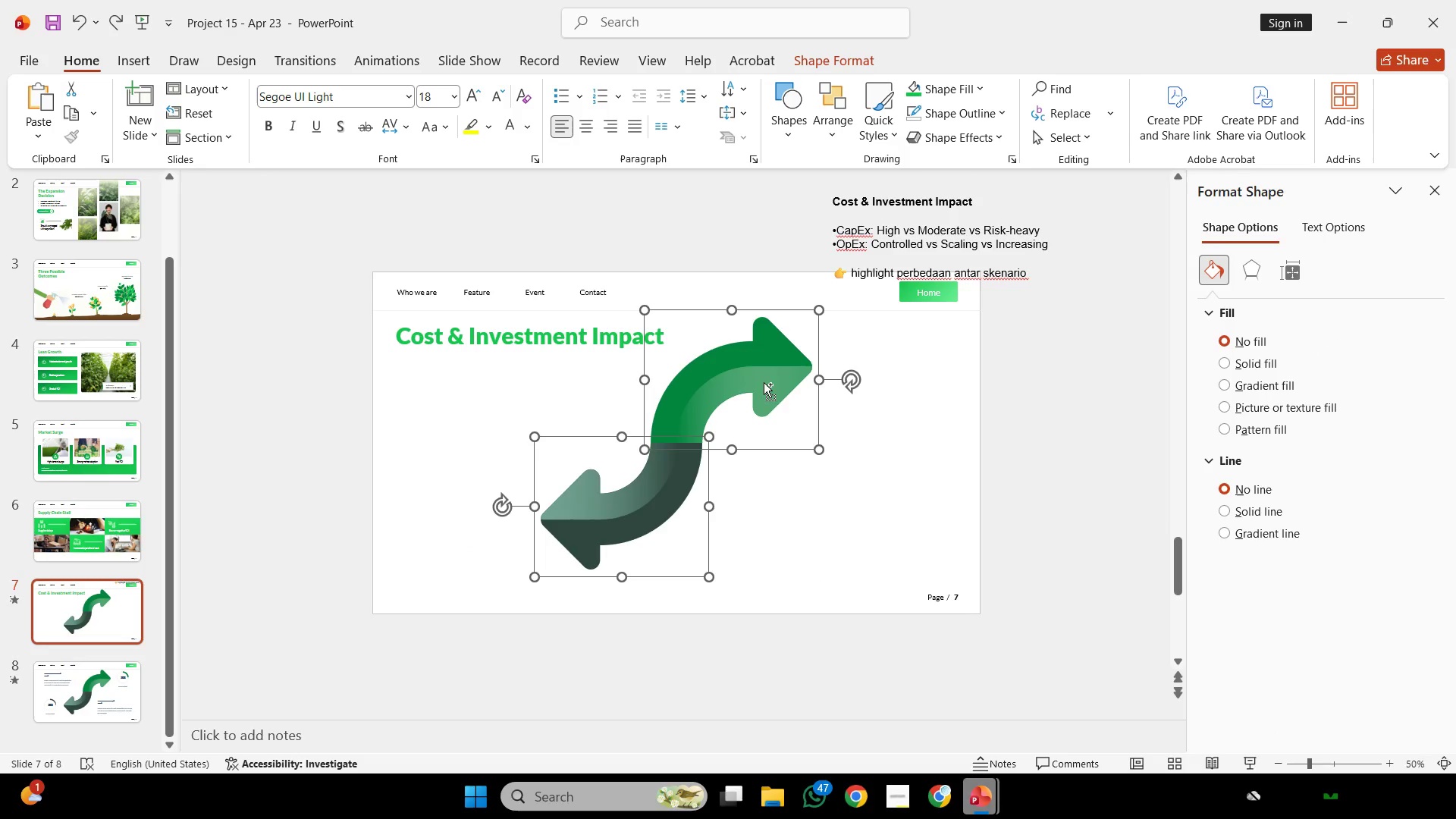 
key(Control+G)
 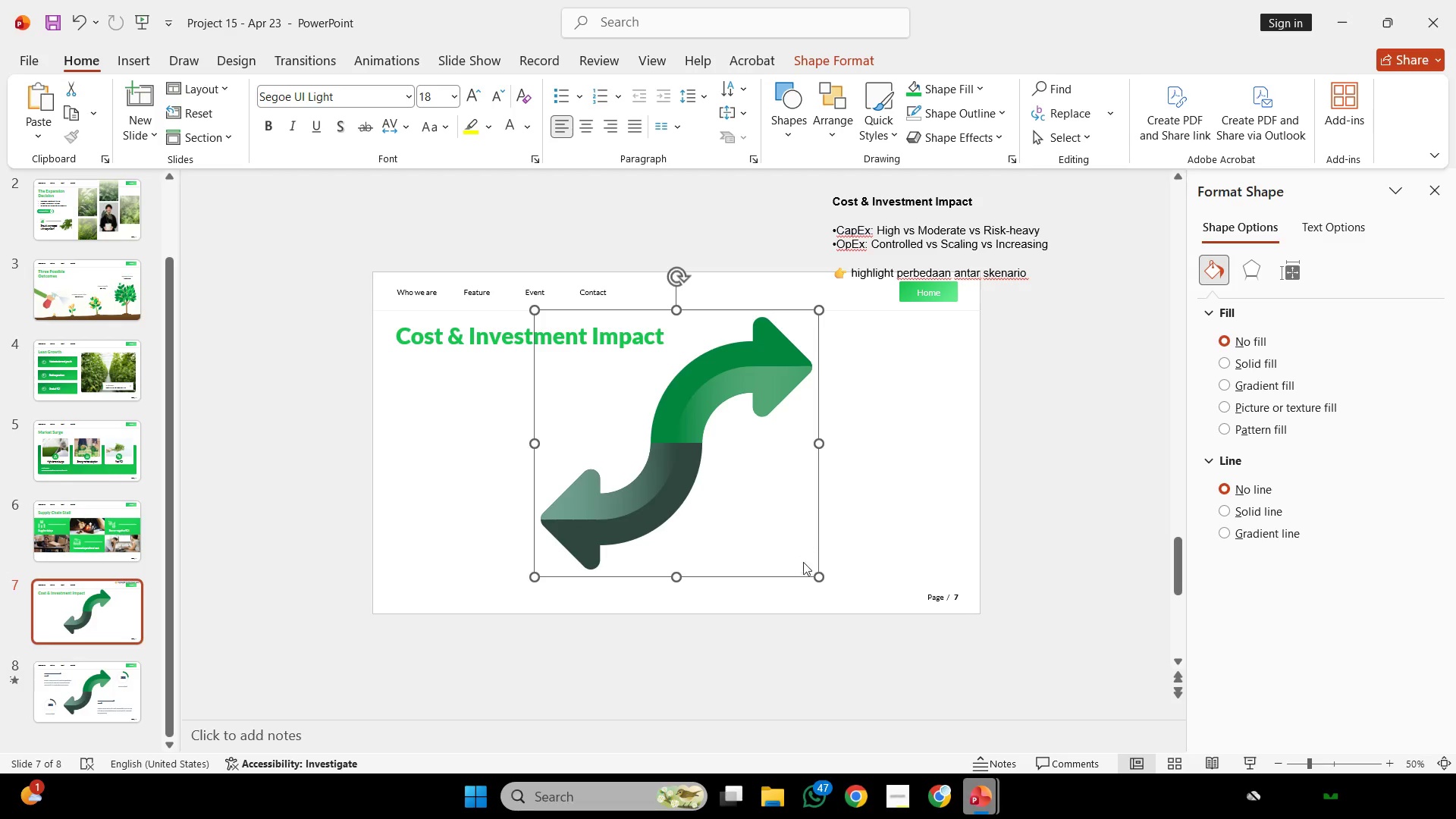 
hold_key(key=ShiftLeft, duration=1.52)
left_click_drag(start_coordinate=[824, 576], to_coordinate=[730, 472])
 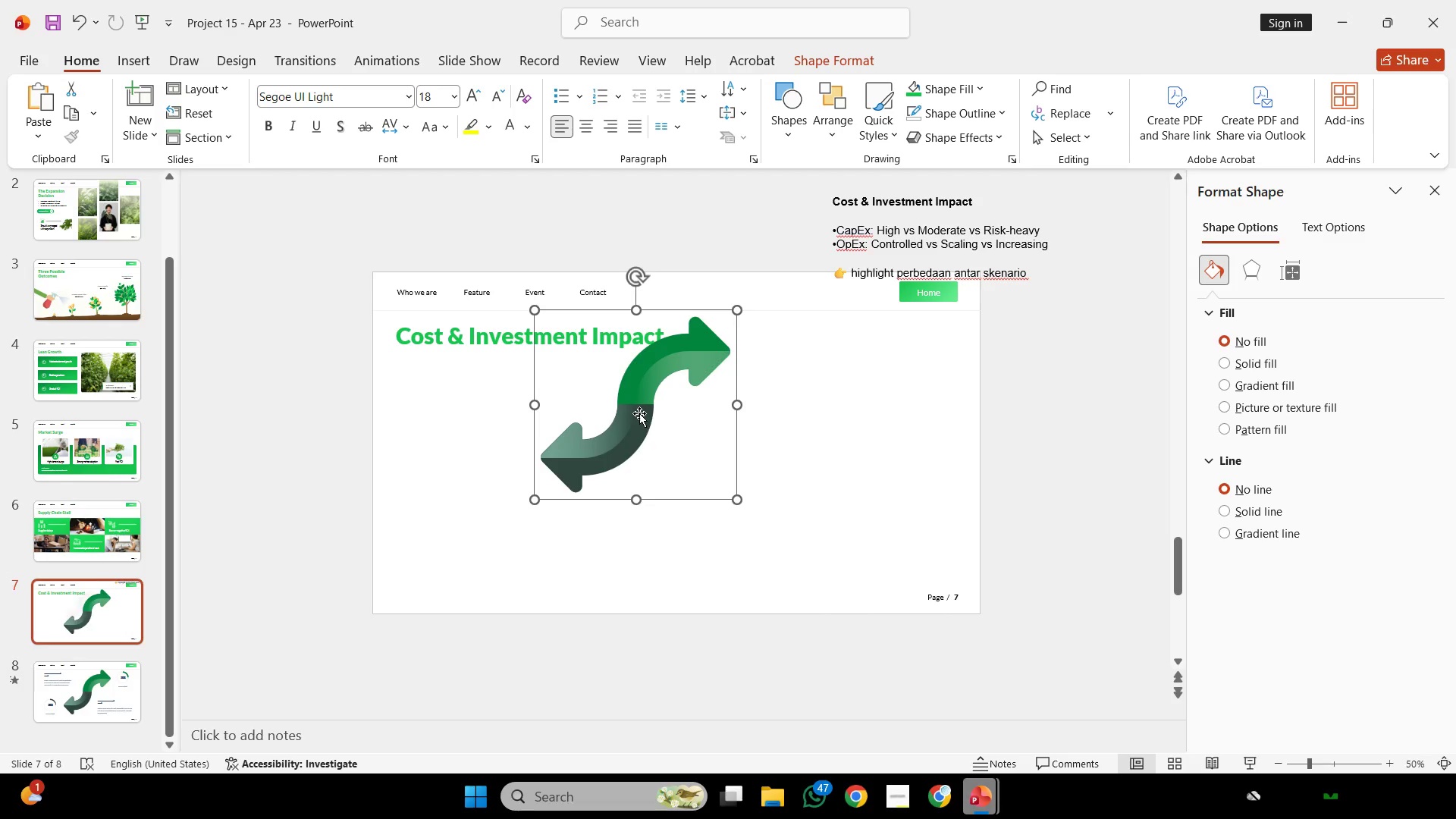 
left_click_drag(start_coordinate=[639, 414], to_coordinate=[665, 479])
 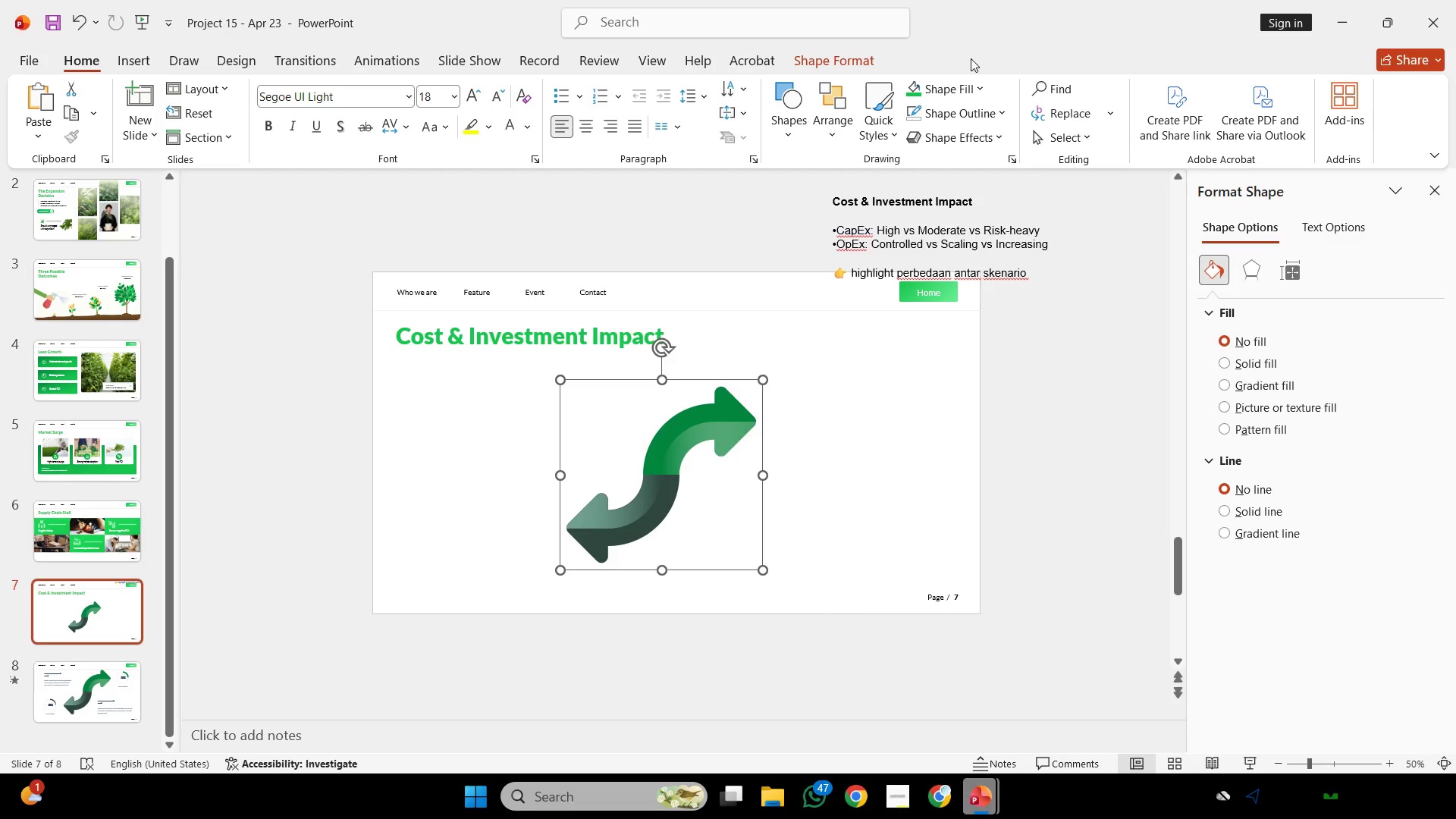 
left_click([883, 60])
 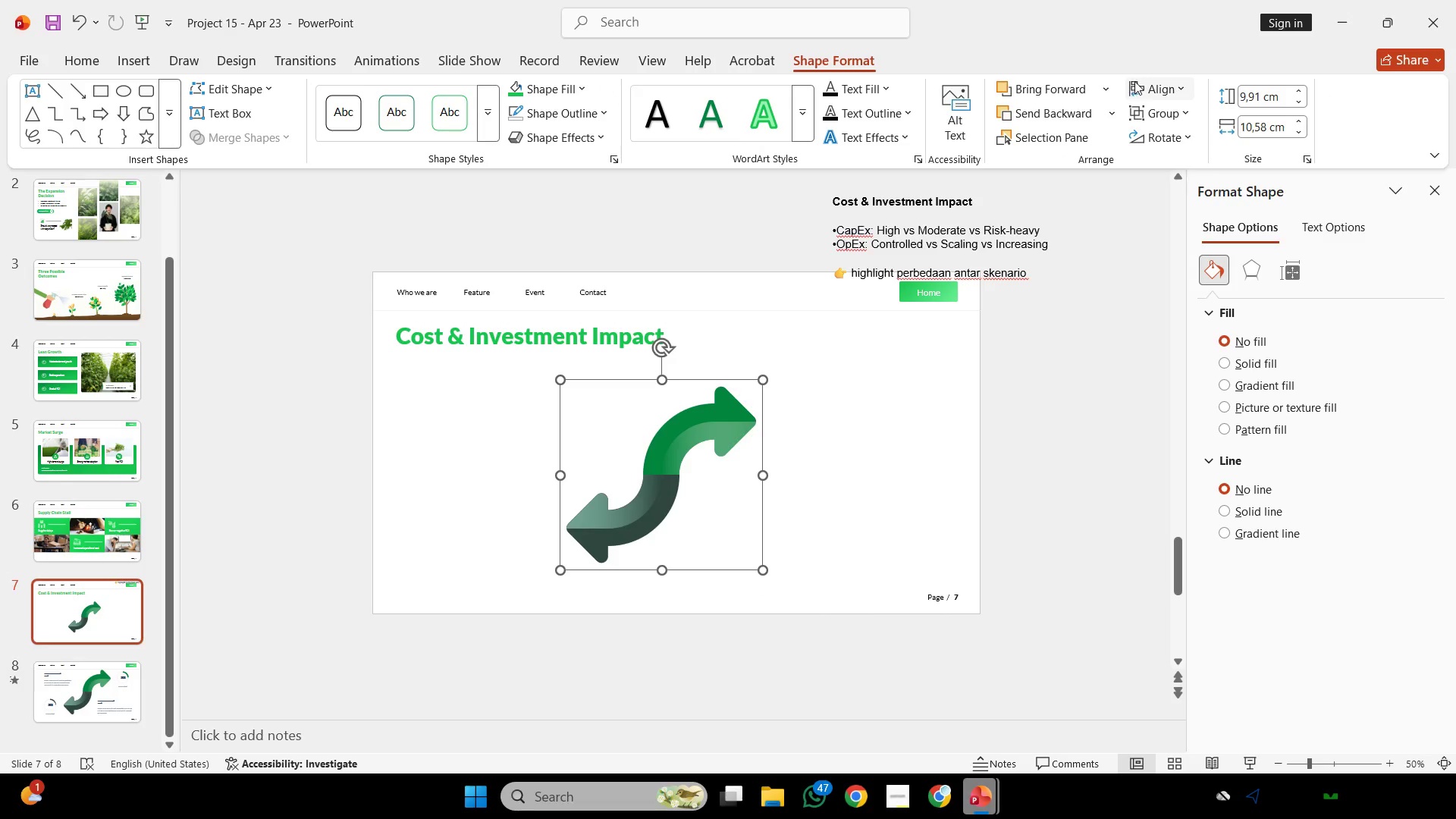 
left_click([1134, 81])
 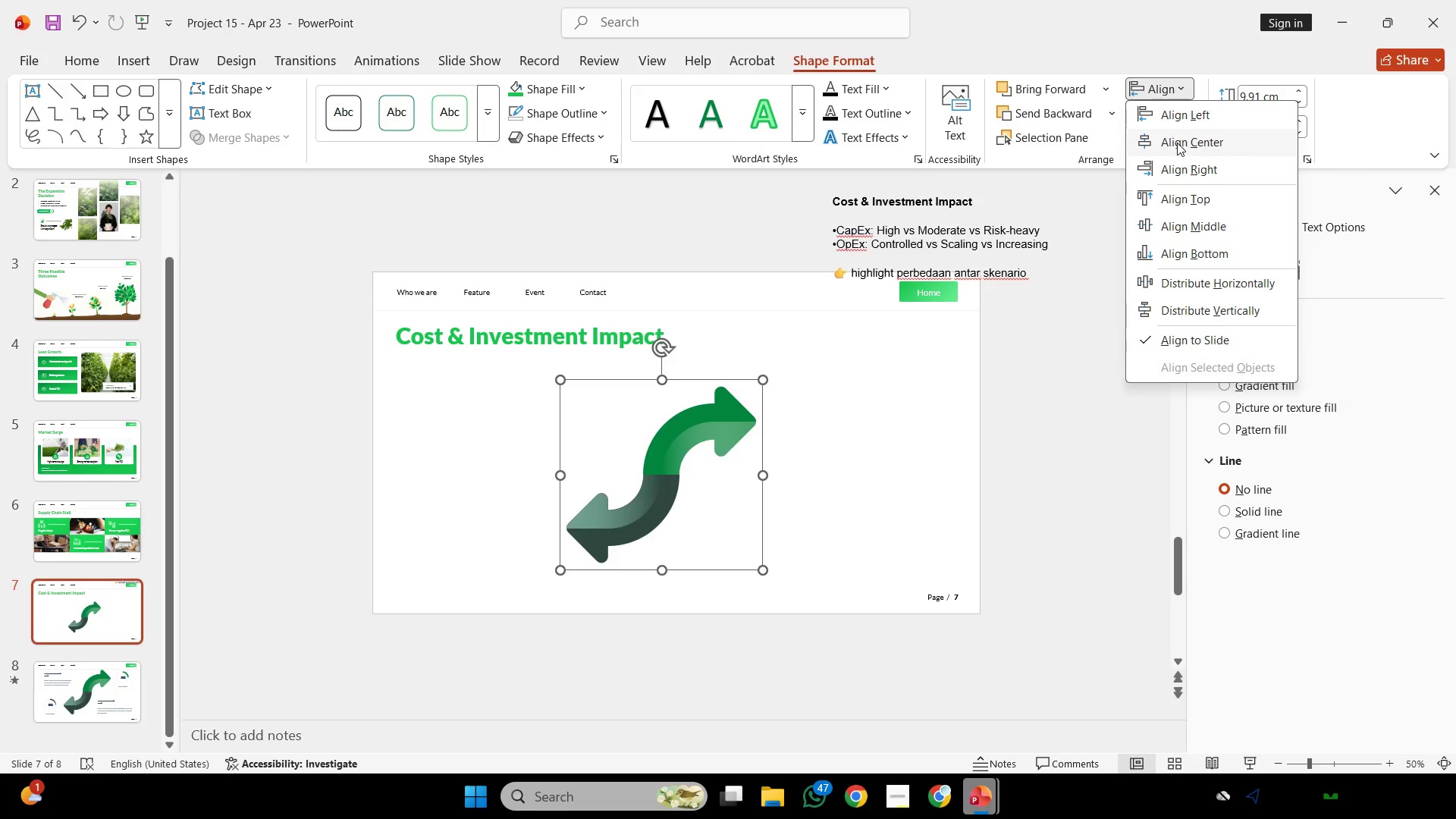 
left_click([1178, 144])
 